 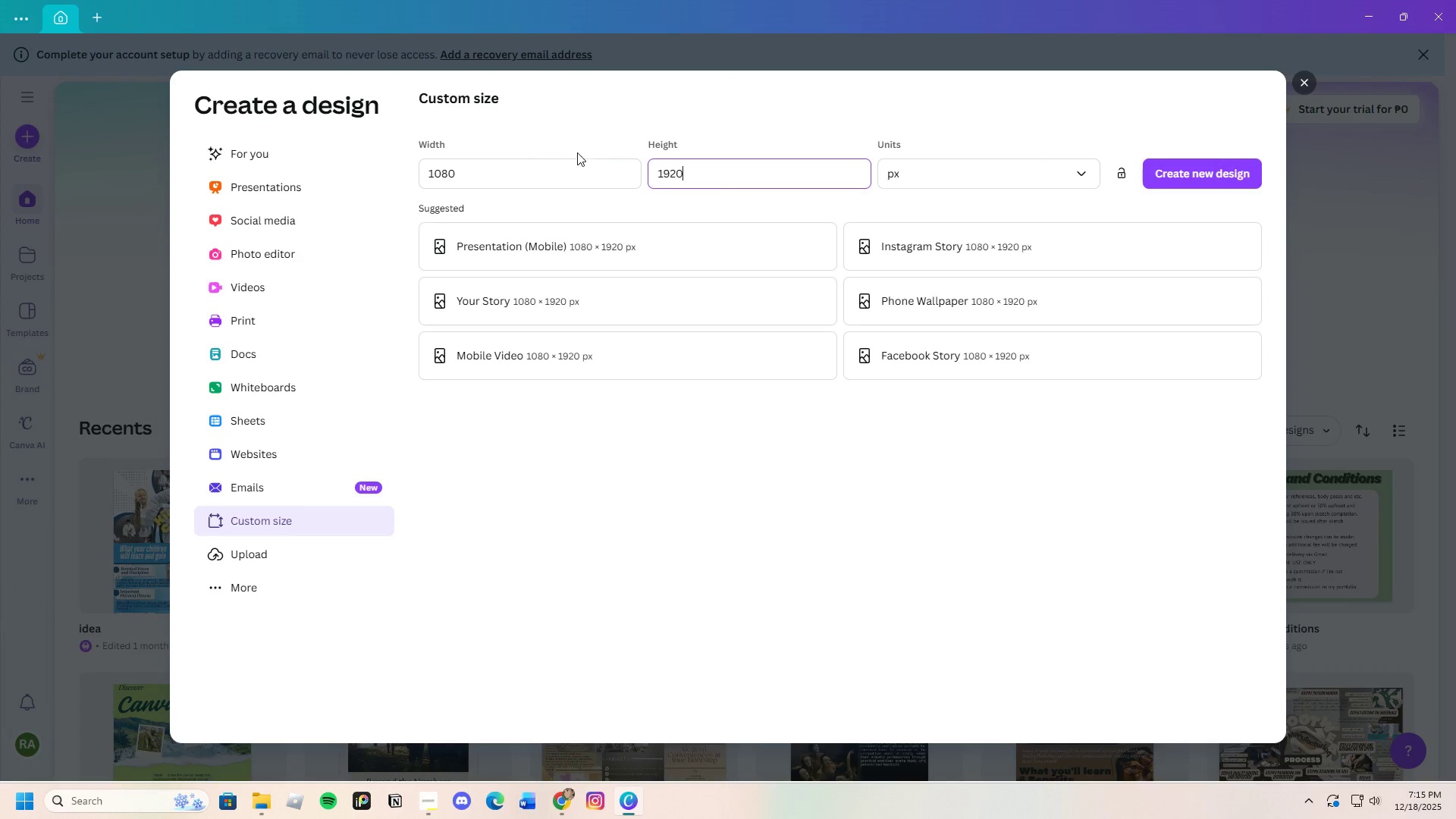 
left_click([1199, 170])
 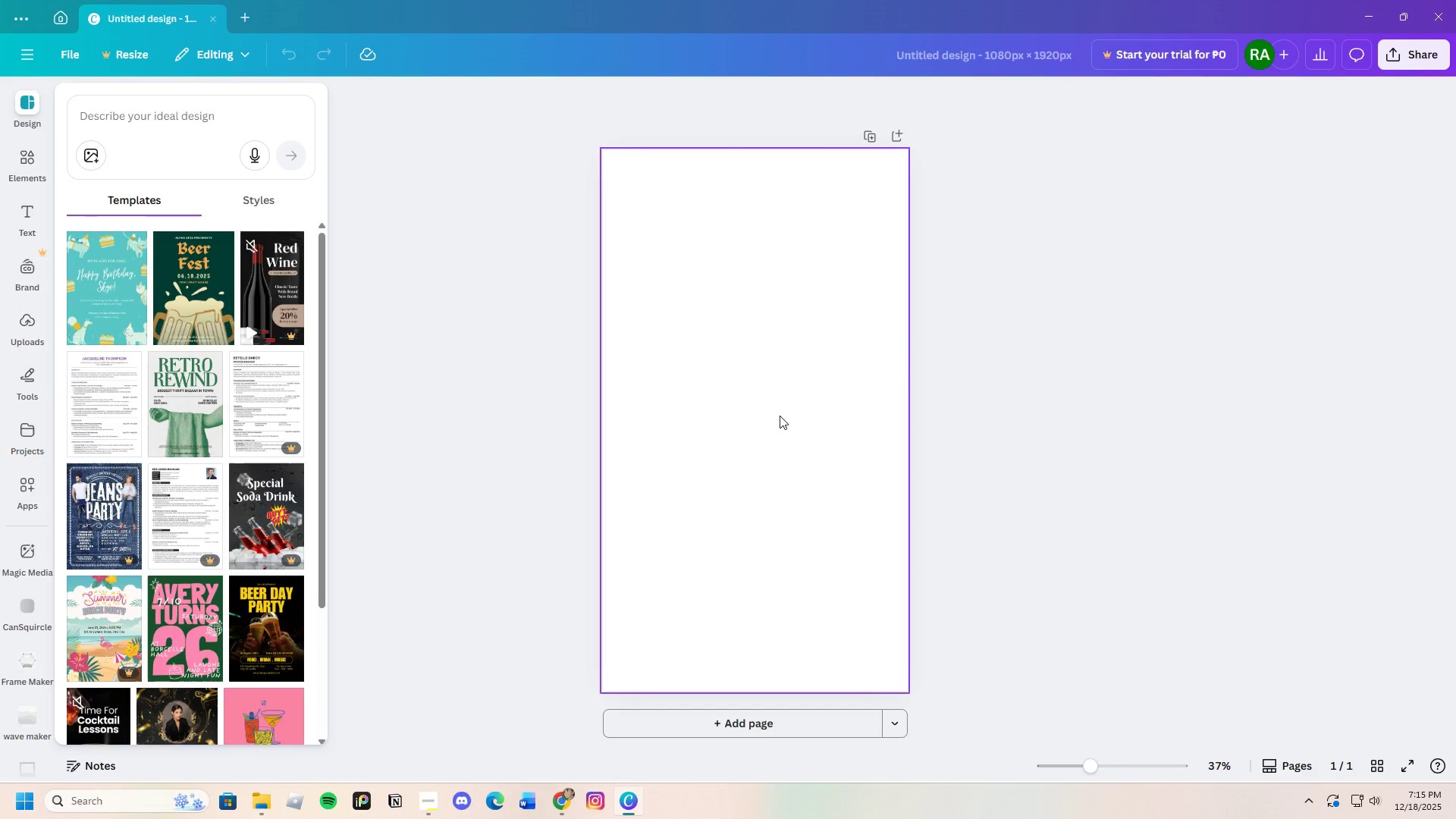 
wait(13.16)
 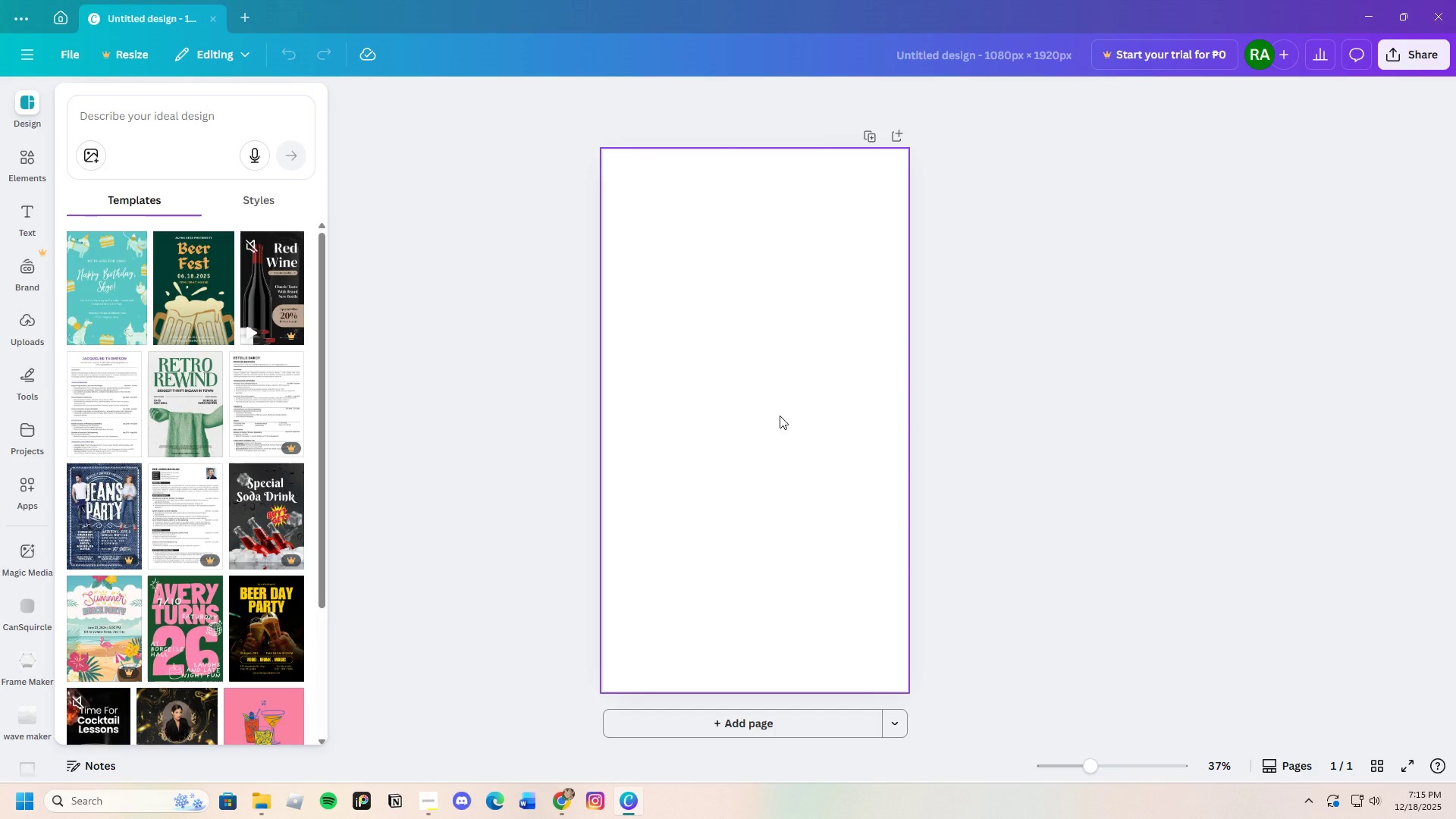 
scroll: coordinate [197, 466], scroll_direction: down, amount: 8.0
 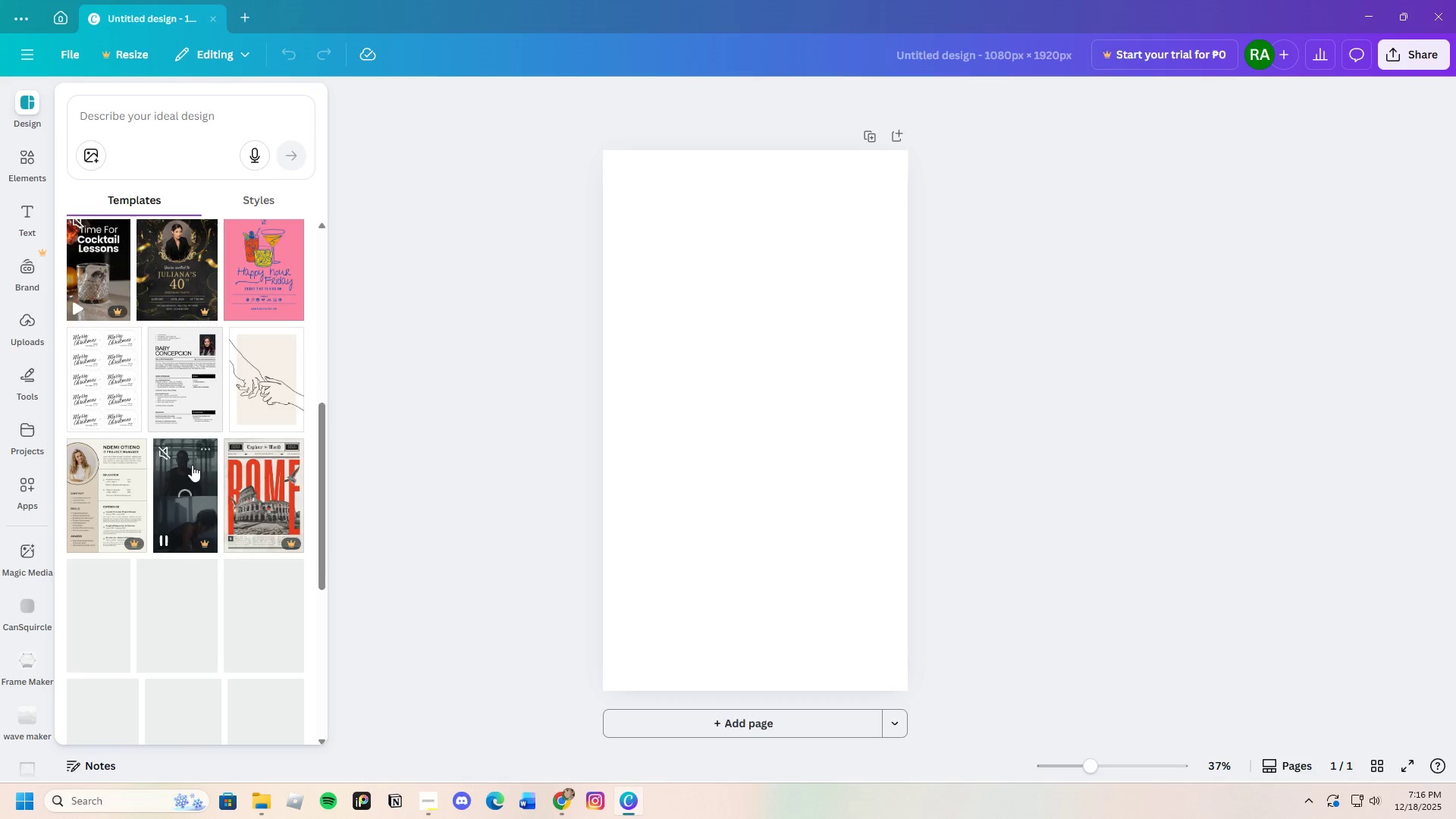 
scroll: coordinate [214, 573], scroll_direction: up, amount: 6.0
 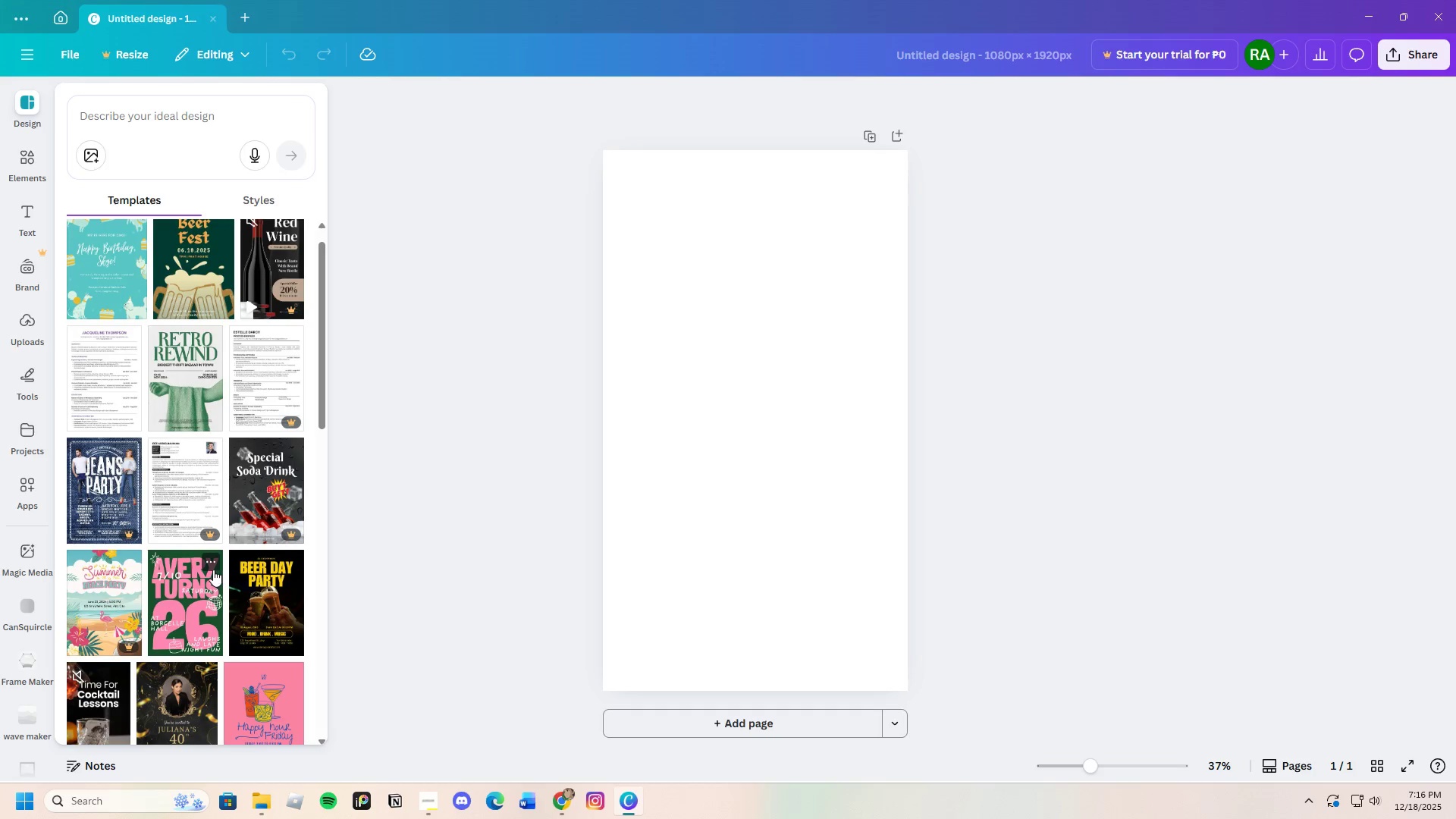 
scroll: coordinate [207, 563], scroll_direction: down, amount: 5.0
 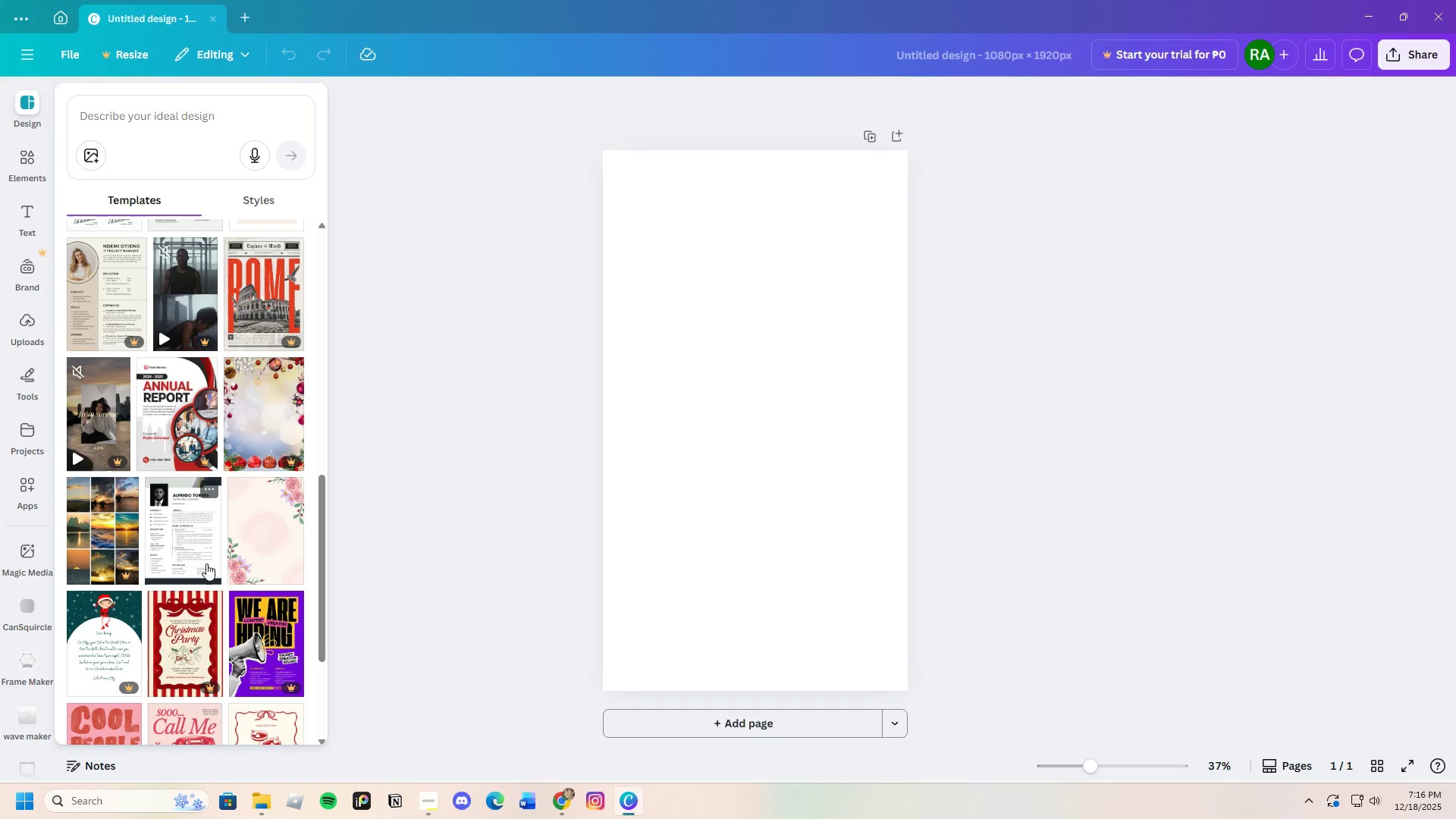 
scroll: coordinate [188, 548], scroll_direction: up, amount: 8.0
 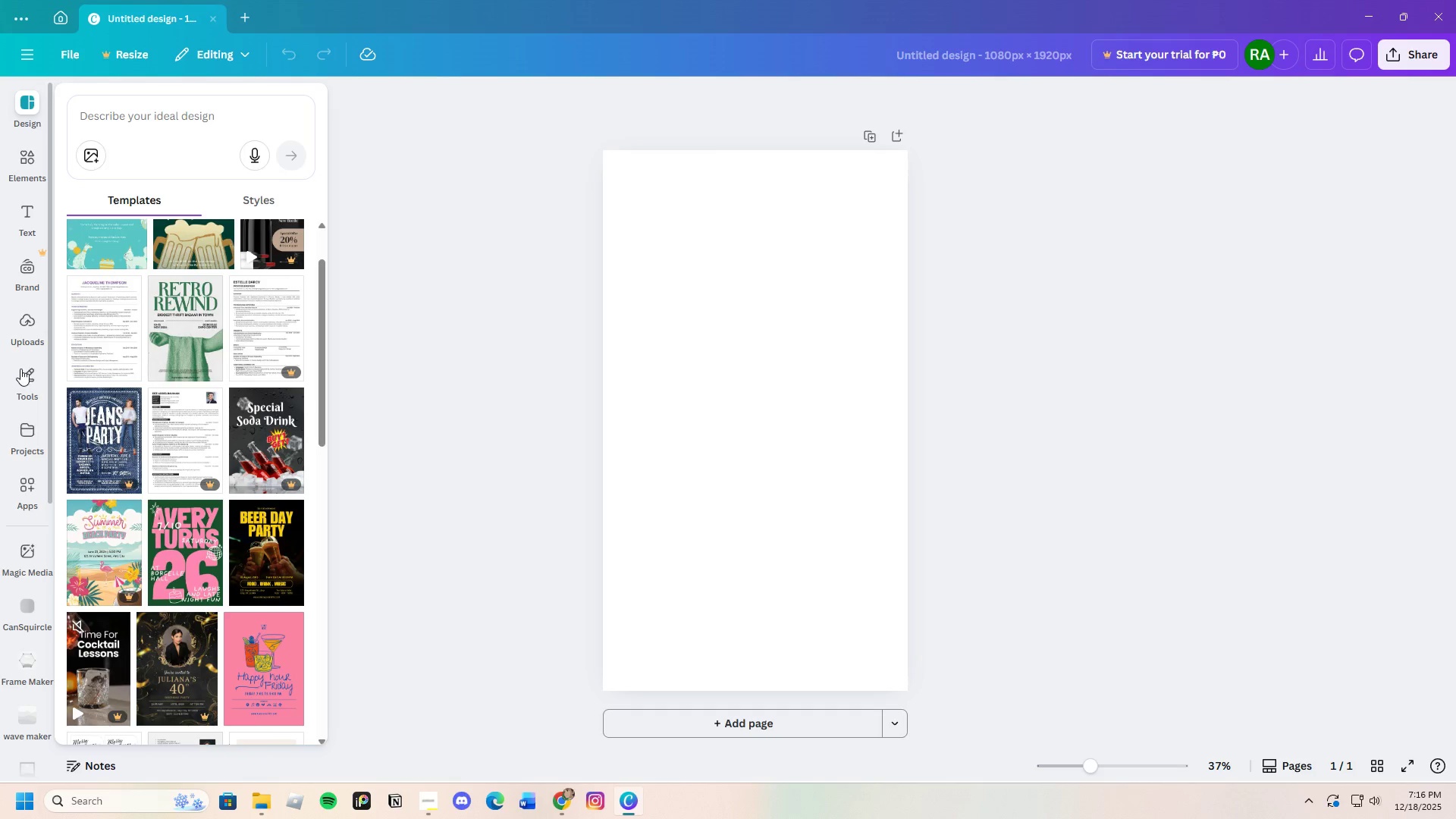 
left_click([24, 373])
 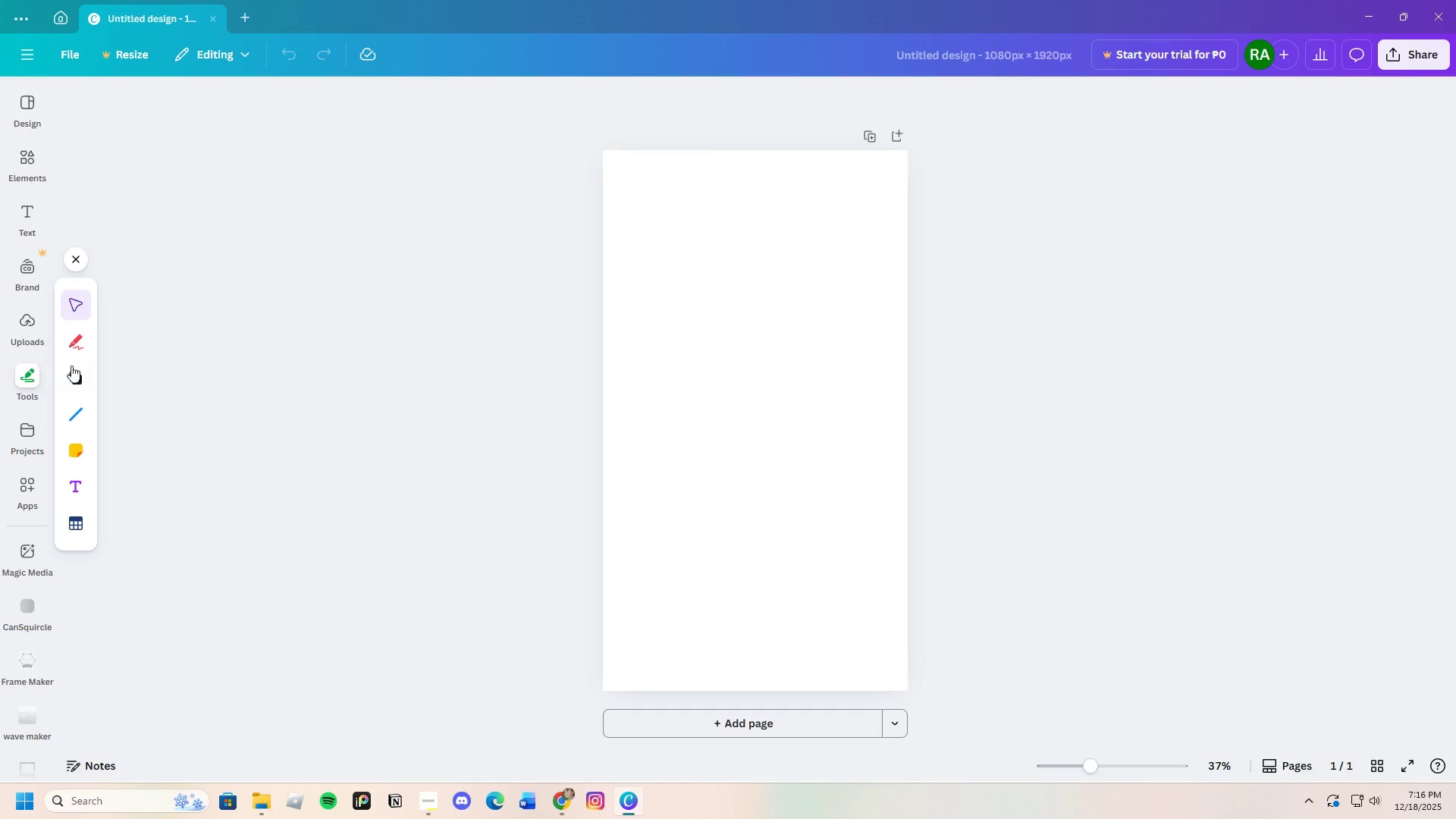 
left_click([73, 374])
 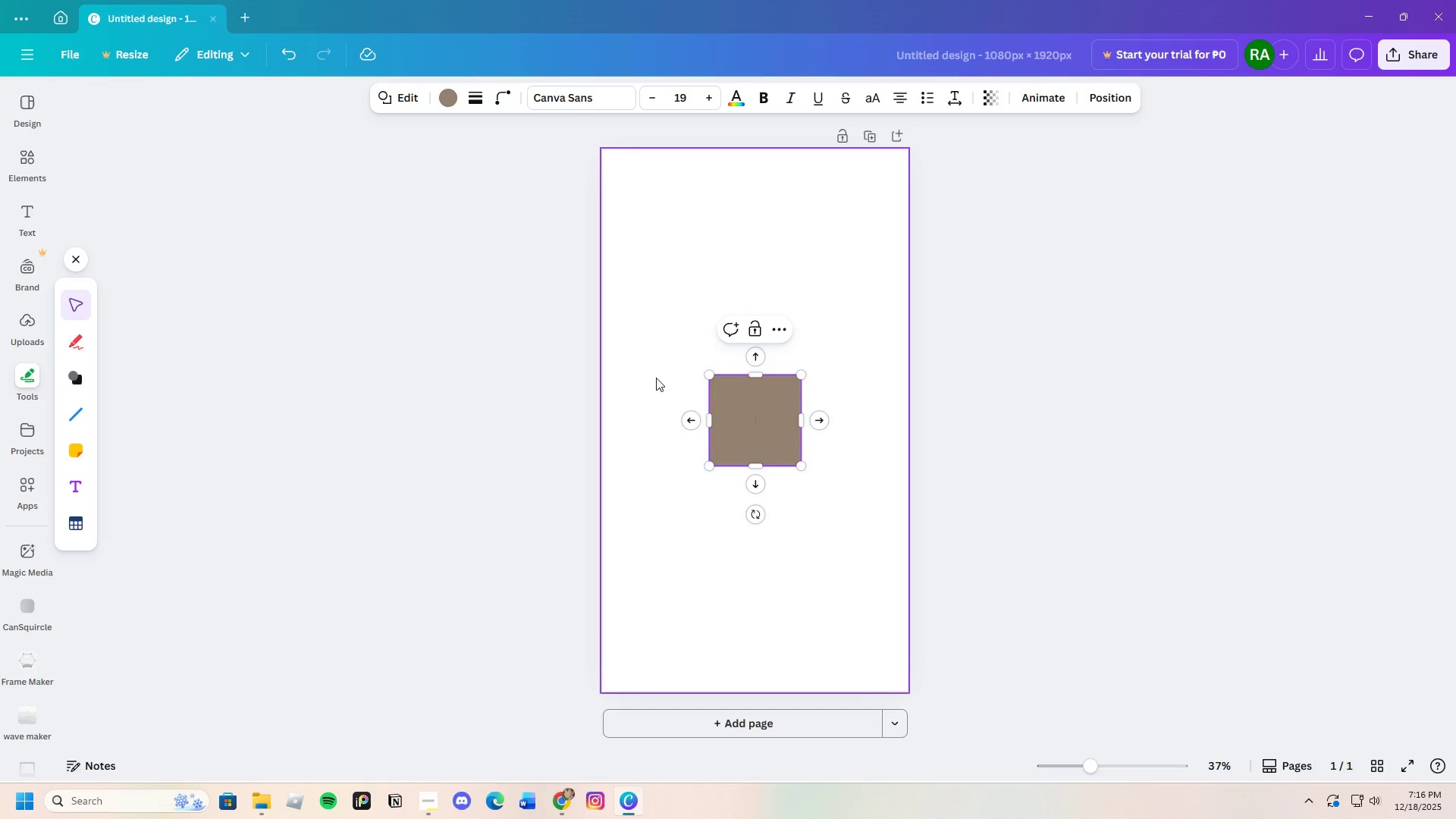 
left_click_drag(start_coordinate=[710, 377], to_coordinate=[595, 141])
 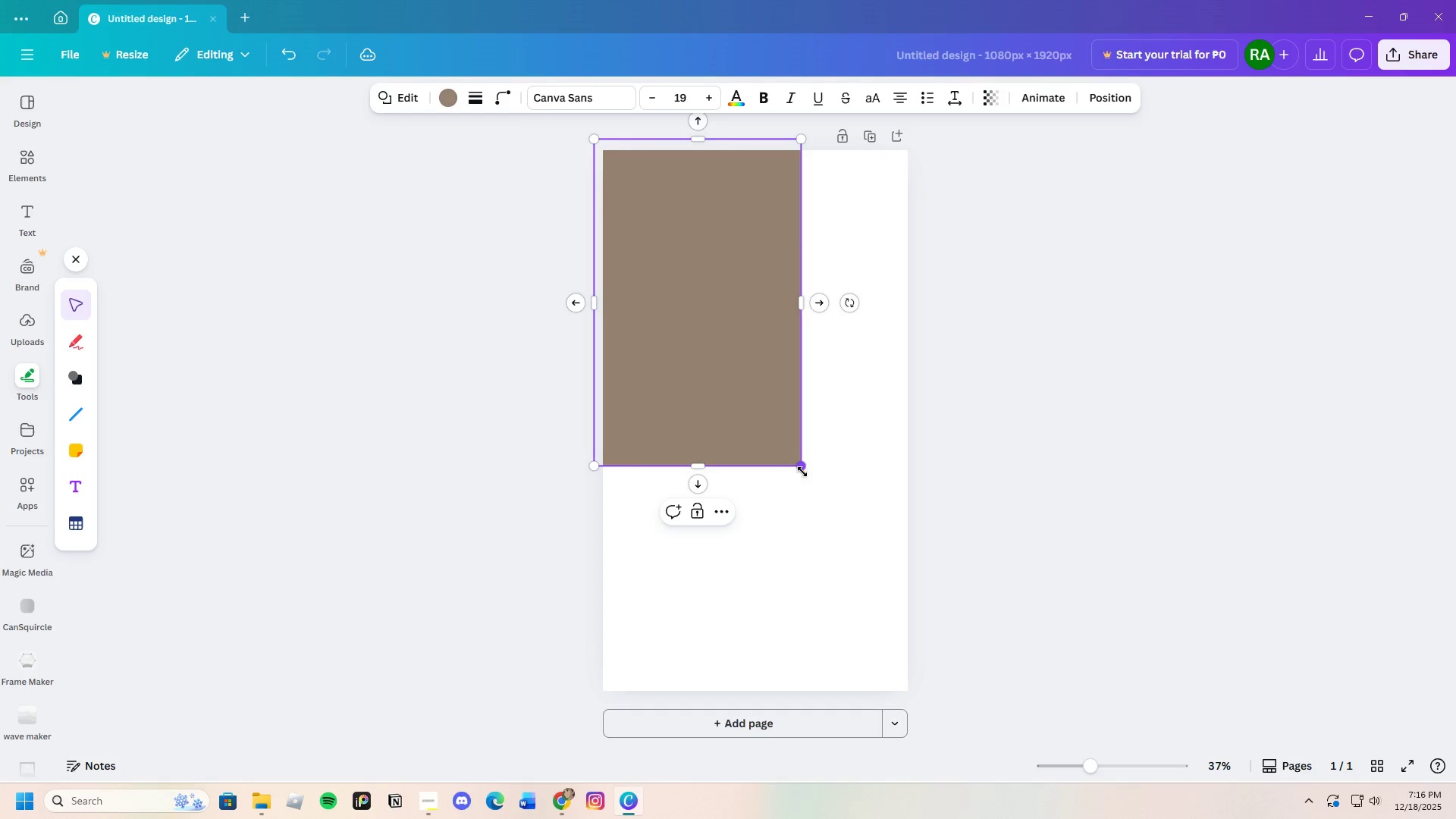 
left_click_drag(start_coordinate=[802, 466], to_coordinate=[908, 689])
 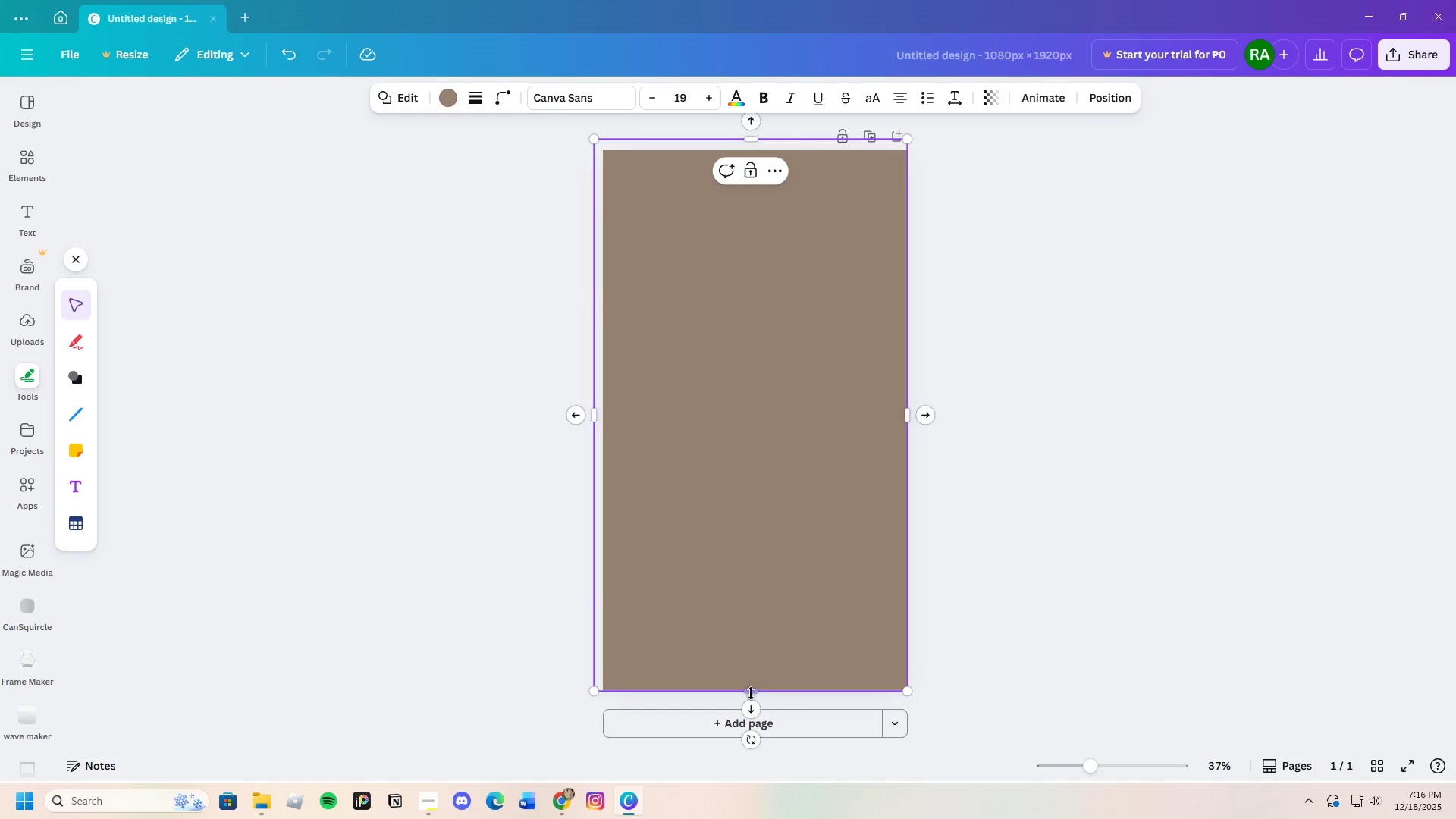 
left_click_drag(start_coordinate=[748, 693], to_coordinate=[765, 698])
 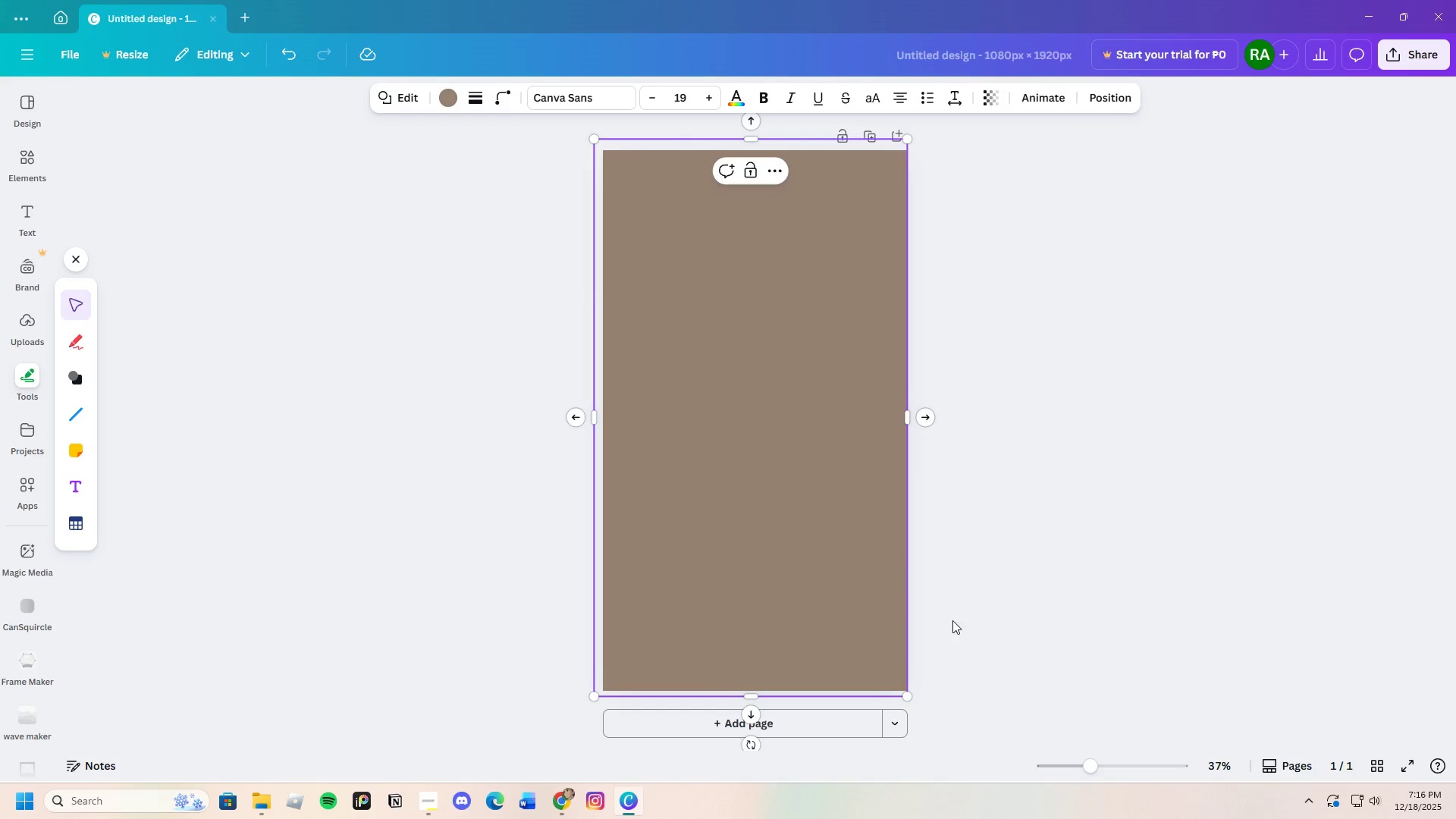 
left_click([953, 620])
 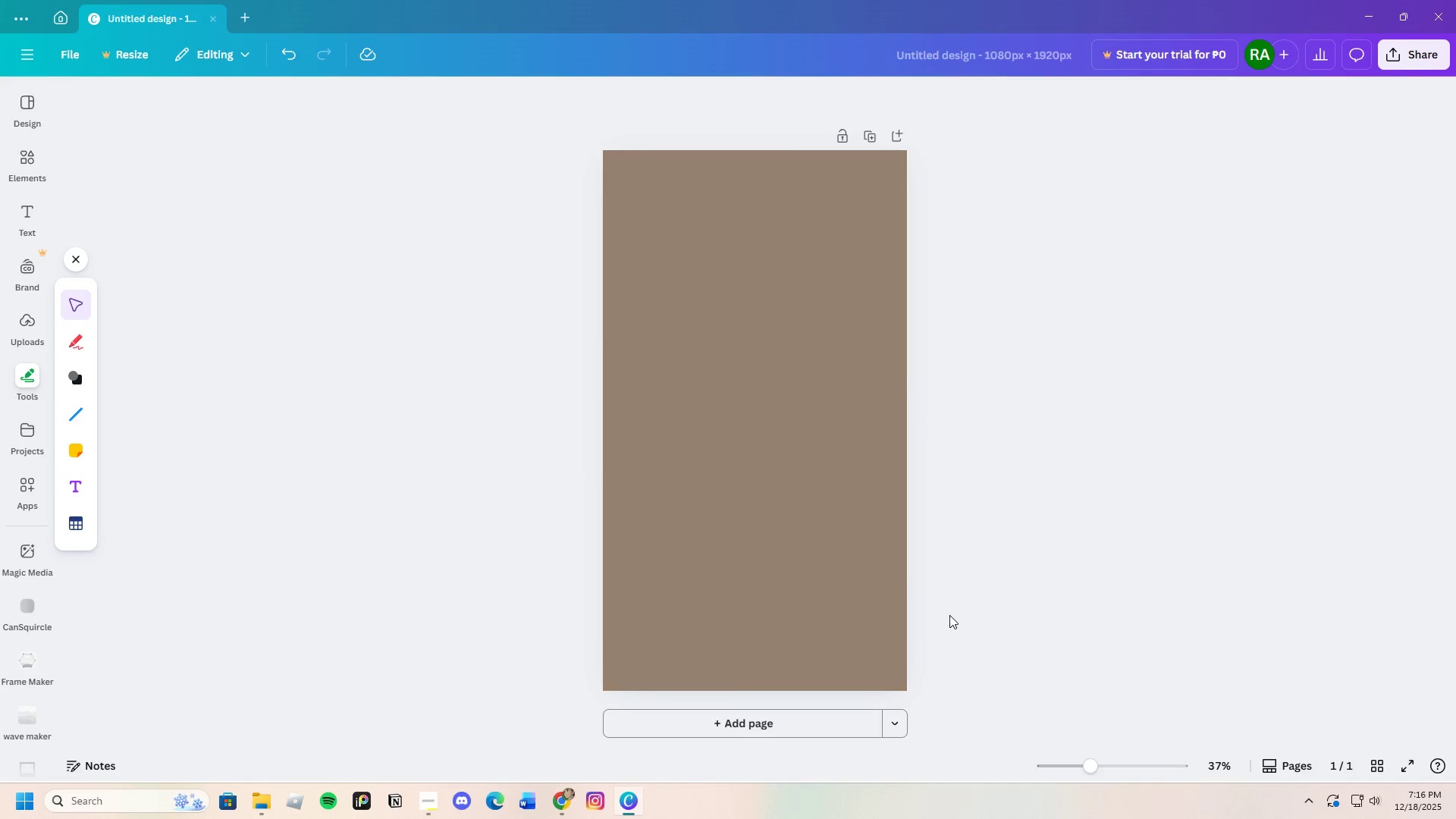 
left_click([805, 503])
 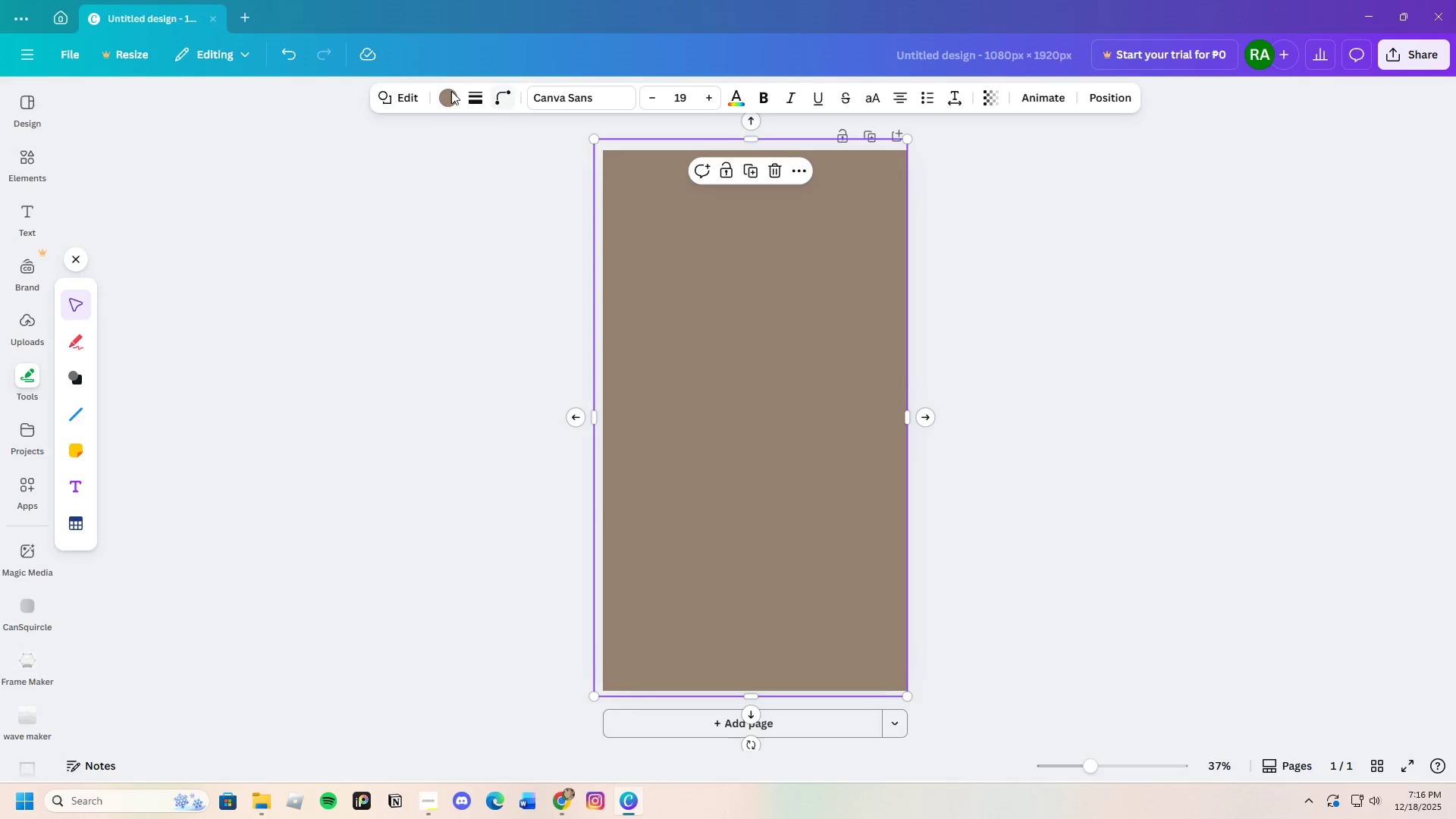 
left_click([441, 92])
 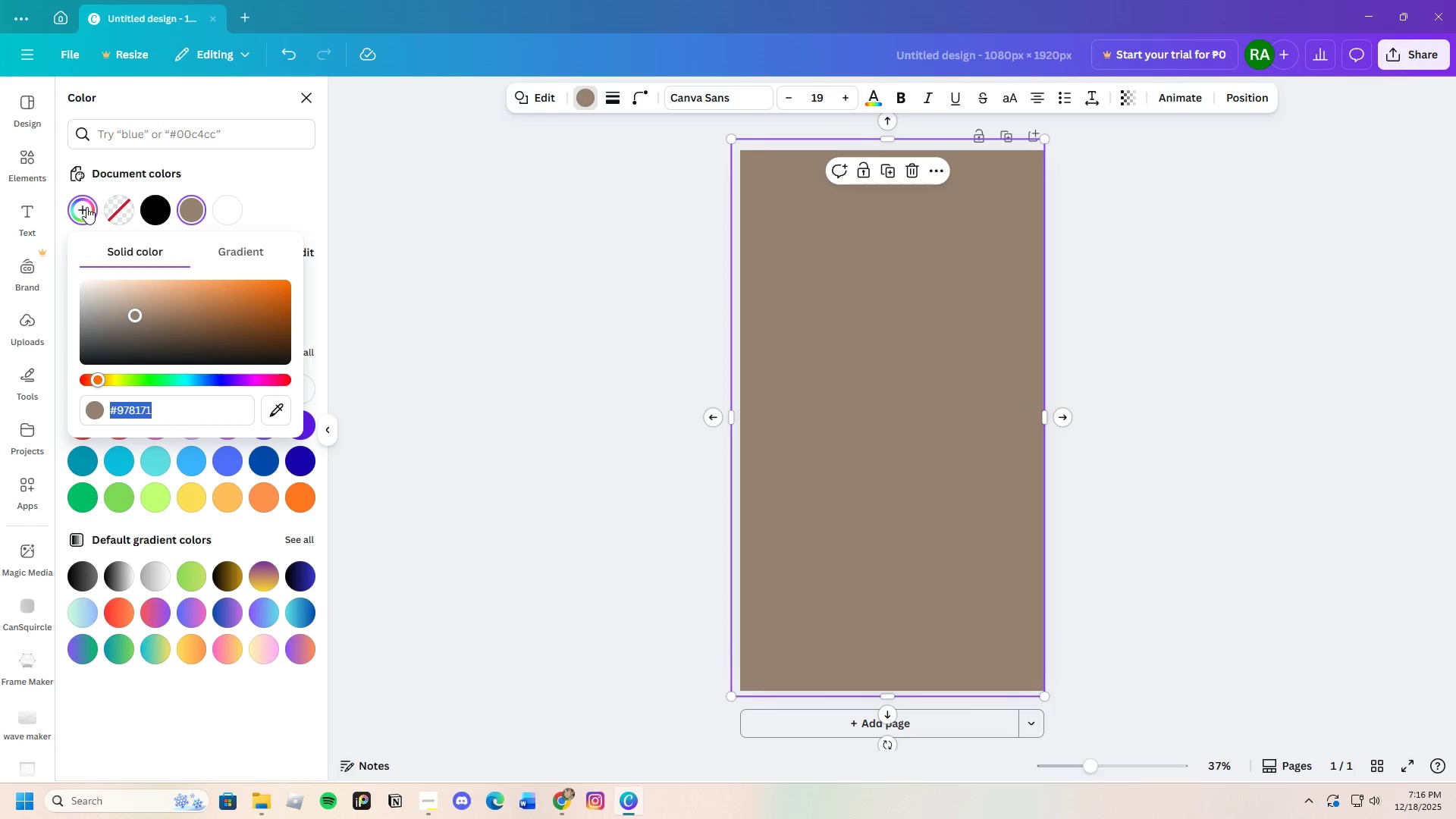 
left_click_drag(start_coordinate=[133, 312], to_coordinate=[144, 355])
 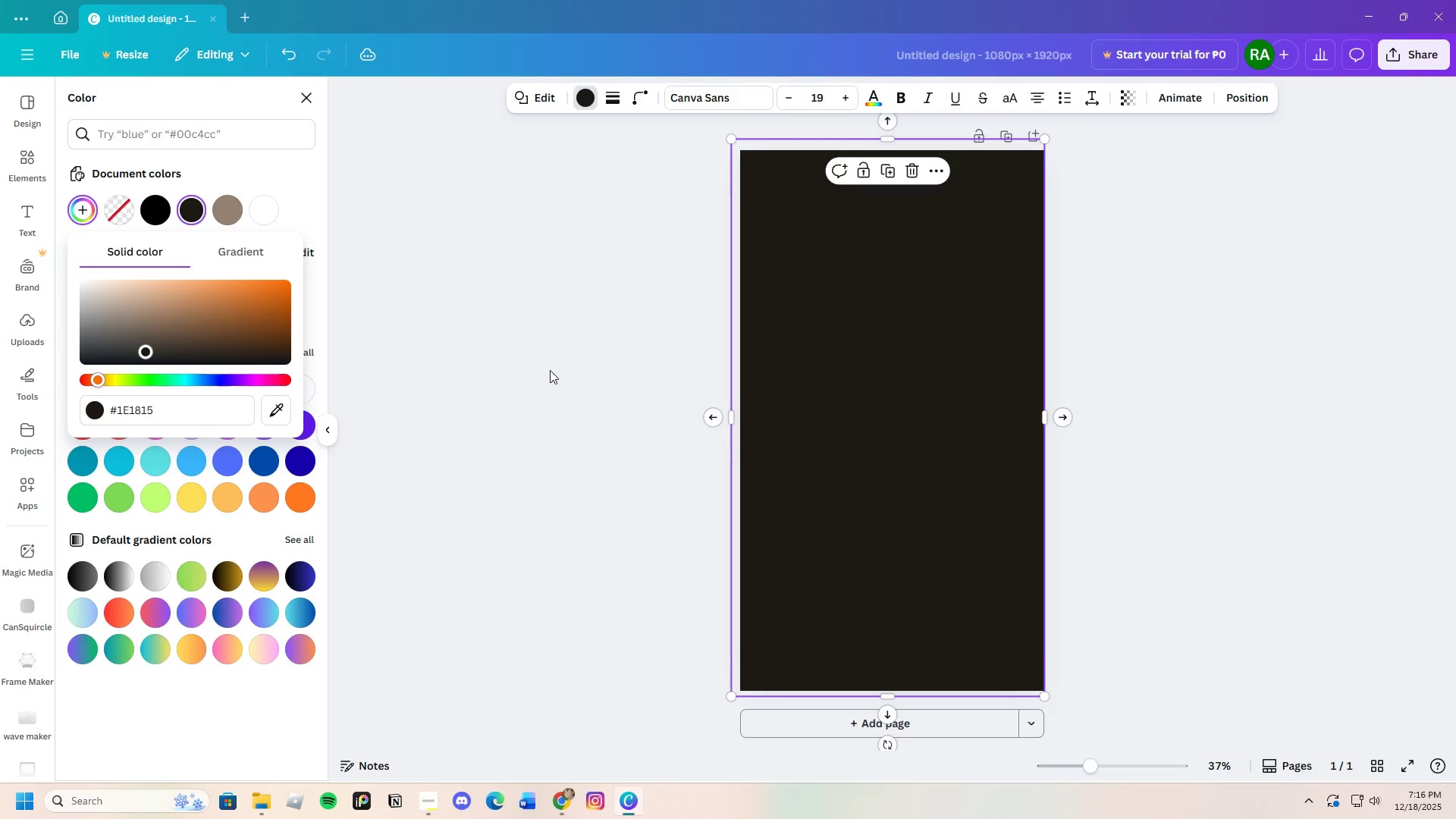 
left_click([550, 370])
 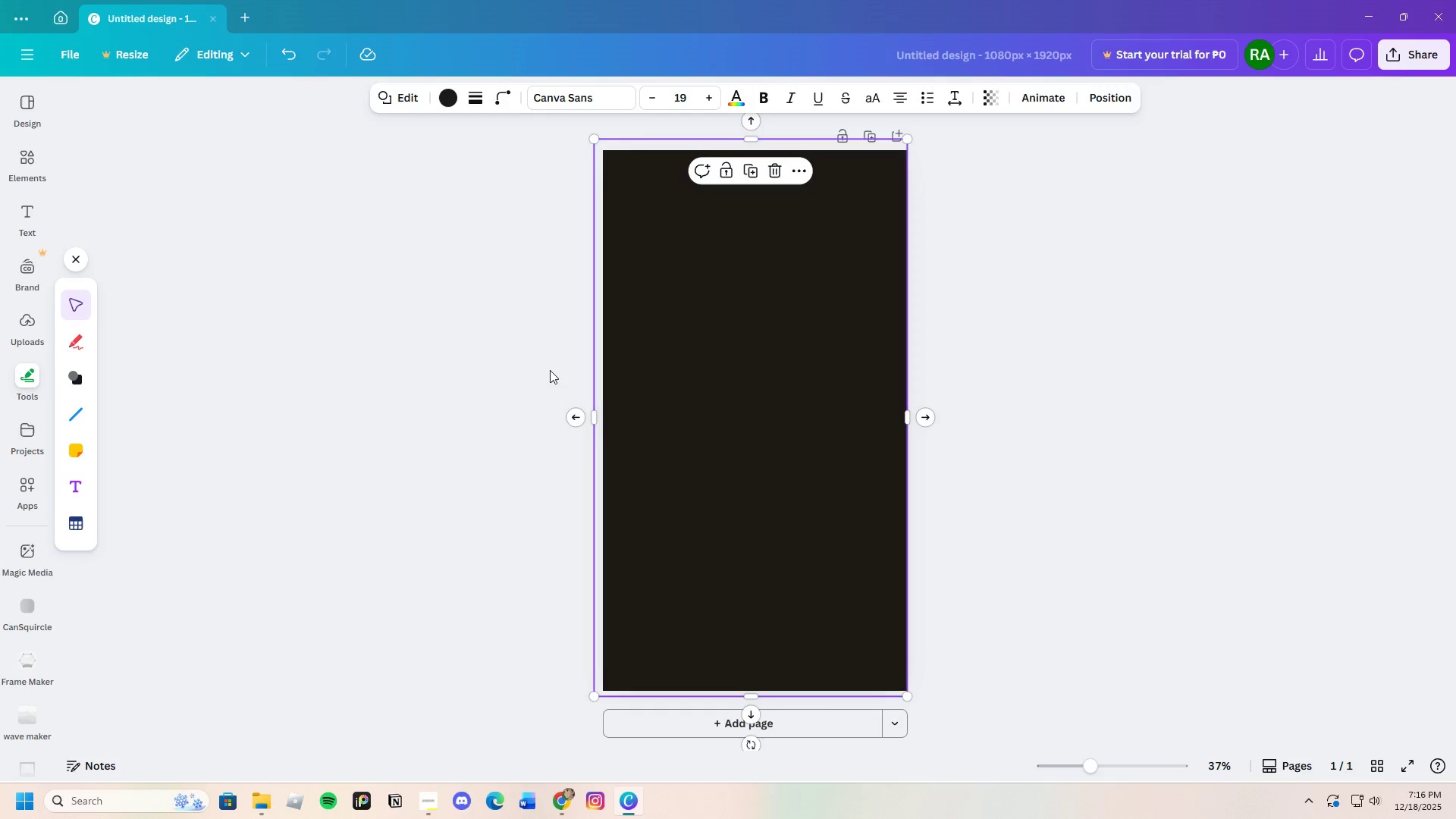 
left_click([550, 370])
 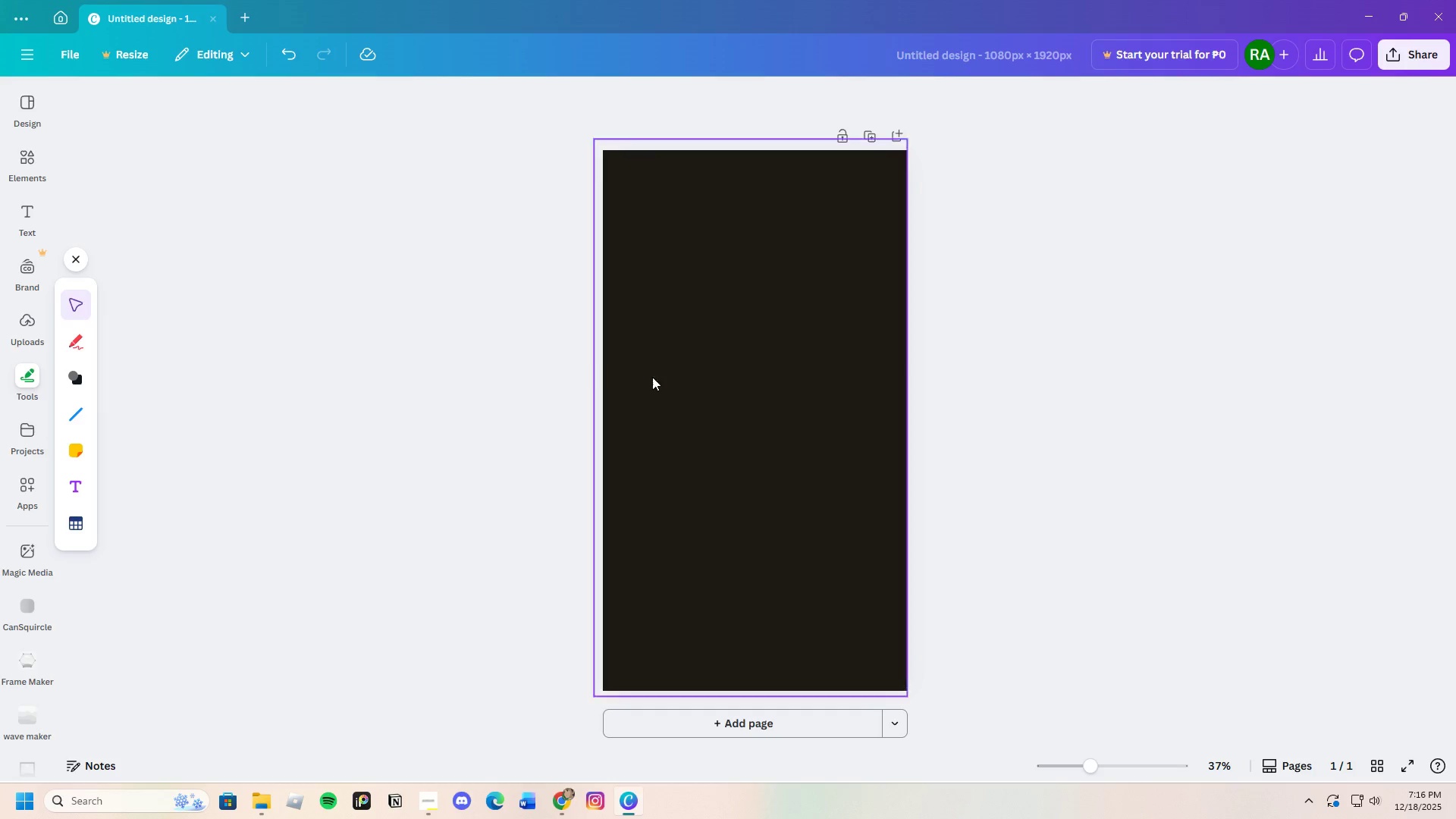 
left_click([987, 393])
 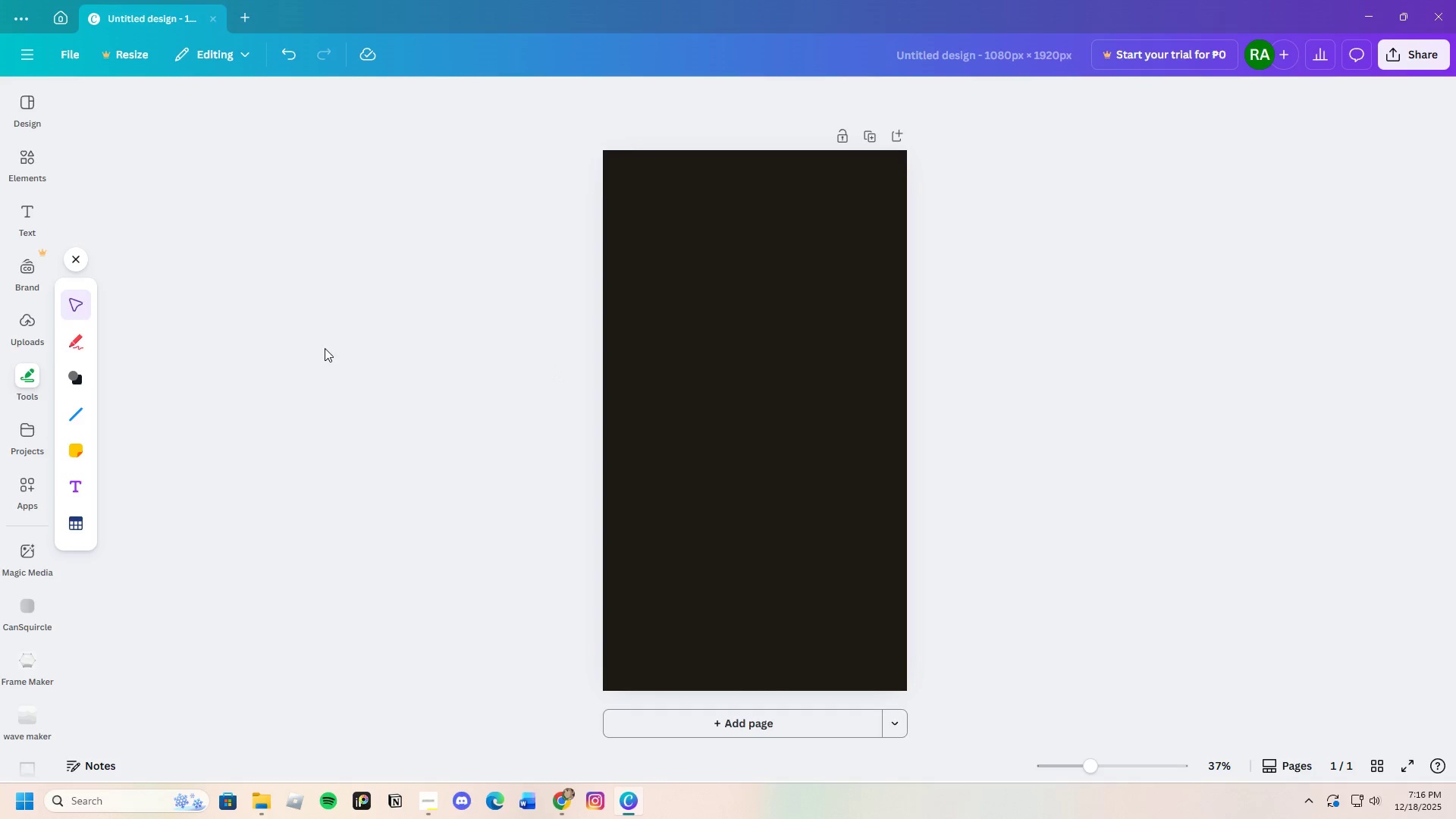 
left_click([25, 171])
 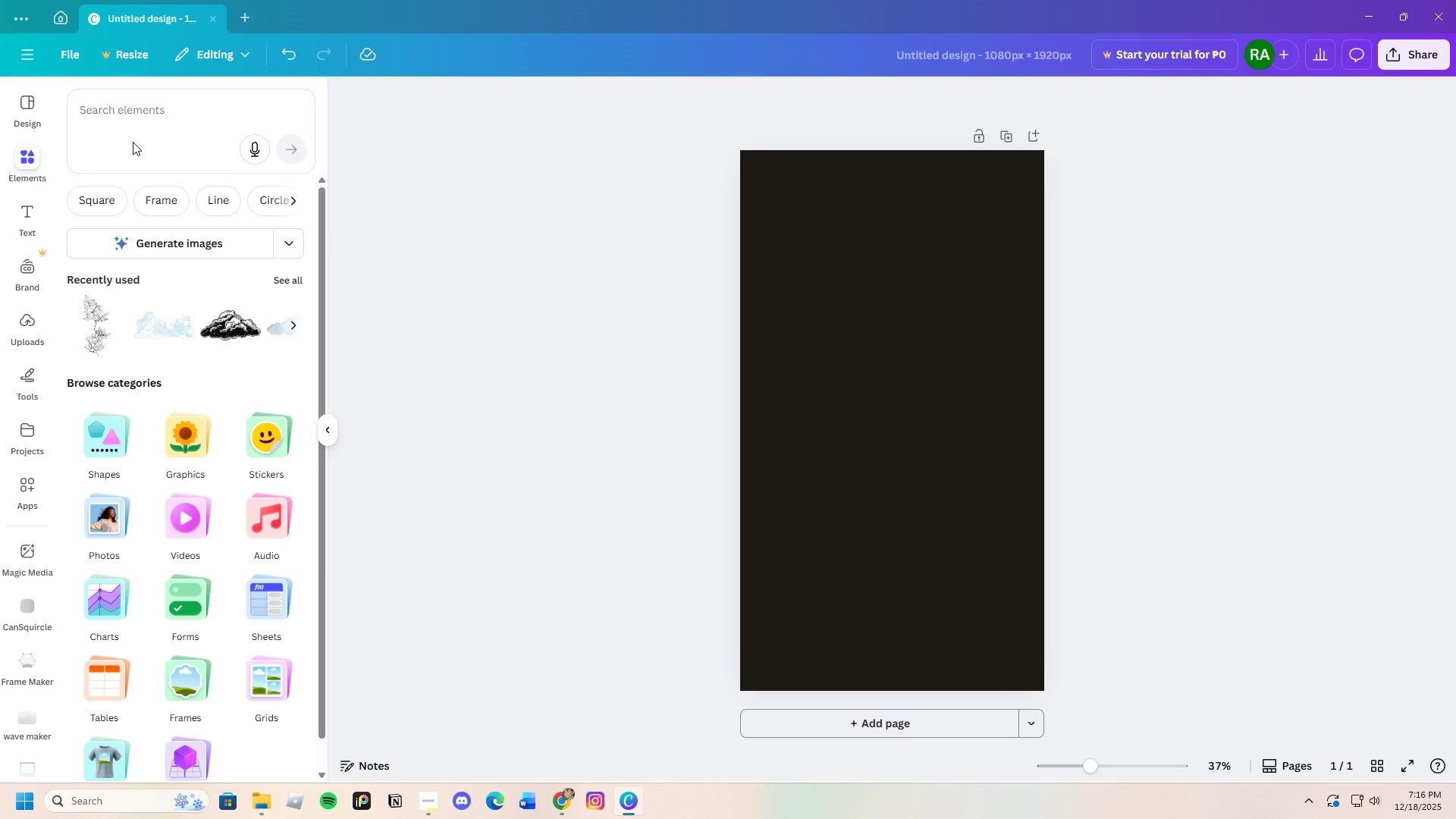 
left_click([133, 142])
 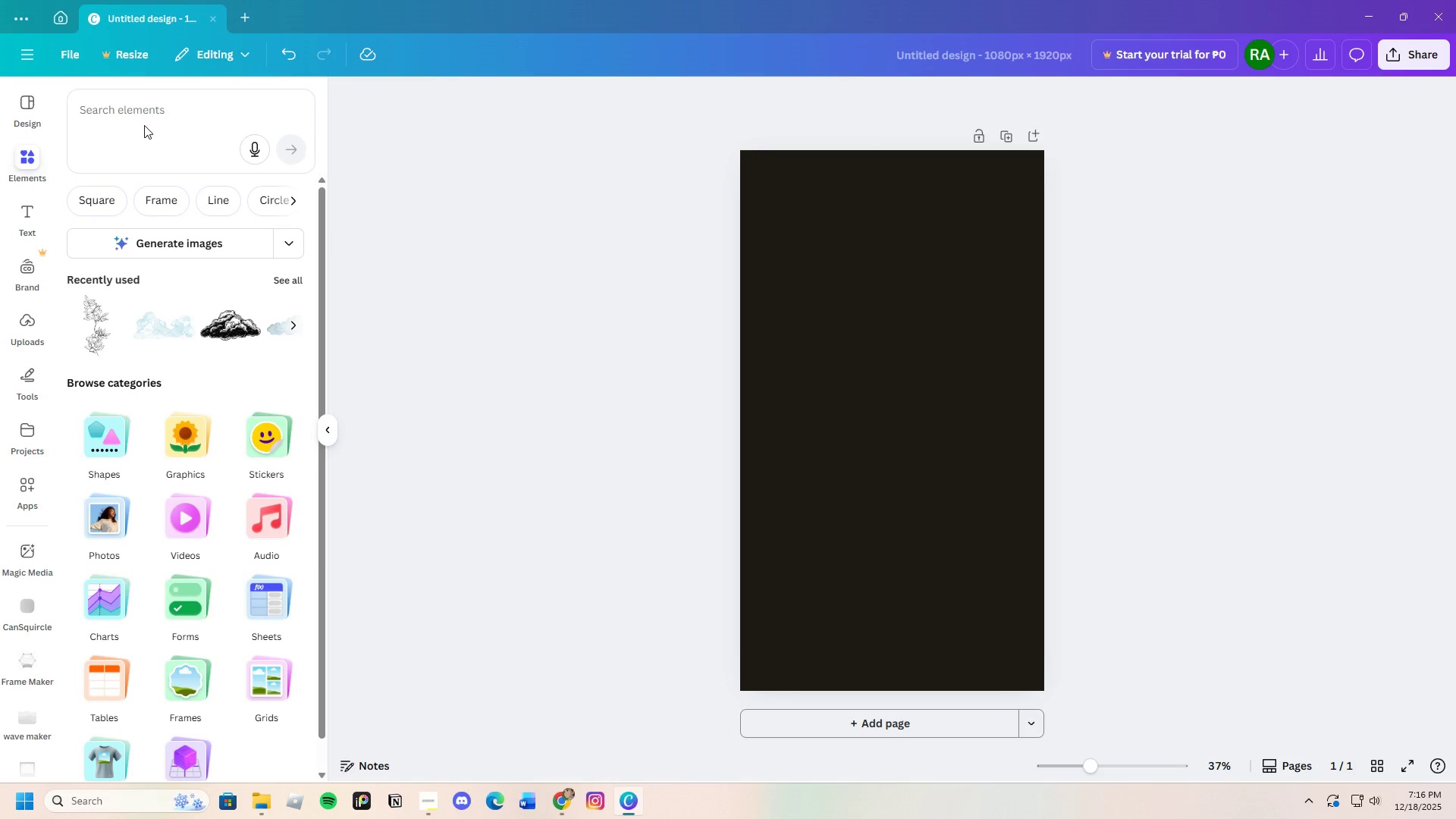 
left_click([146, 123])
 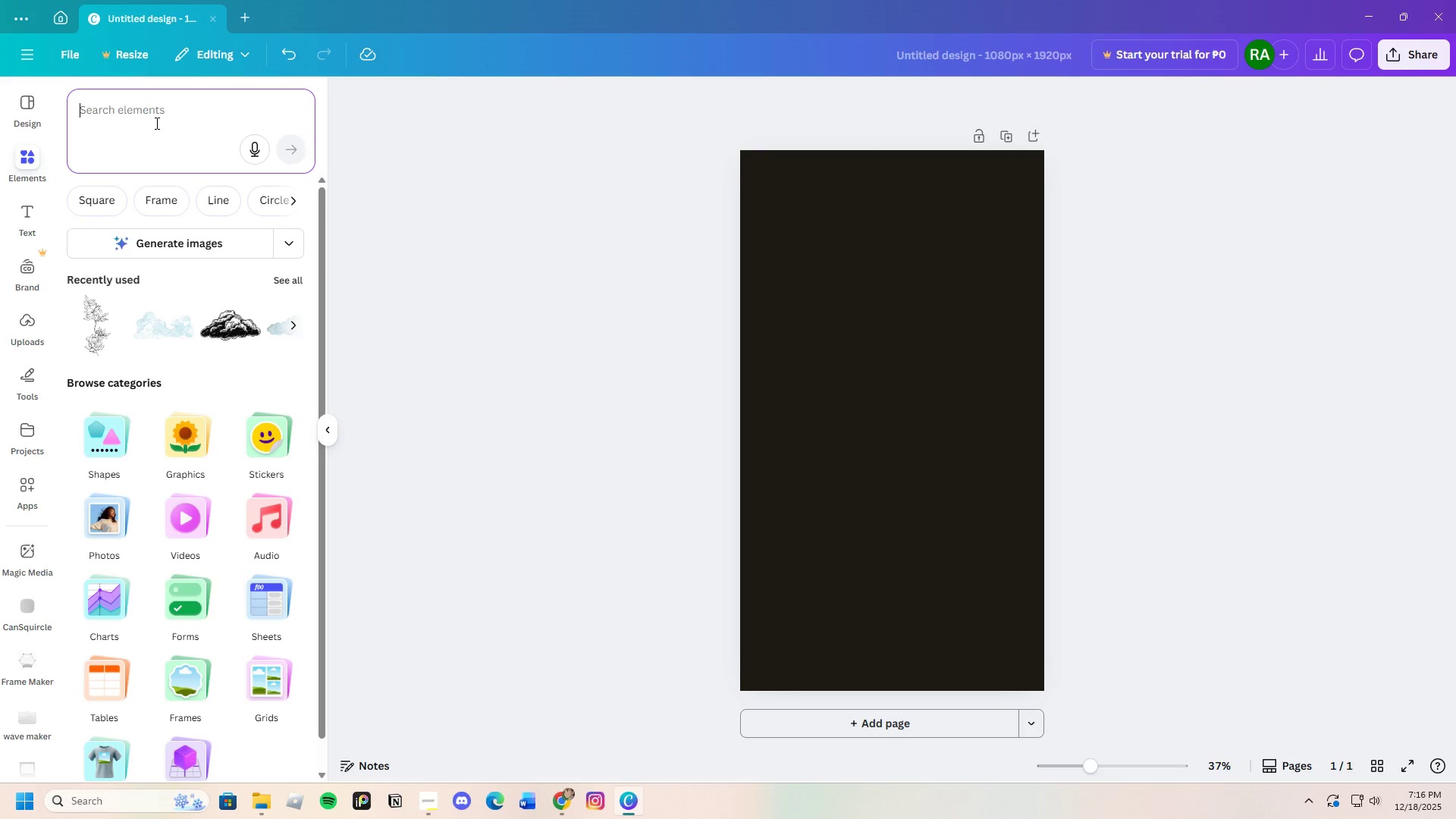 
type(leather boot)
 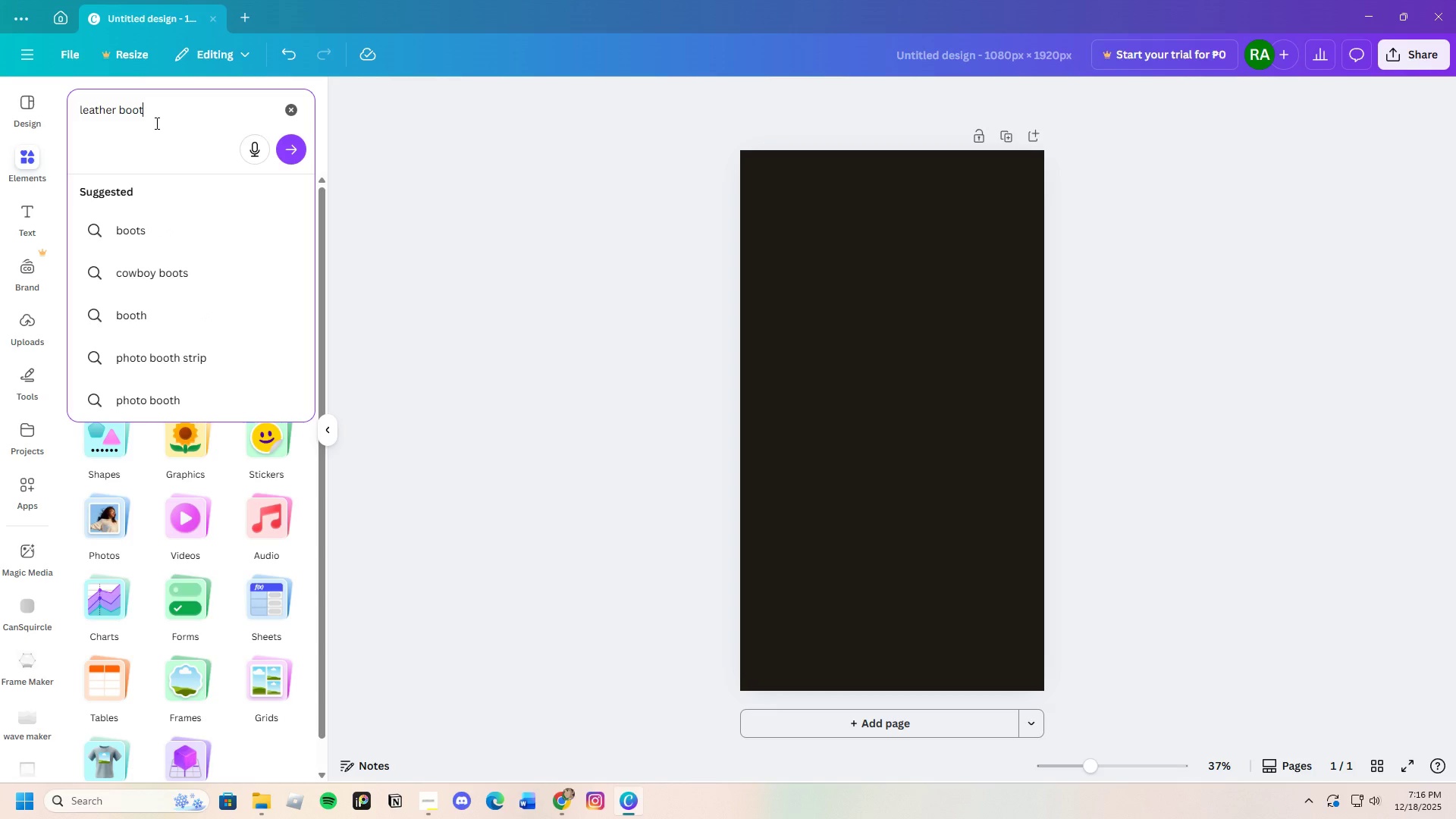 
key(Enter)
 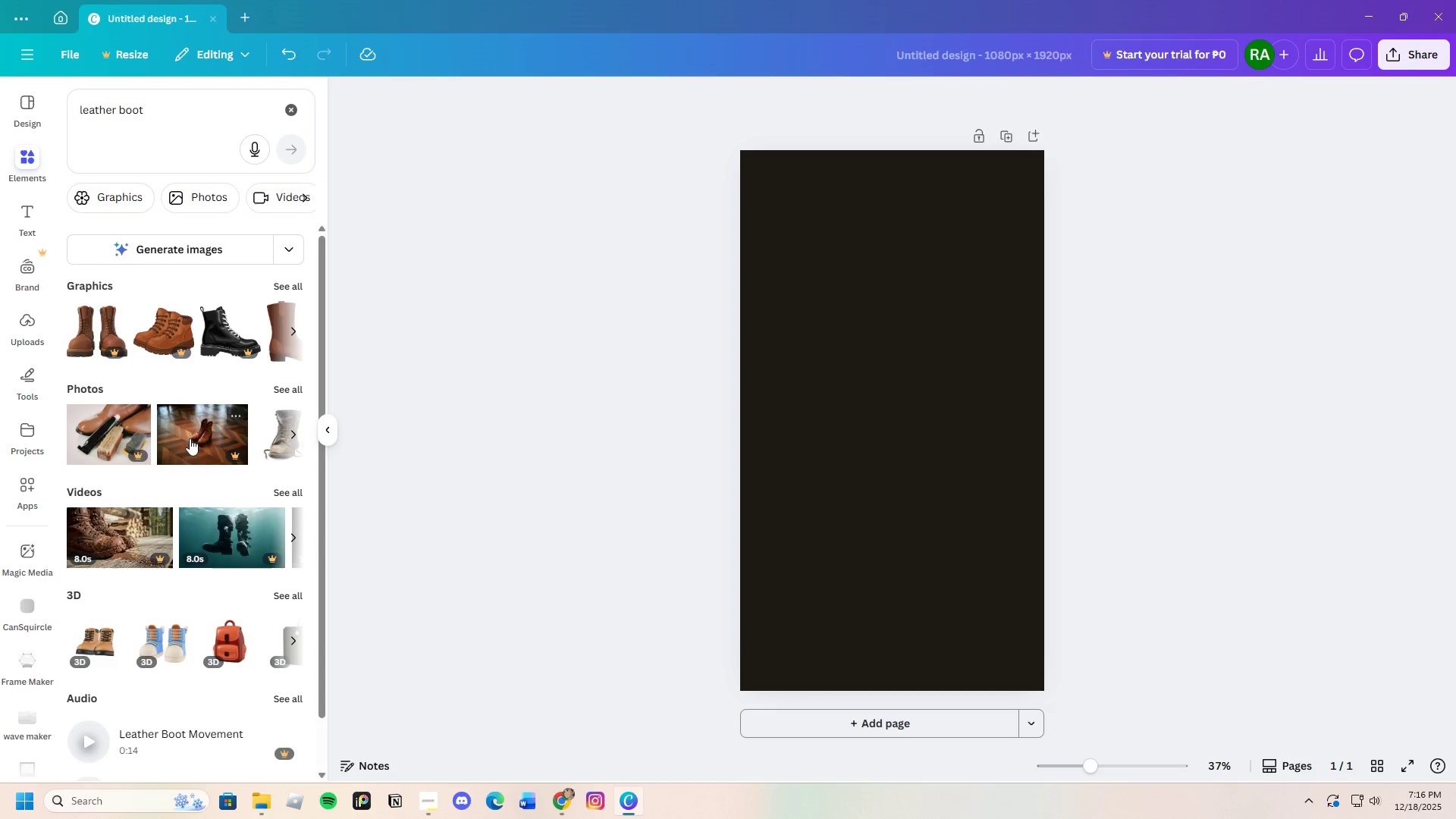 
wait(5.47)
 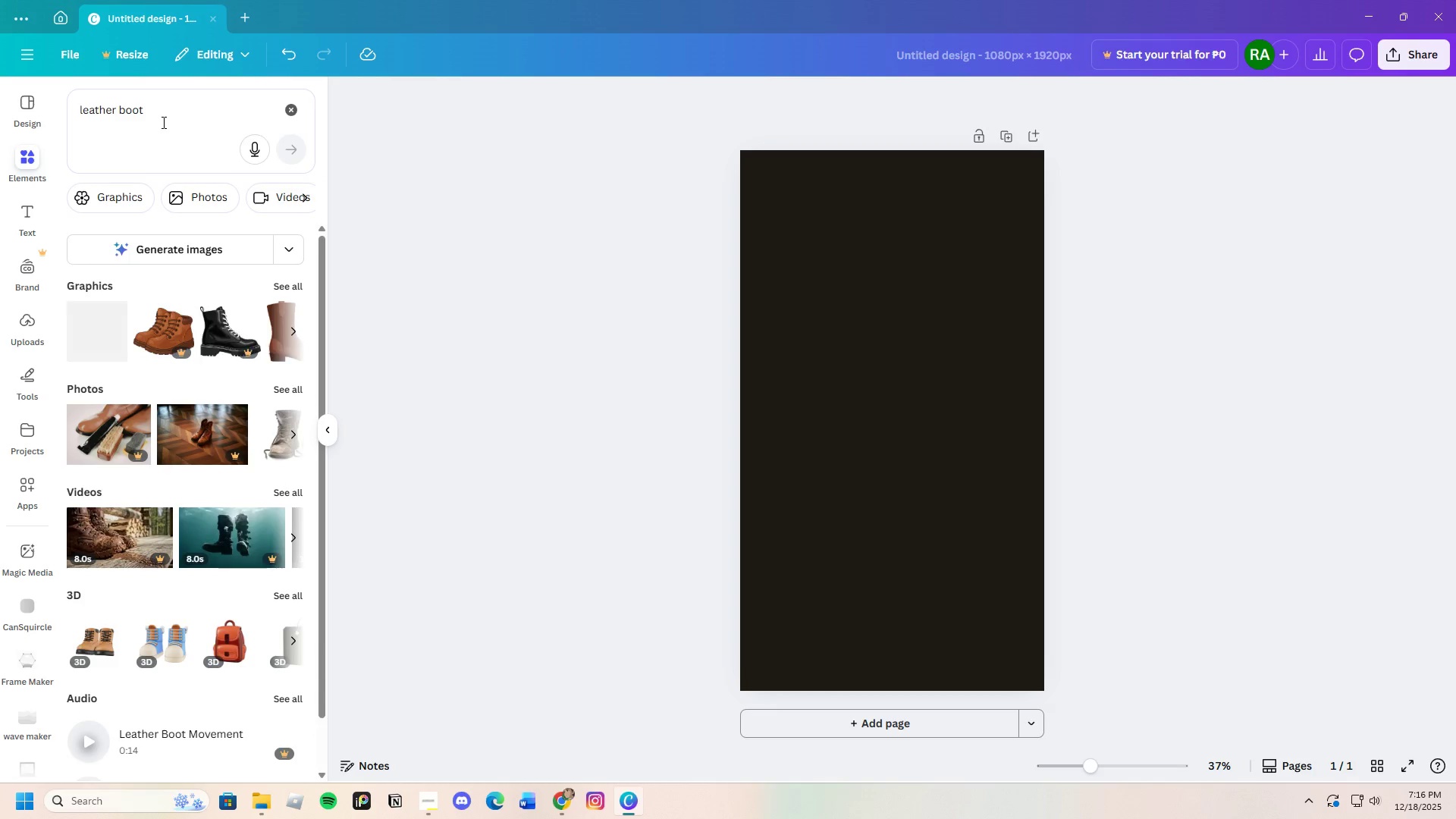 
scroll: coordinate [174, 595], scroll_direction: down, amount: 4.0
 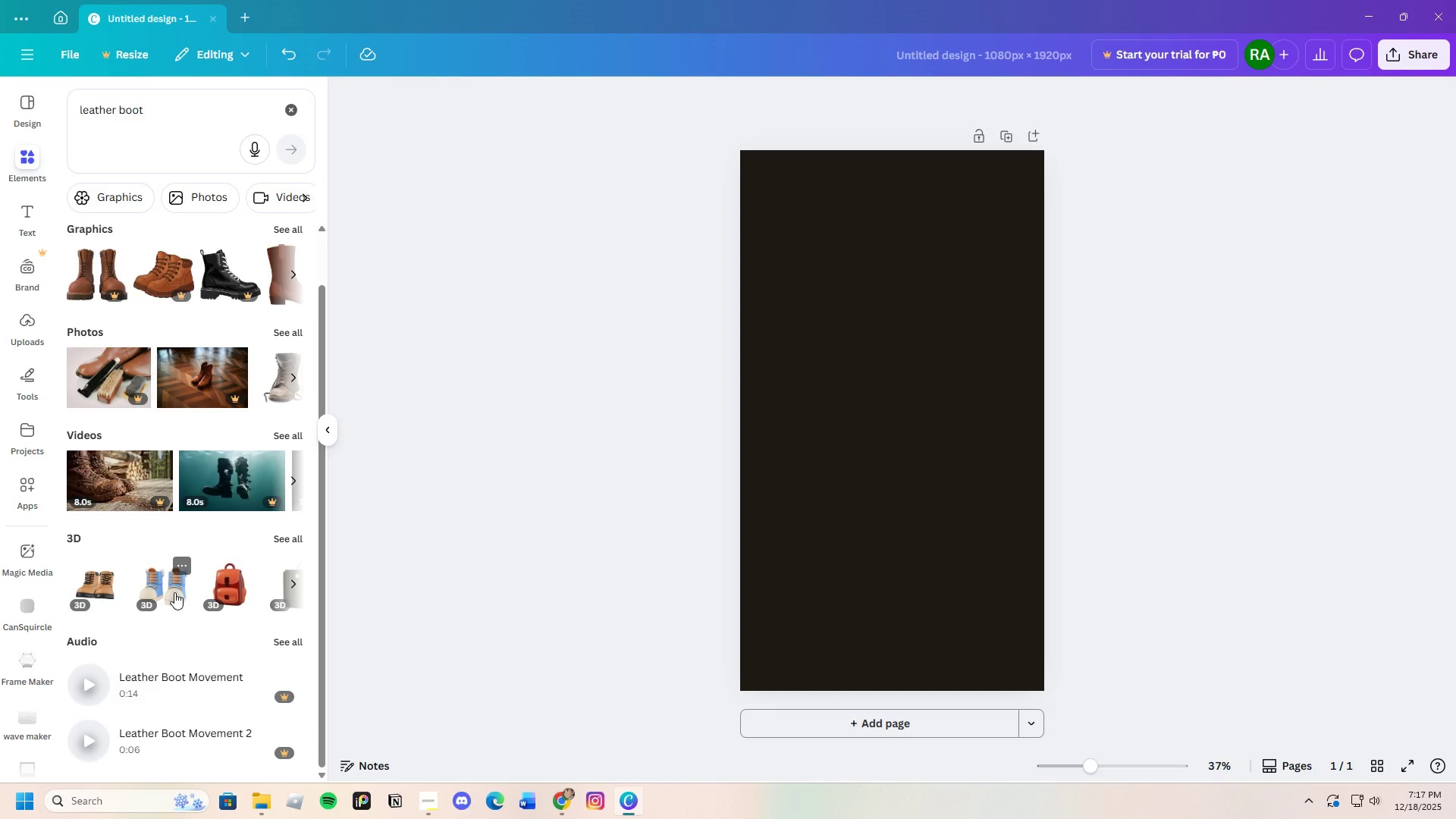 
scroll: coordinate [176, 590], scroll_direction: up, amount: 5.0
 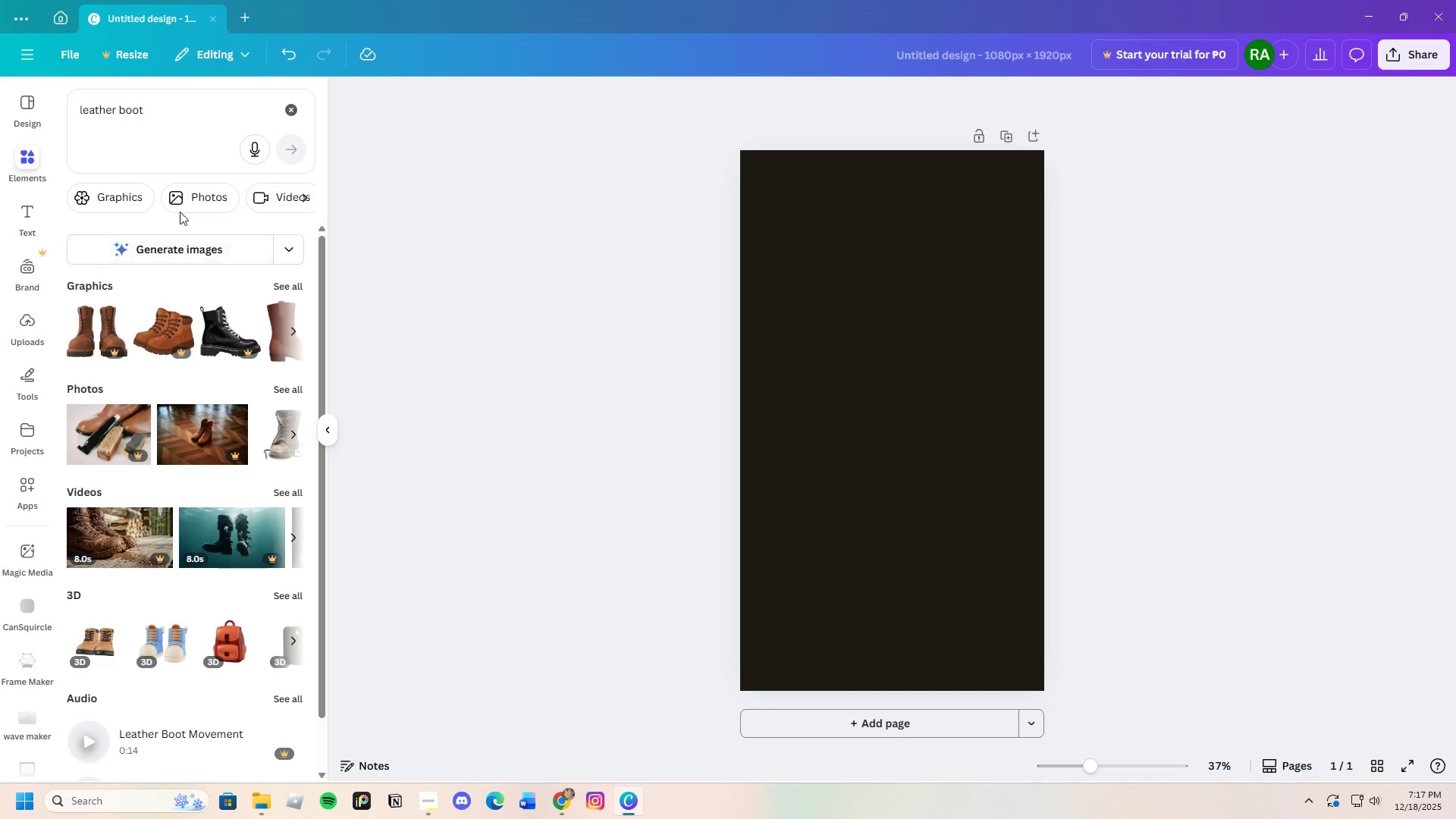 
left_click([192, 196])
 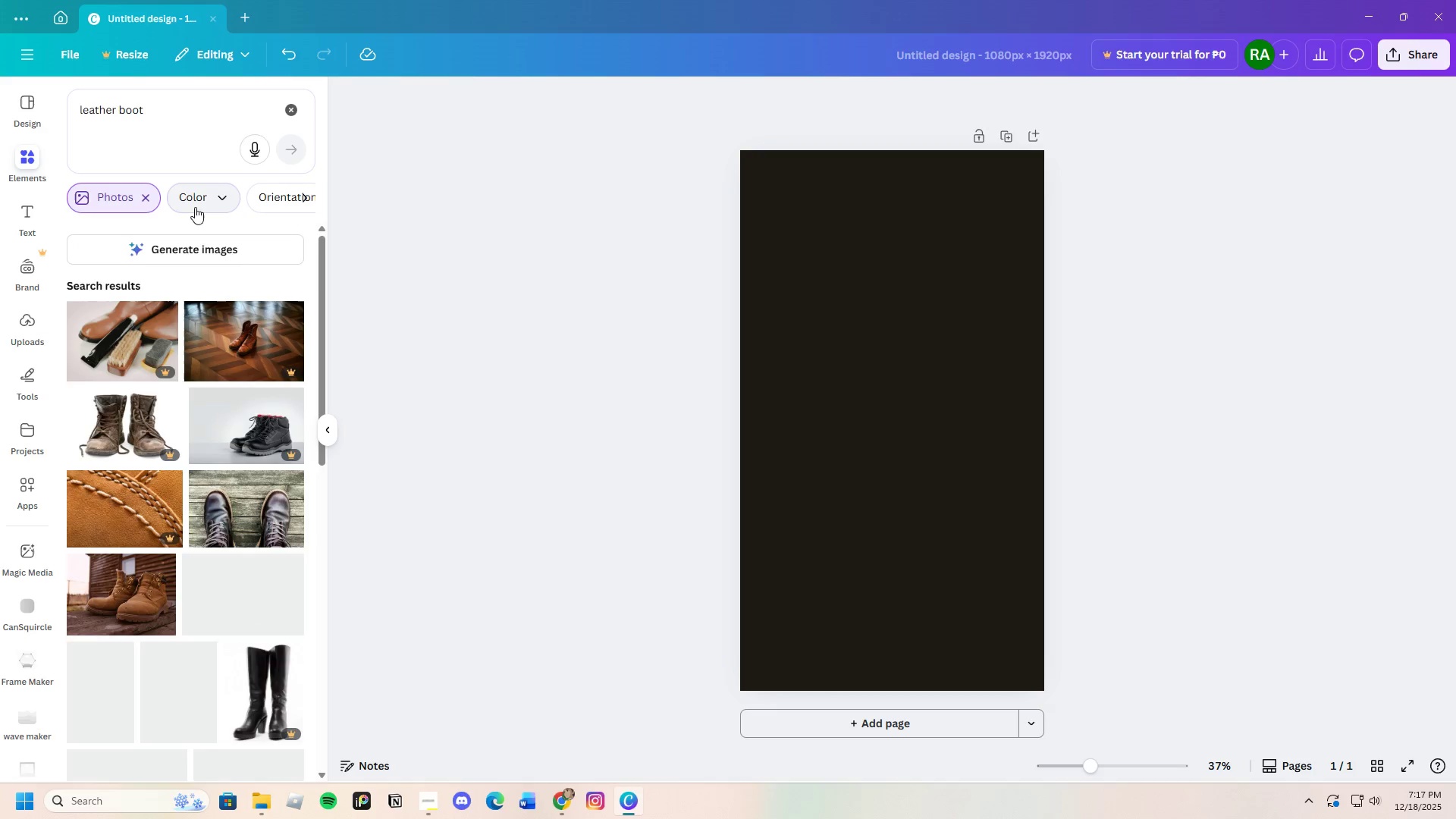 
mouse_move([247, 422])
 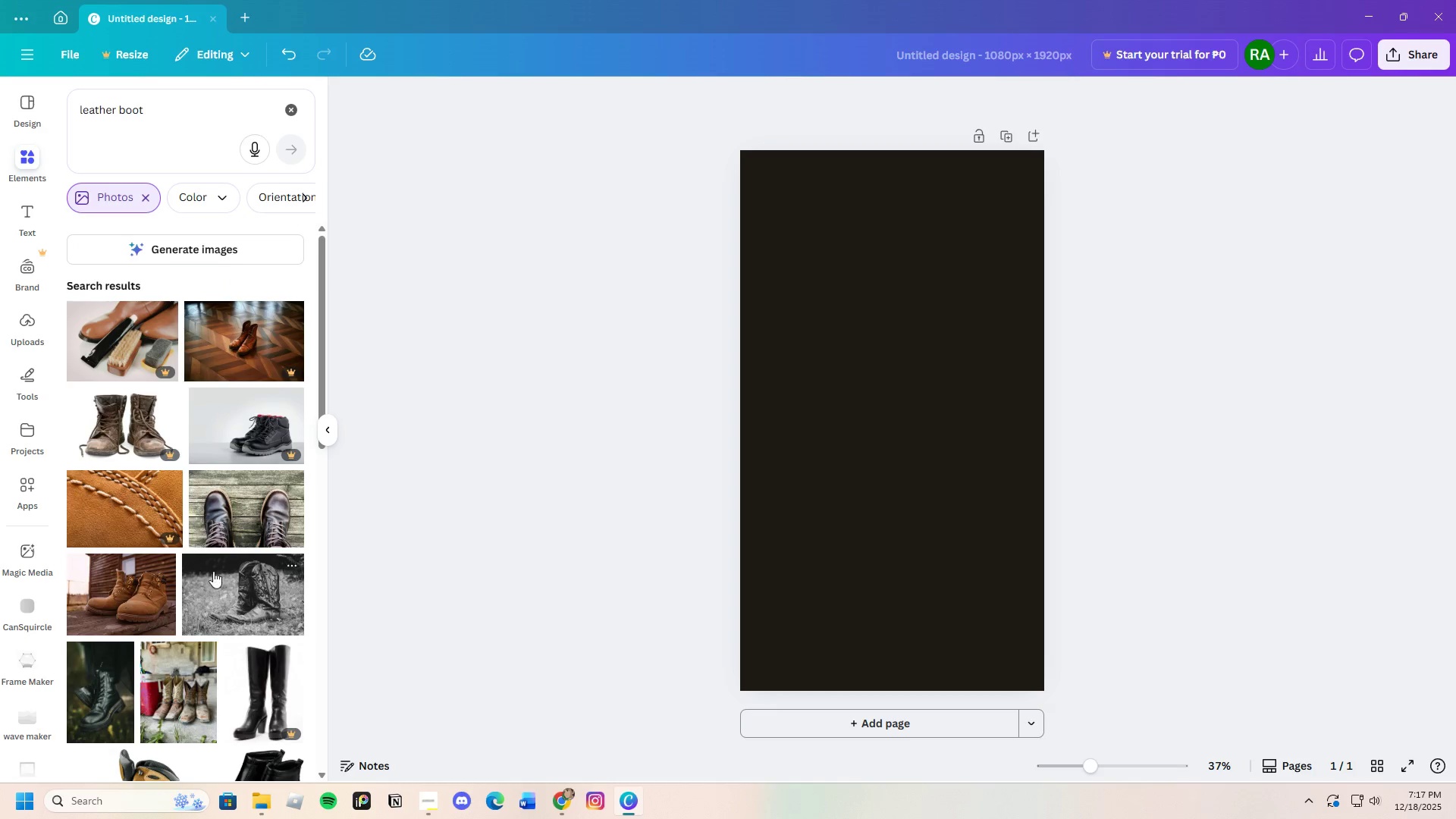 
scroll: coordinate [206, 563], scroll_direction: down, amount: 4.0
 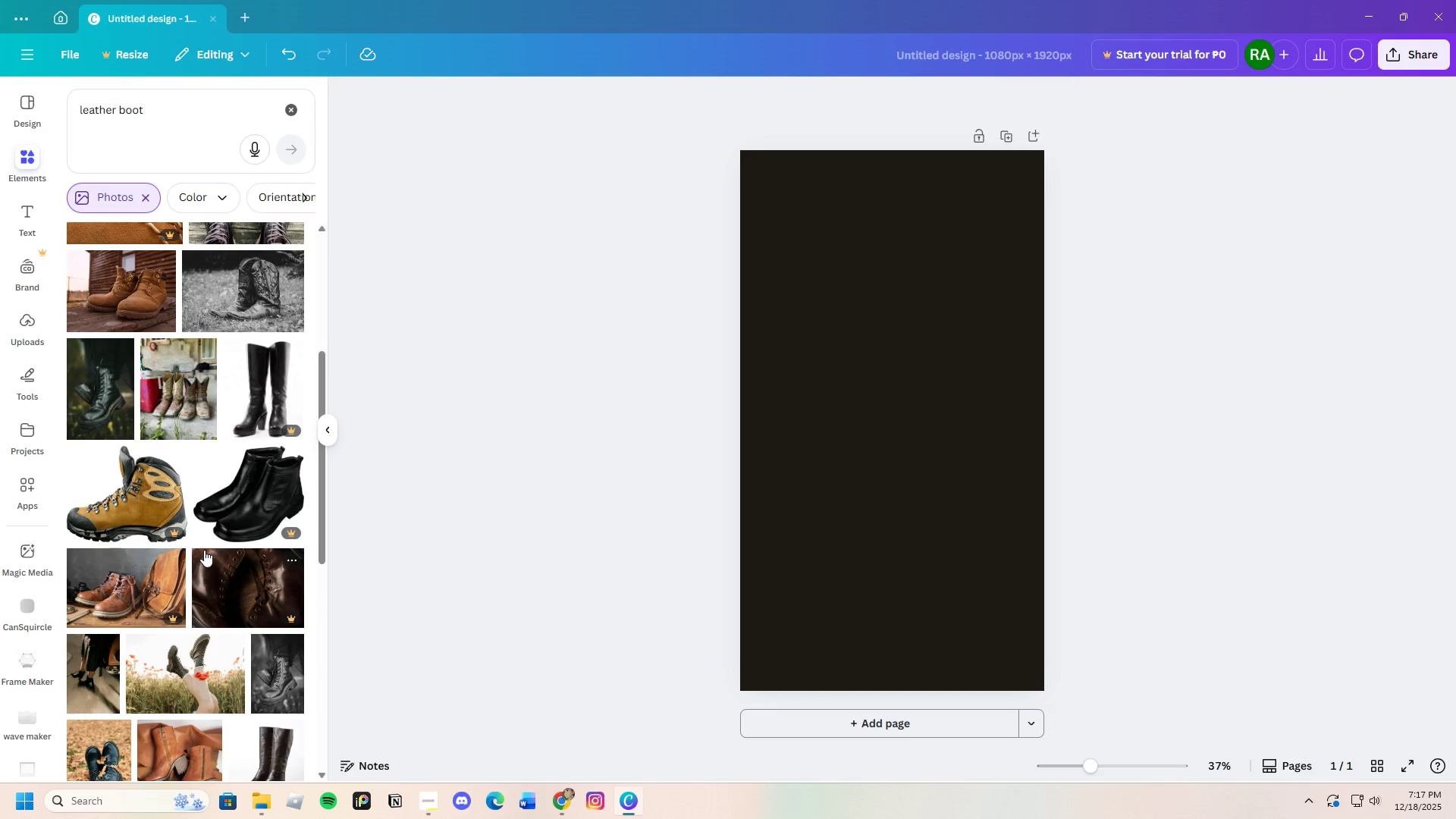 
scroll: coordinate [204, 548], scroll_direction: up, amount: 2.0
 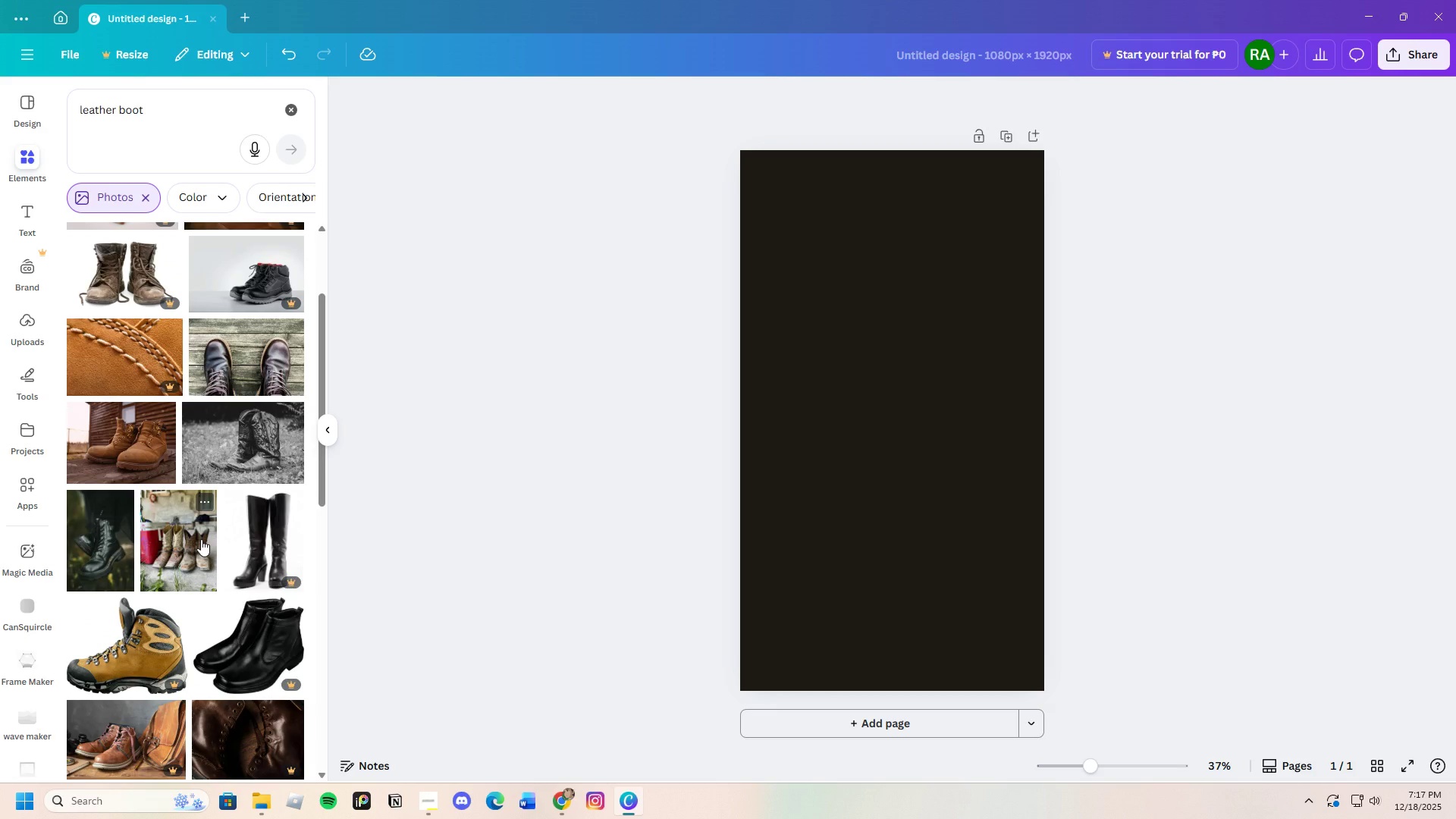 
scroll: coordinate [165, 546], scroll_direction: down, amount: 15.0
 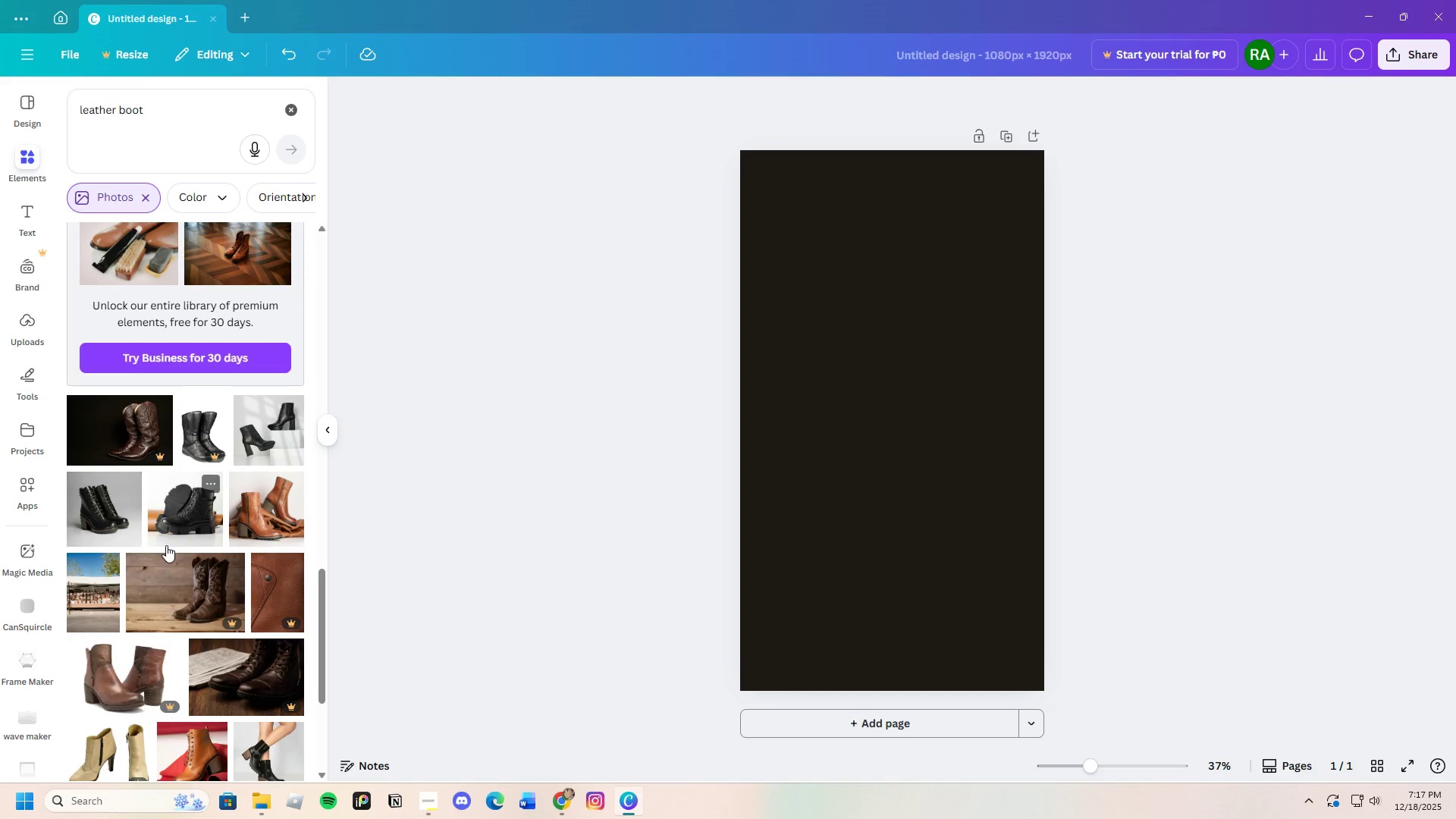 
mouse_move([208, 566])
 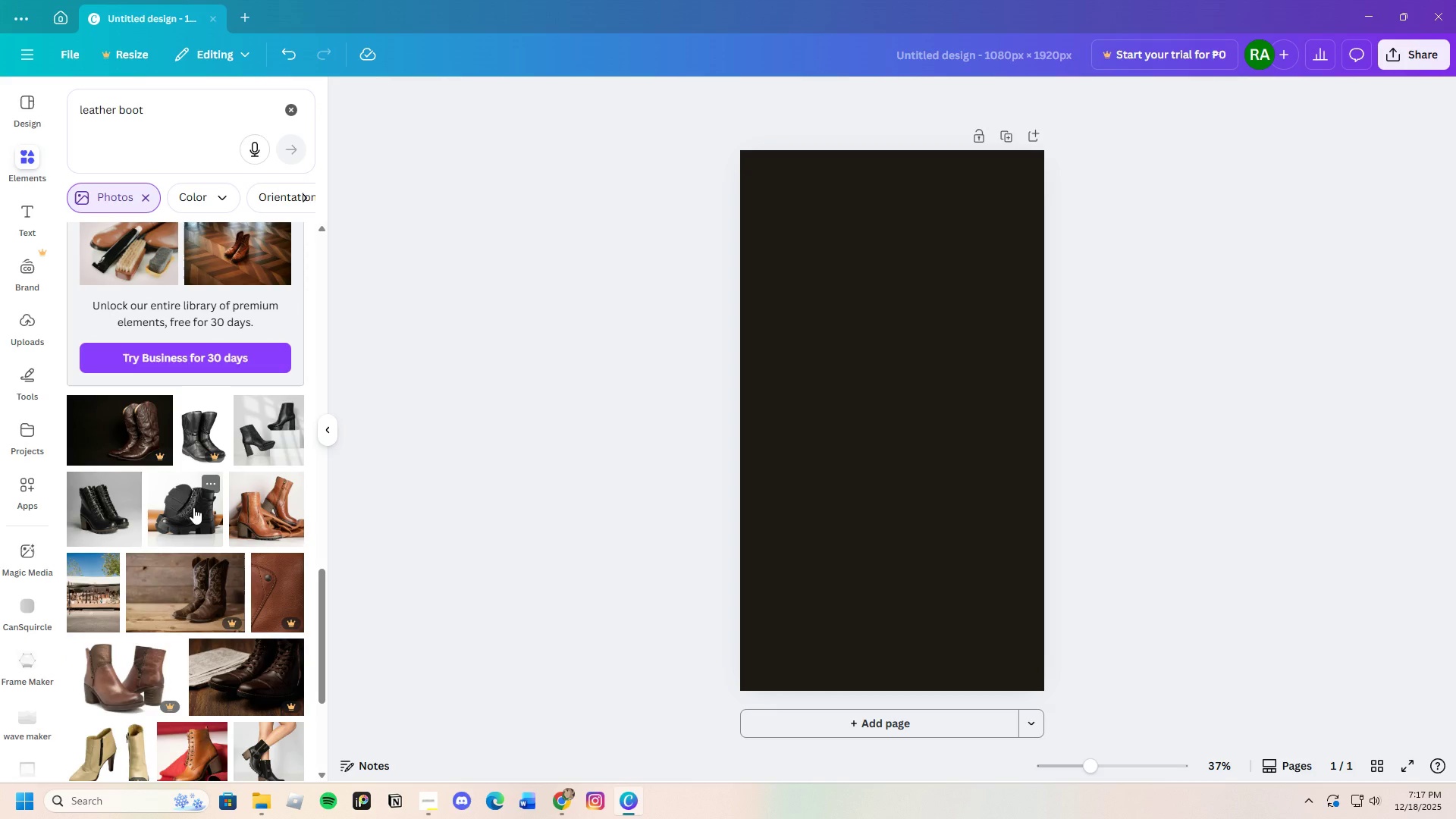 
left_click([193, 507])
 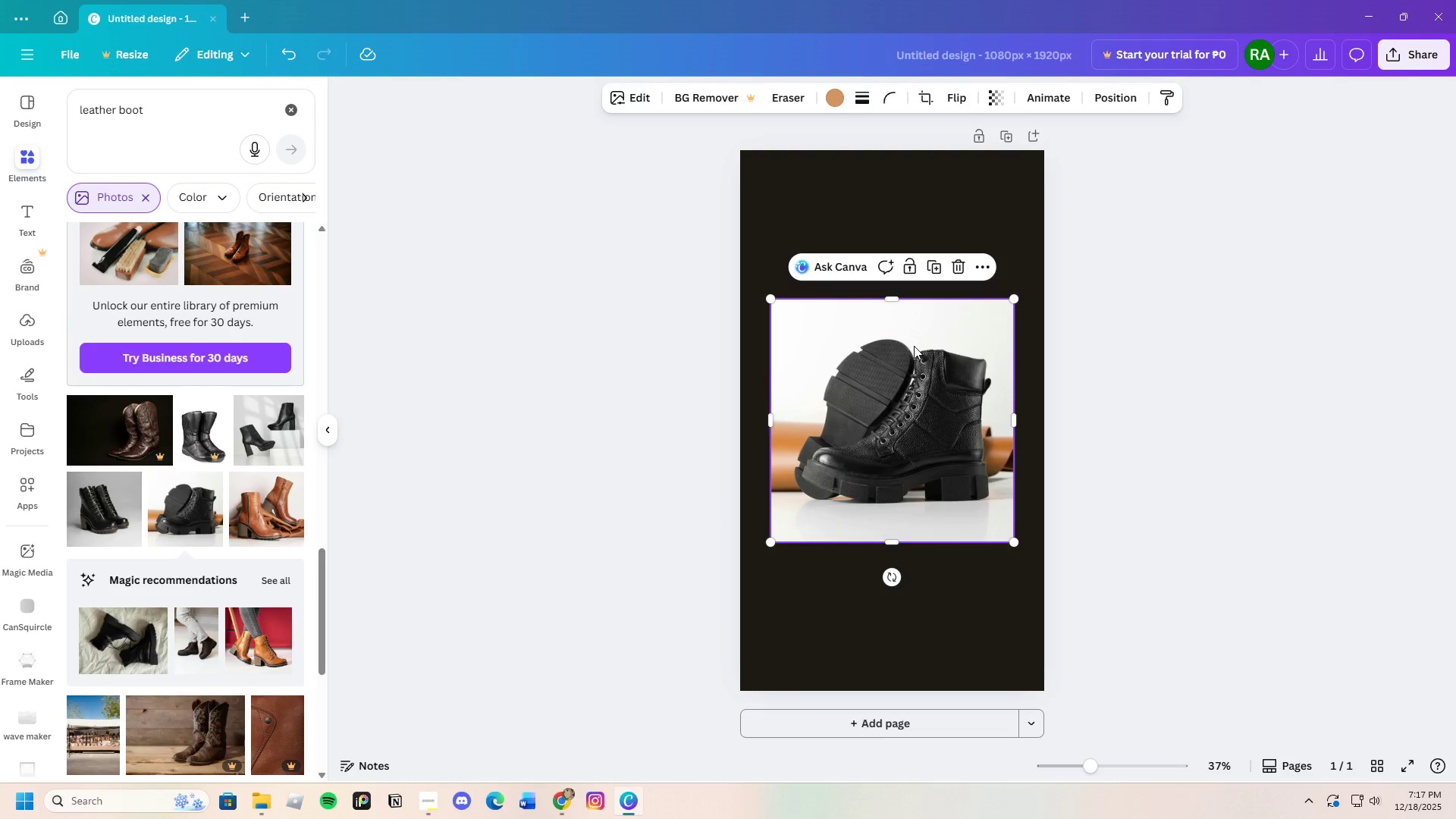 
left_click([981, 267])
 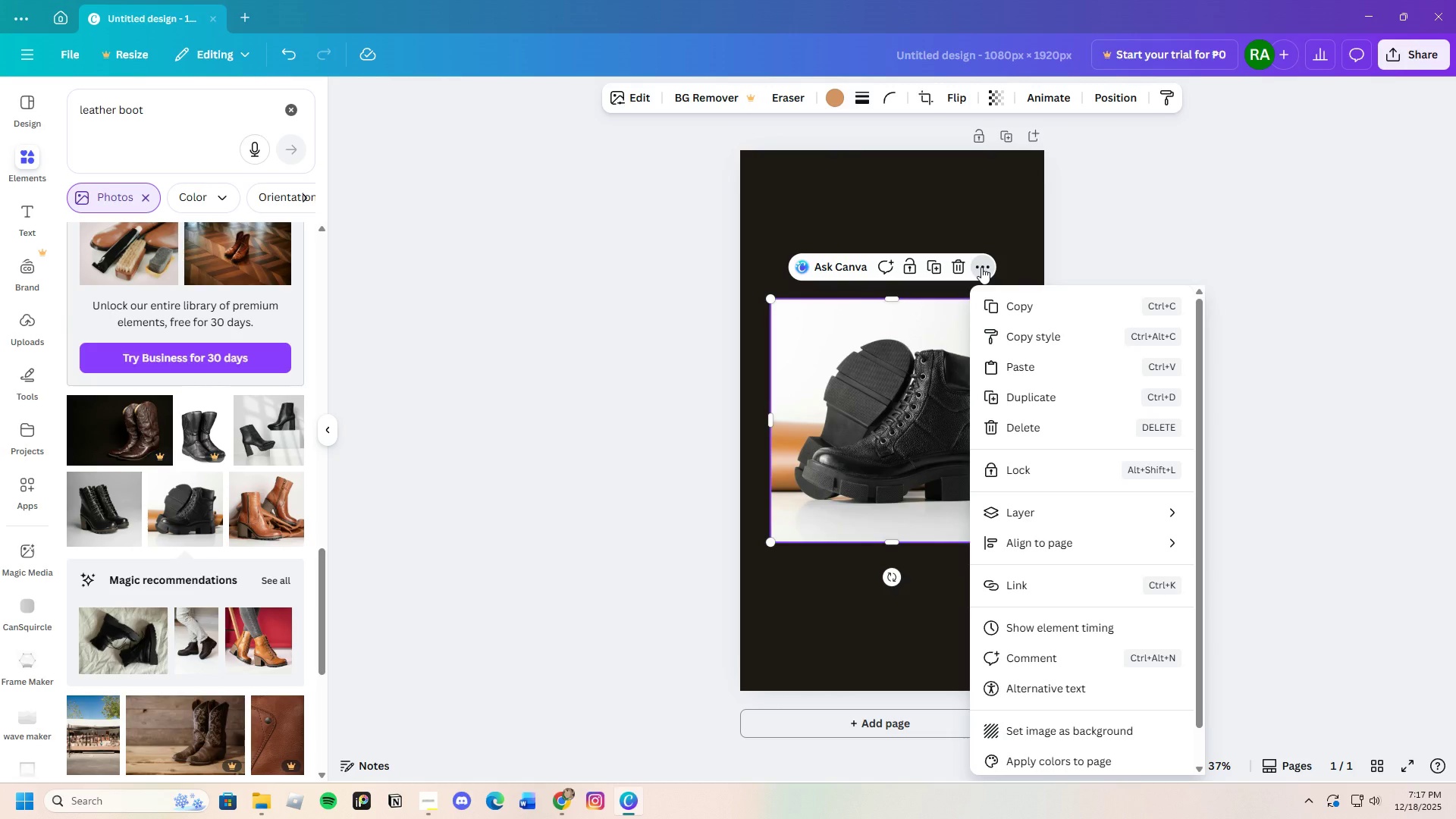 
wait(8.39)
 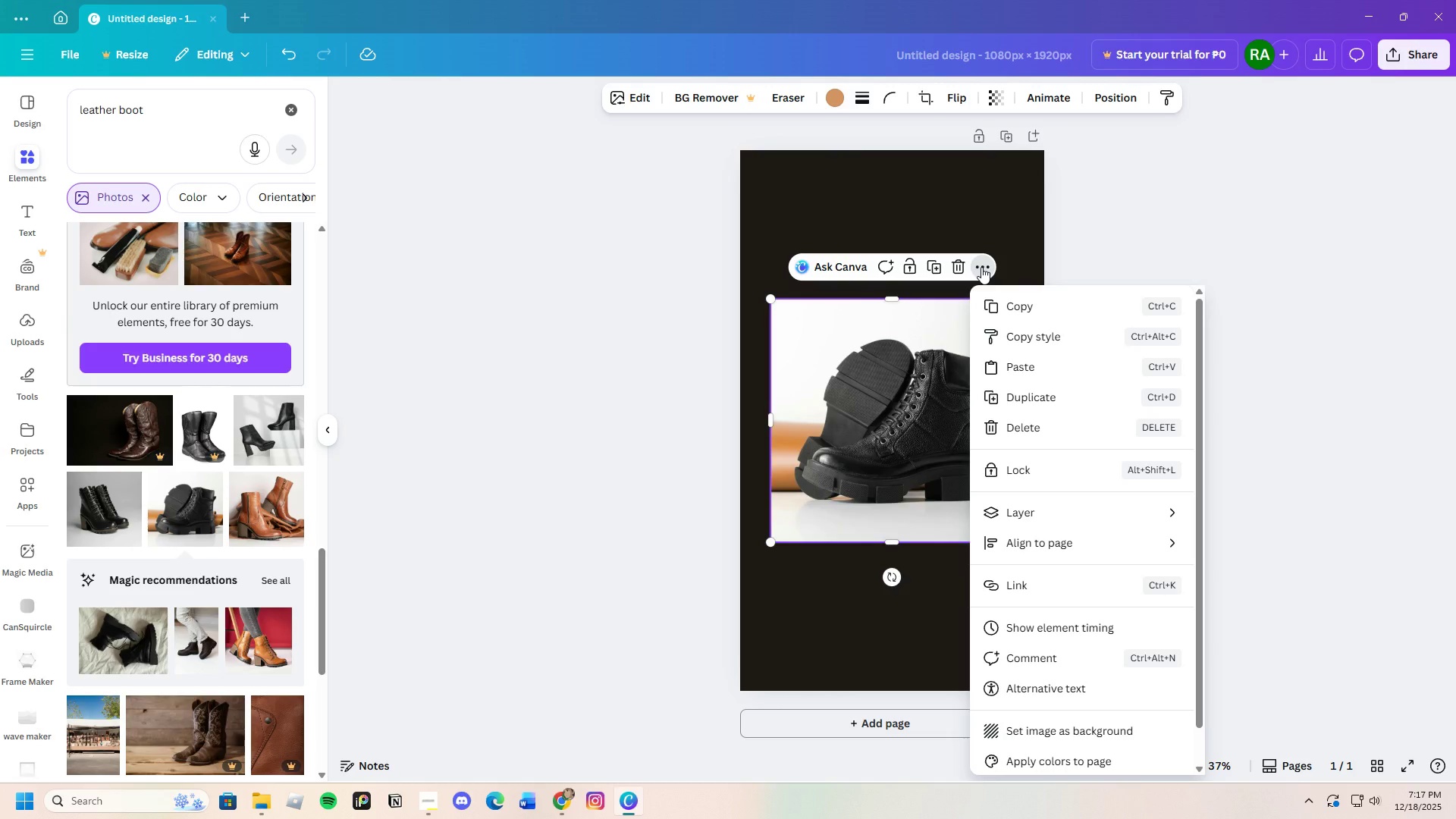 
left_click([981, 267])
 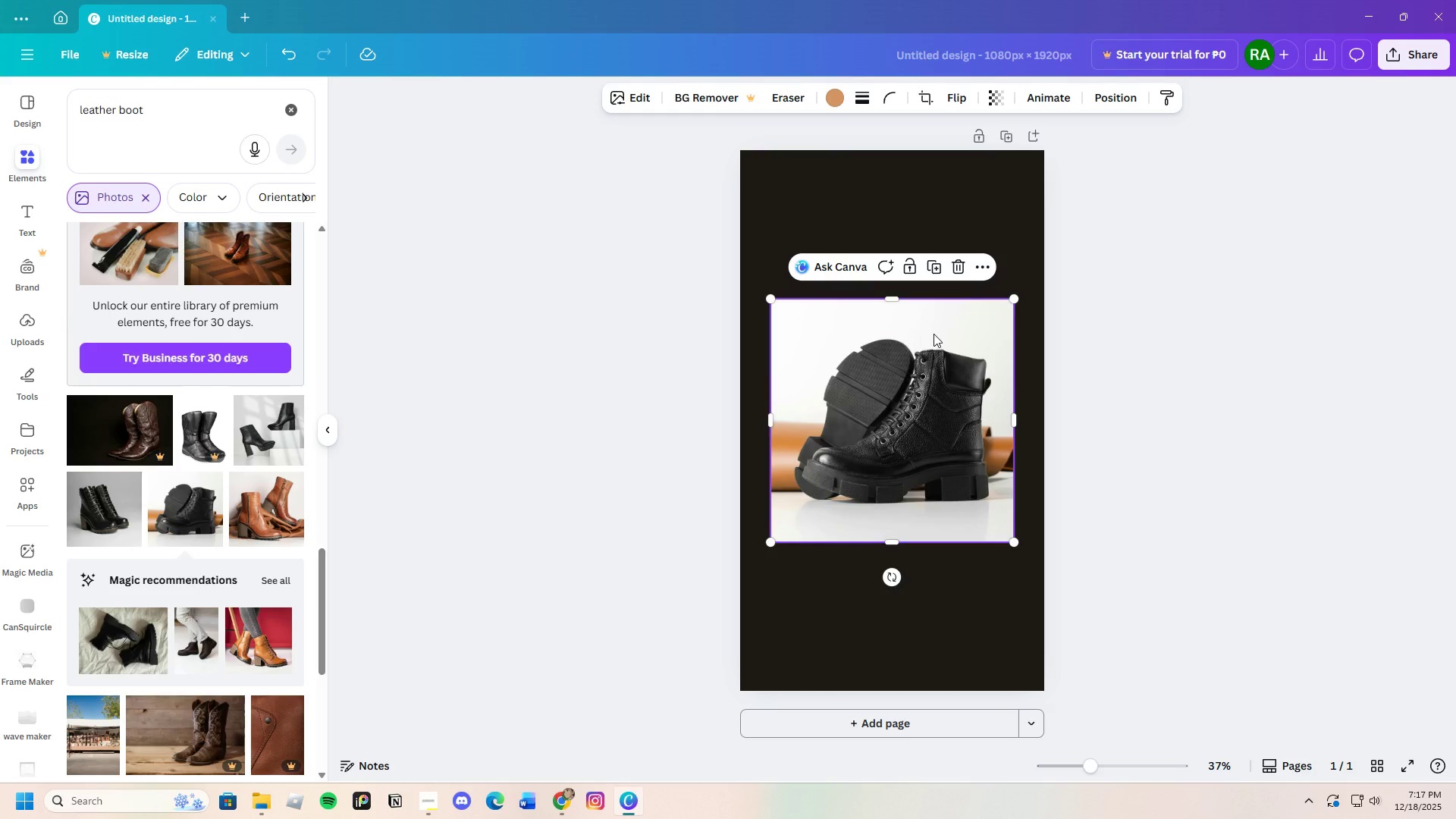 
left_click_drag(start_coordinate=[930, 369], to_coordinate=[925, 356])
 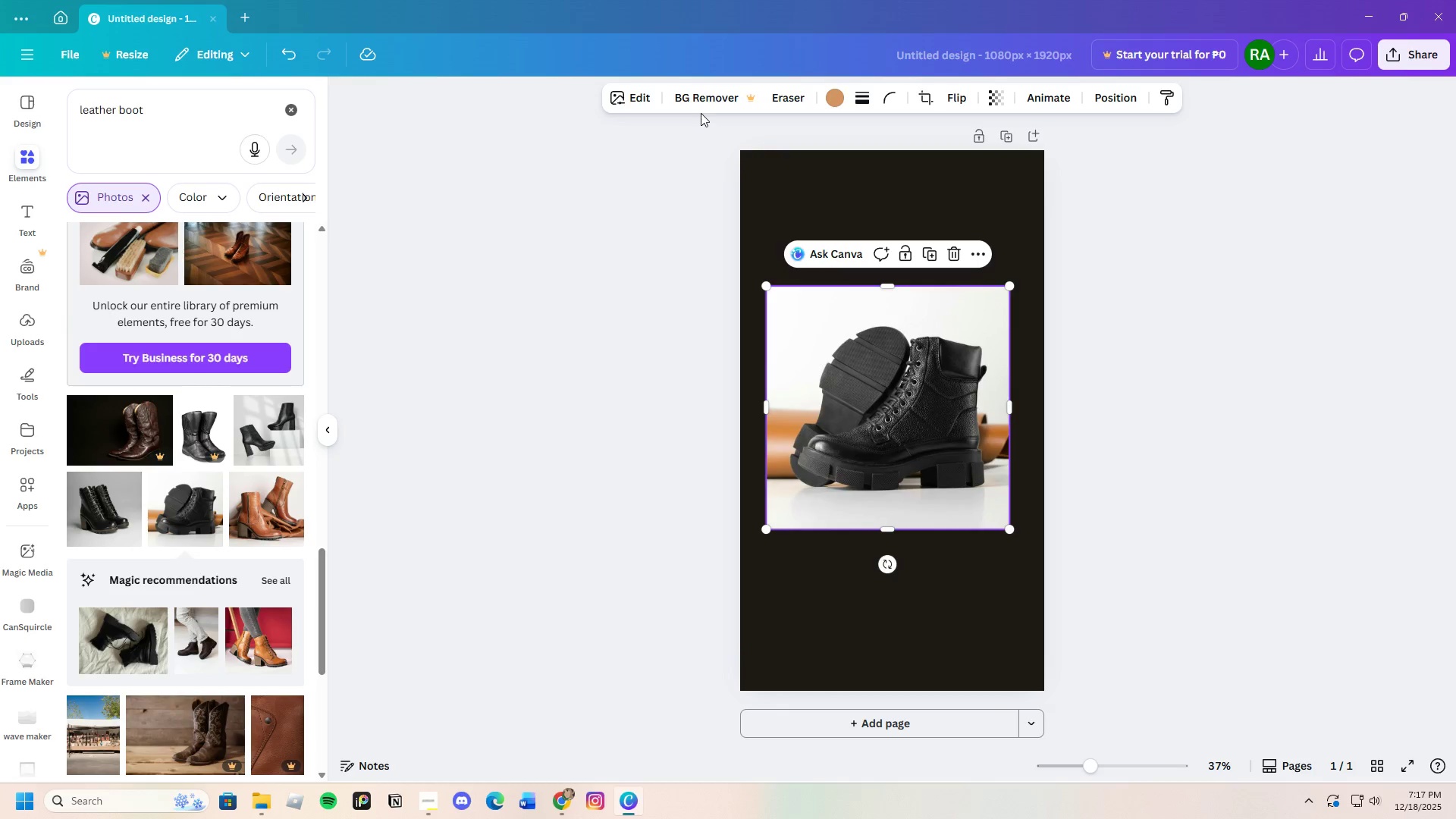 
left_click([786, 95])
 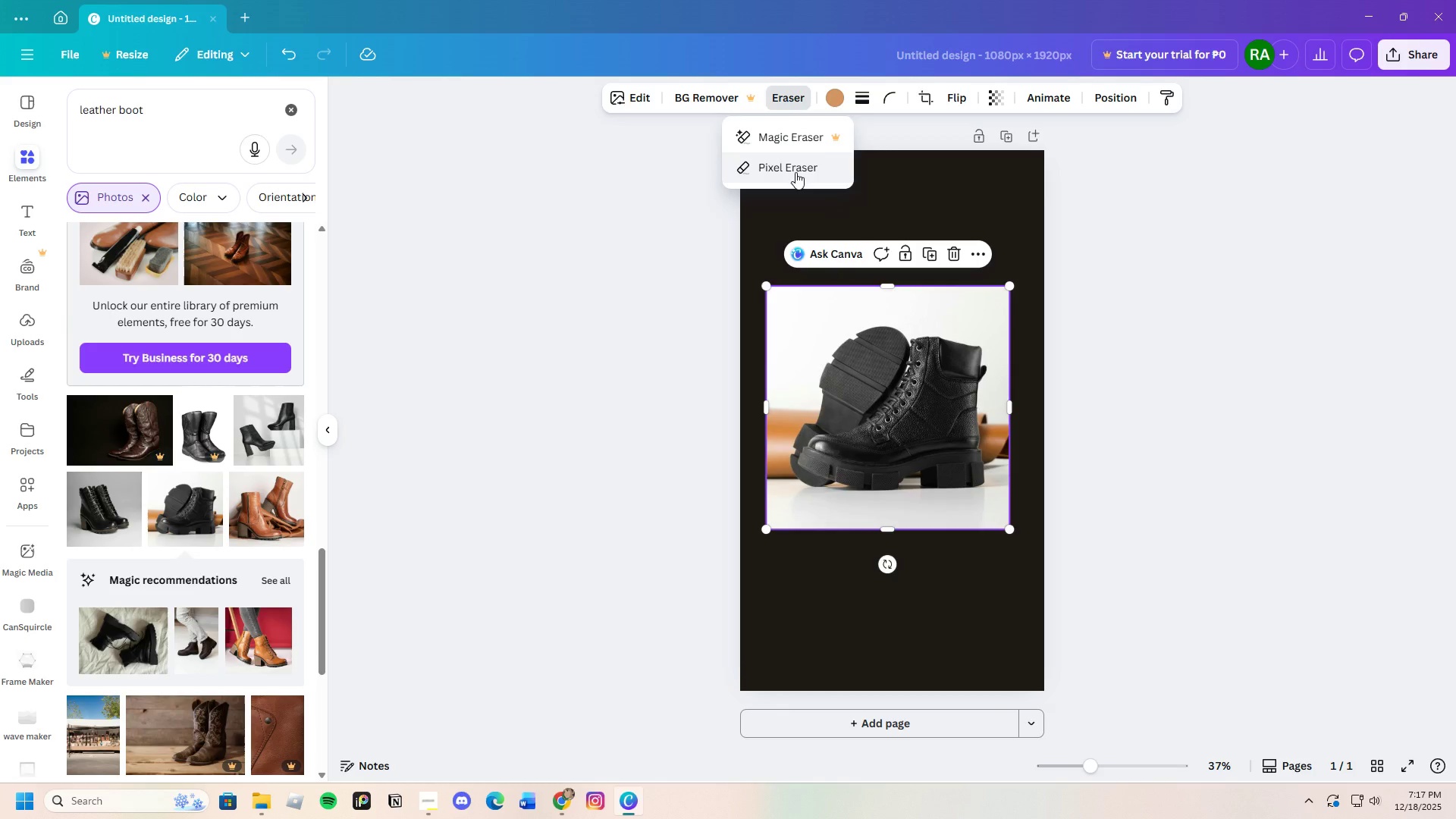 
left_click([795, 172])
 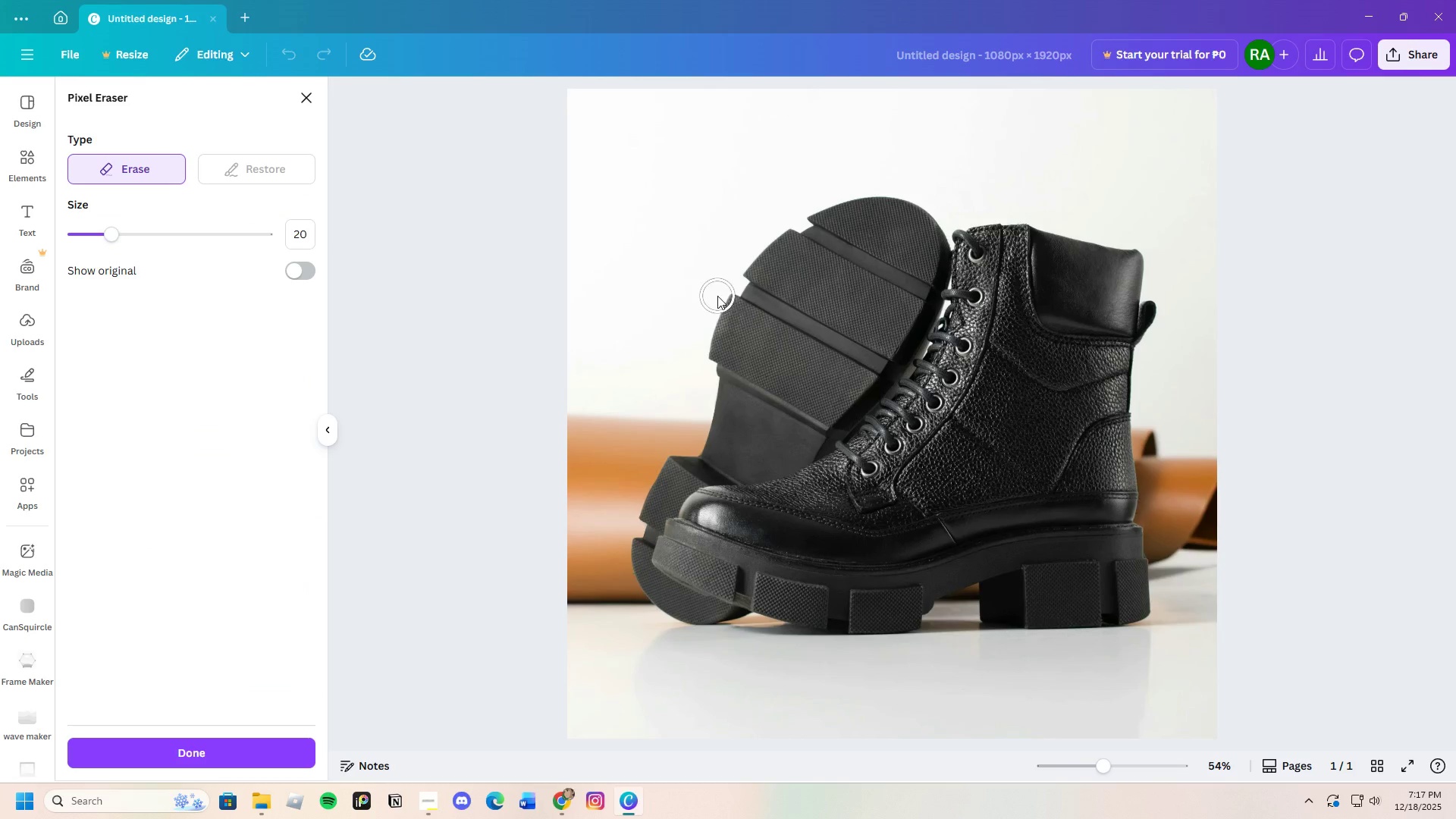 
left_click_drag(start_coordinate=[702, 296], to_coordinate=[692, 315])
 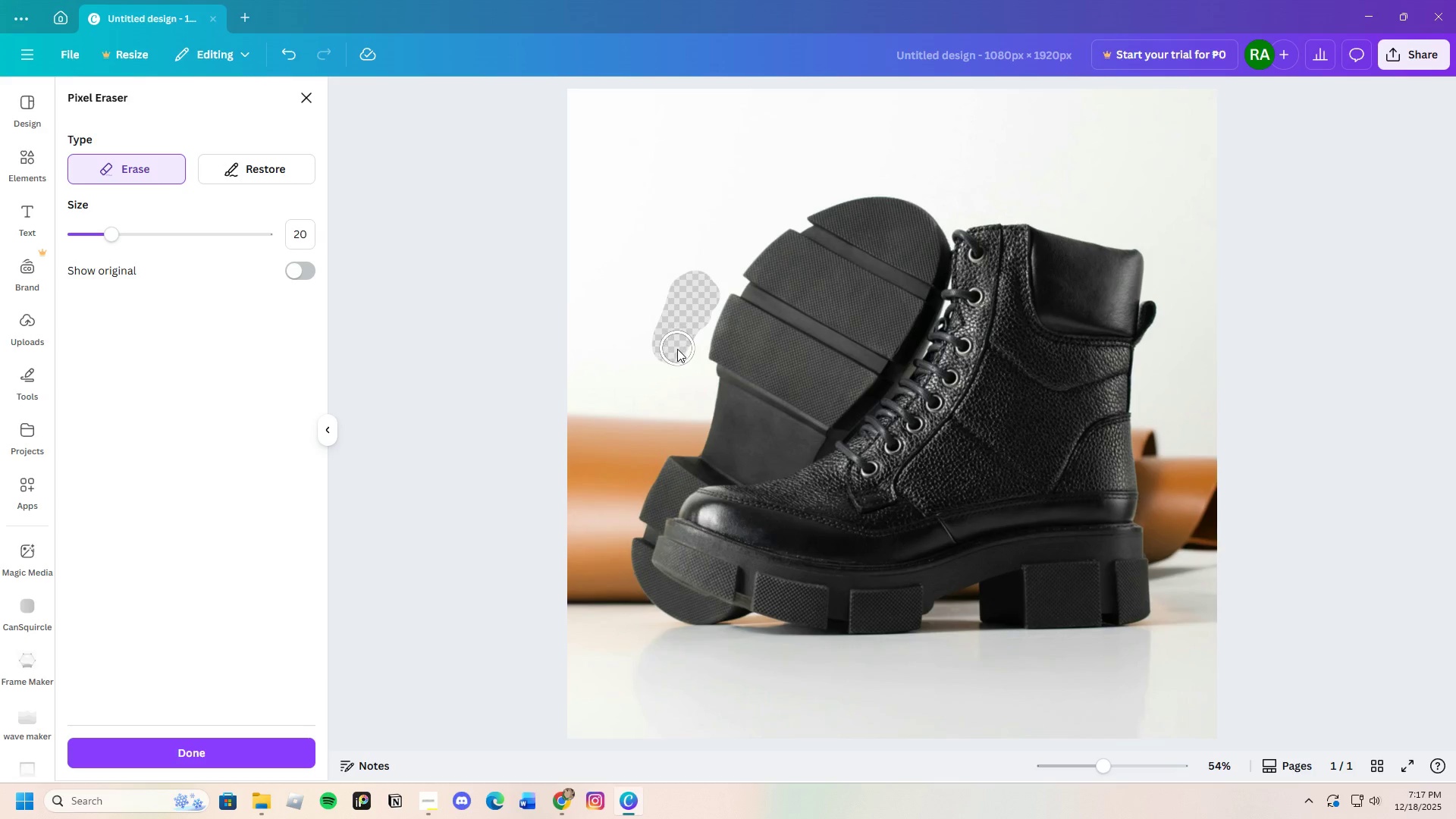 
left_click_drag(start_coordinate=[676, 349], to_coordinate=[680, 375])
 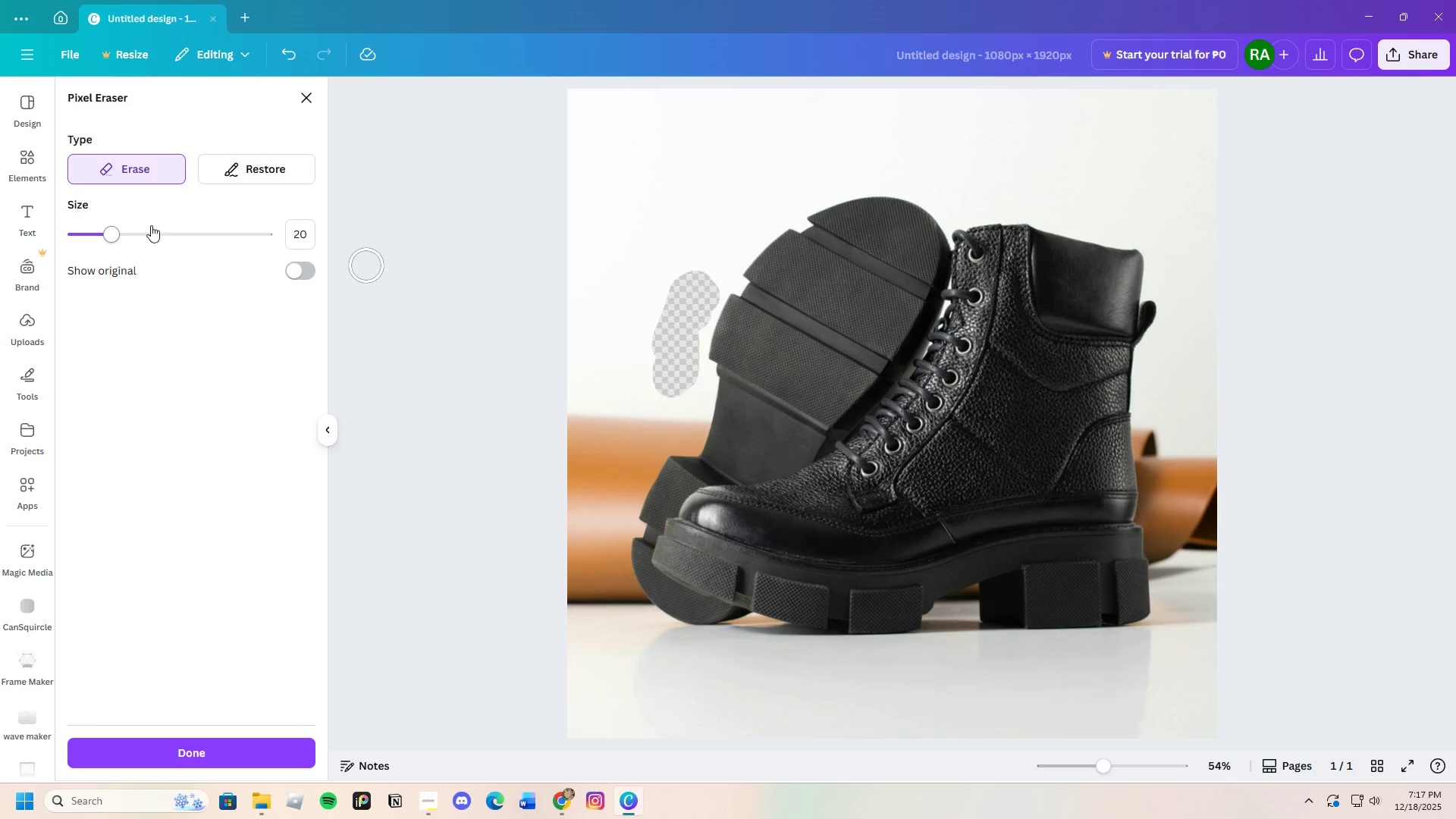 
scroll: coordinate [676, 352], scroll_direction: up, amount: 2.0
 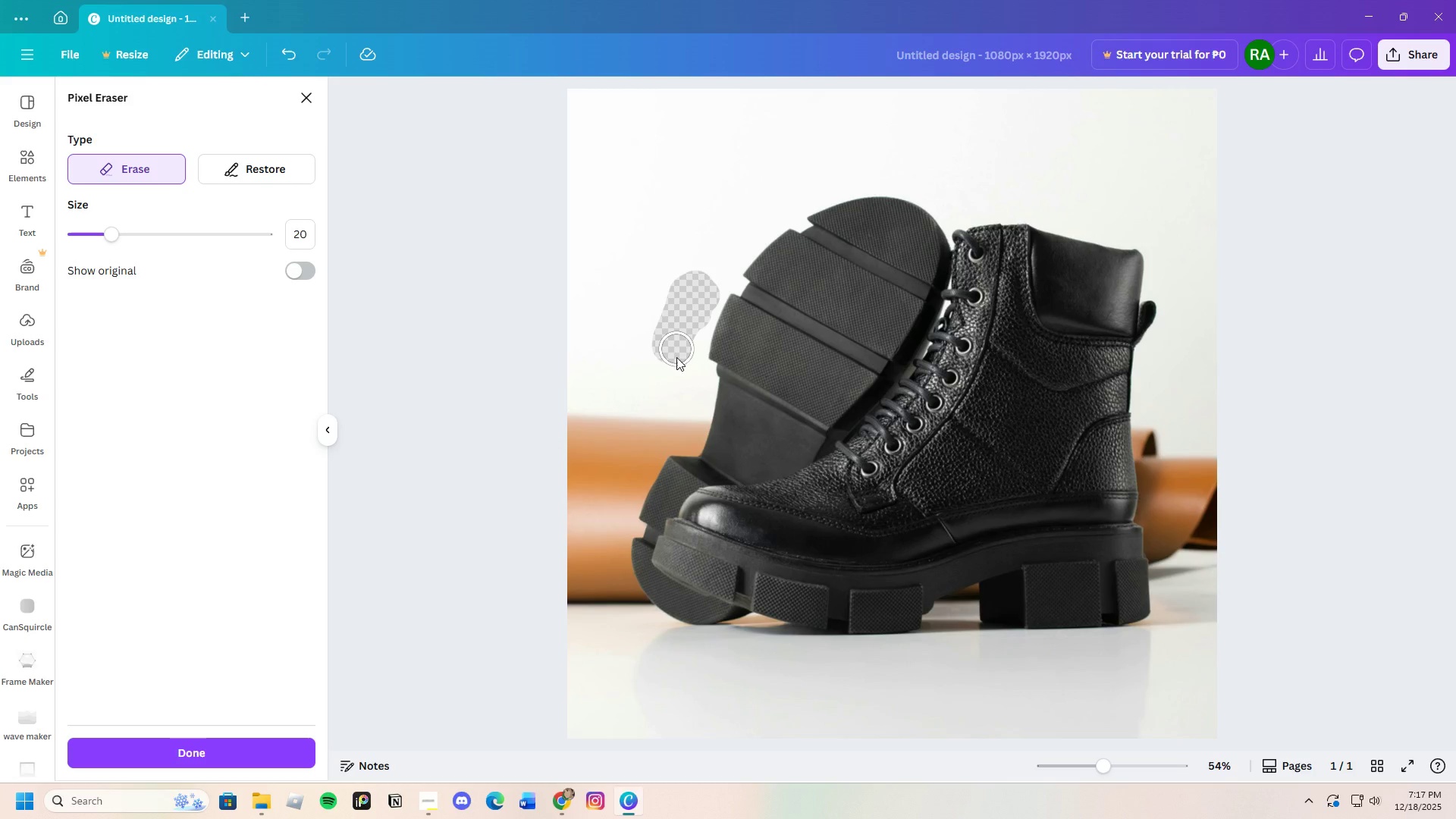 
left_click_drag(start_coordinate=[118, 228], to_coordinate=[146, 228])
 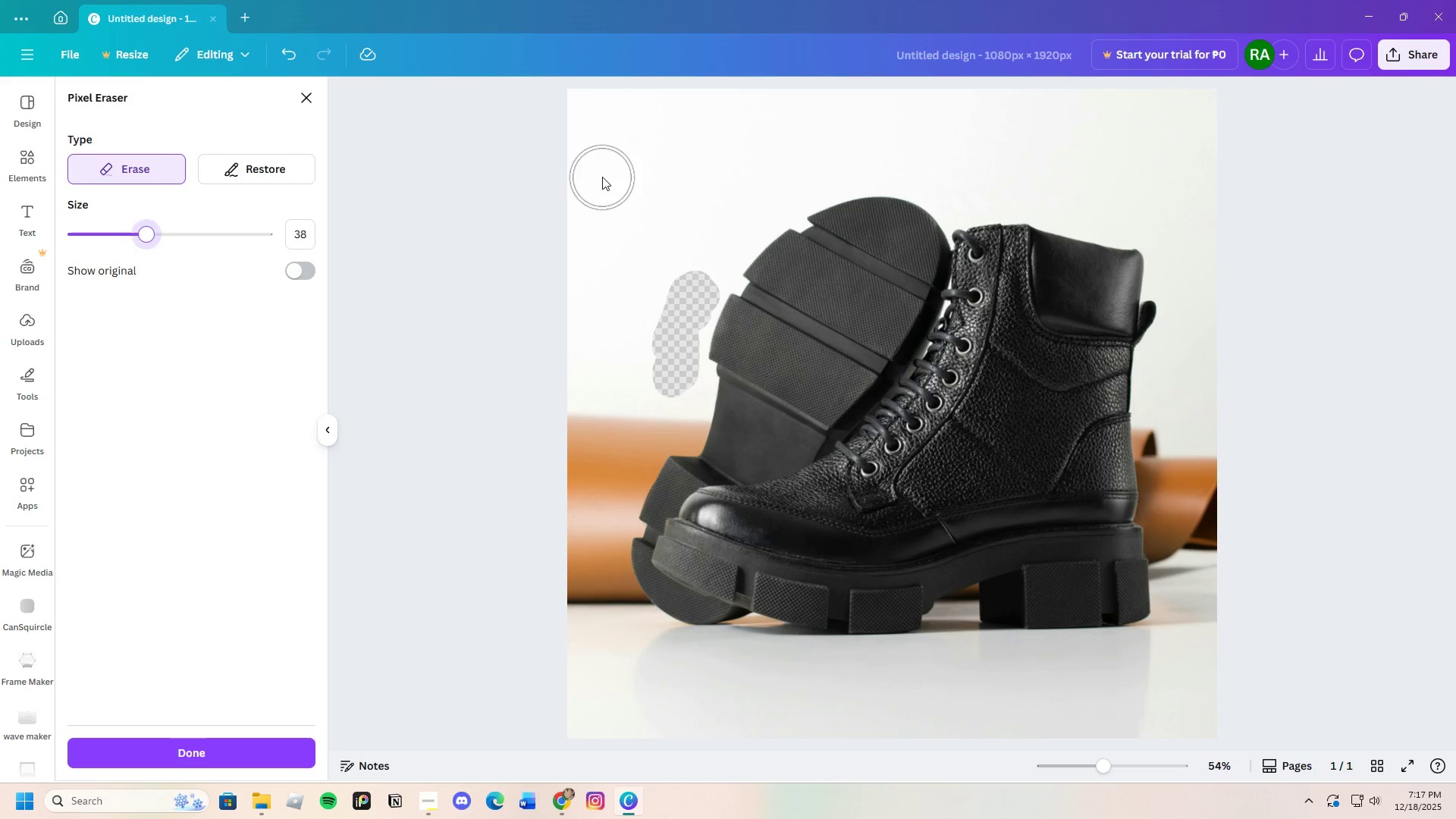 
left_click_drag(start_coordinate=[602, 177], to_coordinate=[1132, 691])
 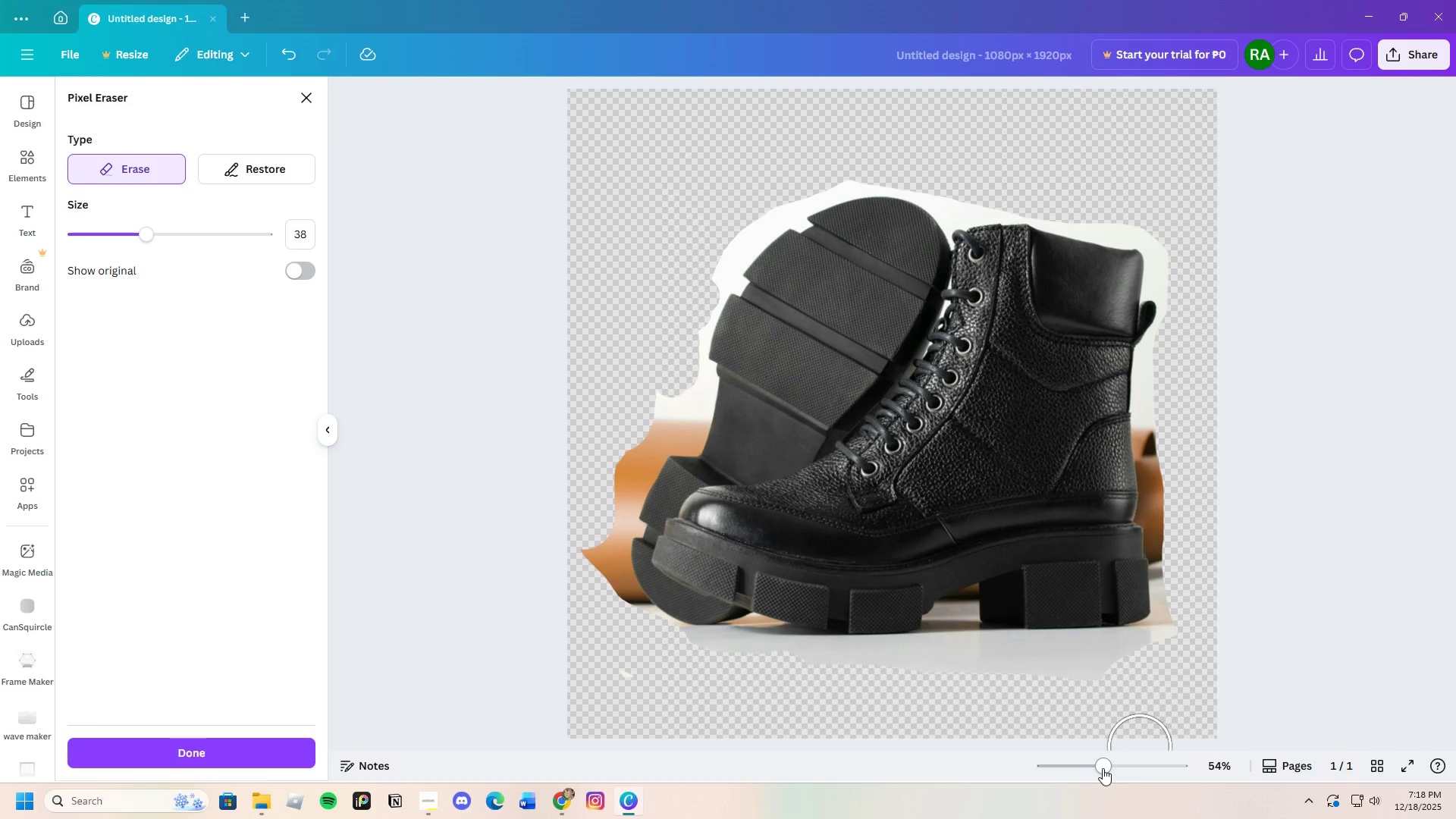 
left_click_drag(start_coordinate=[1103, 769], to_coordinate=[1125, 770])
 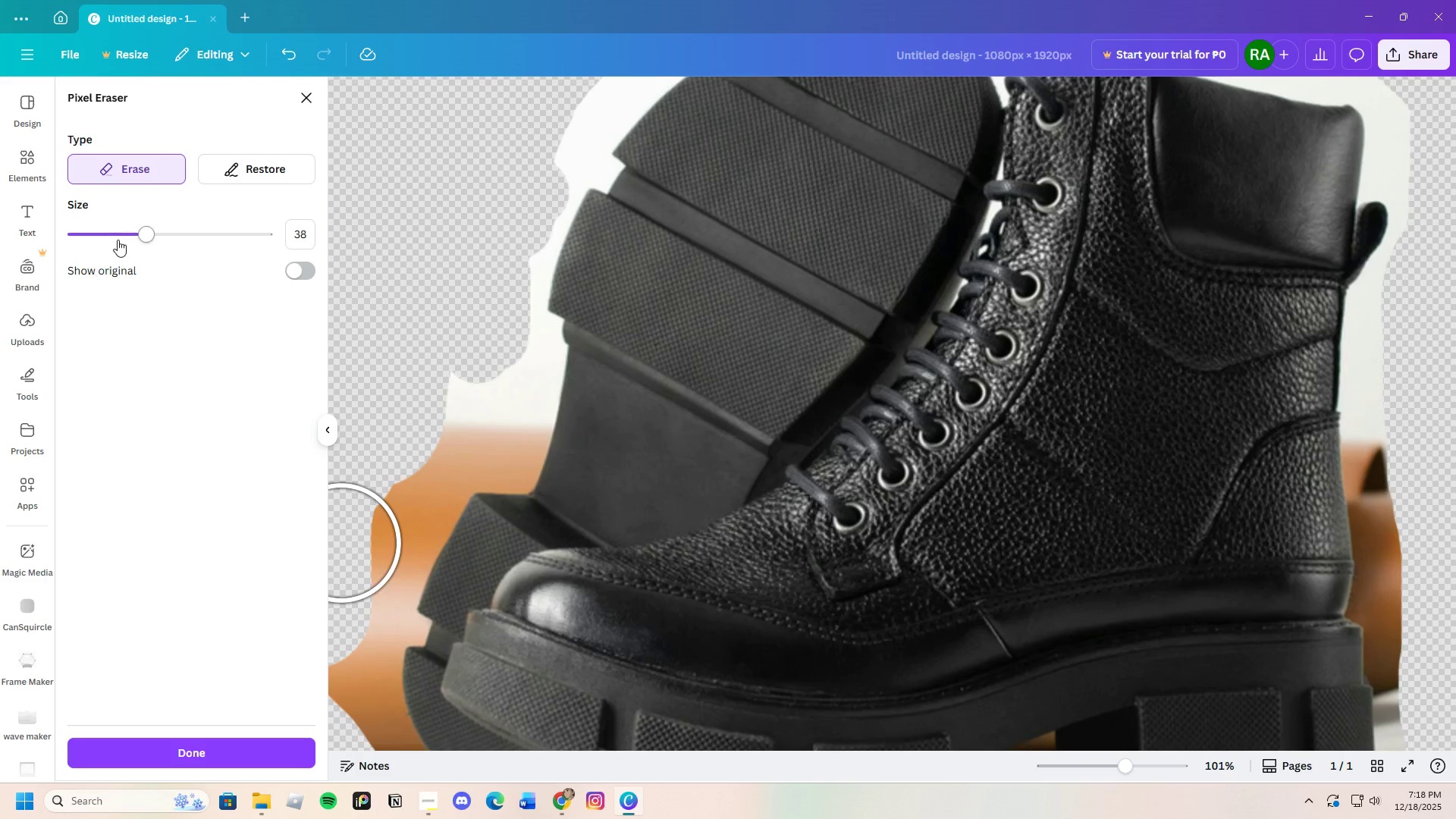 
left_click_drag(start_coordinate=[130, 234], to_coordinate=[97, 247])
 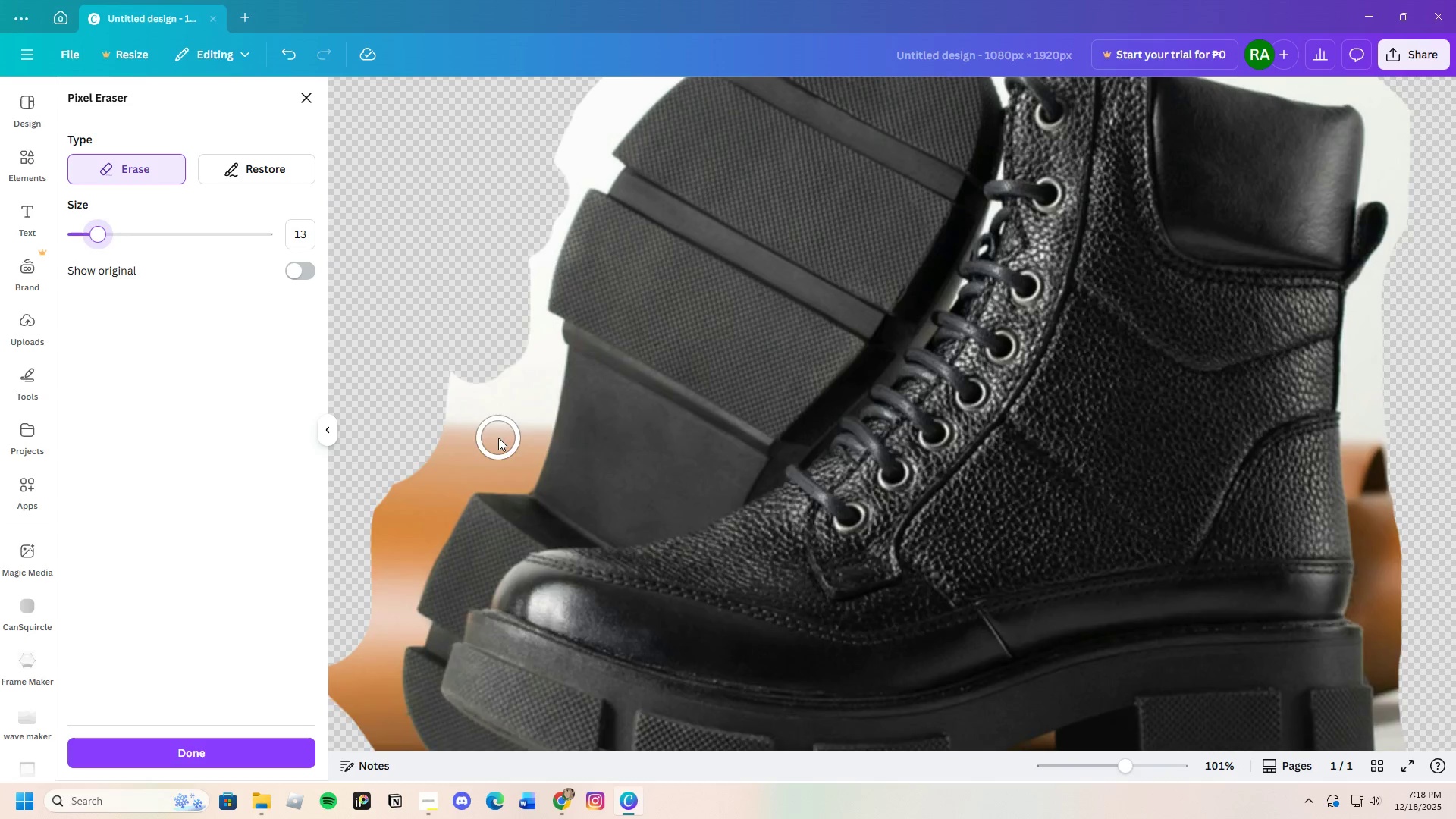 
scroll: coordinate [498, 438], scroll_direction: up, amount: 1.0
 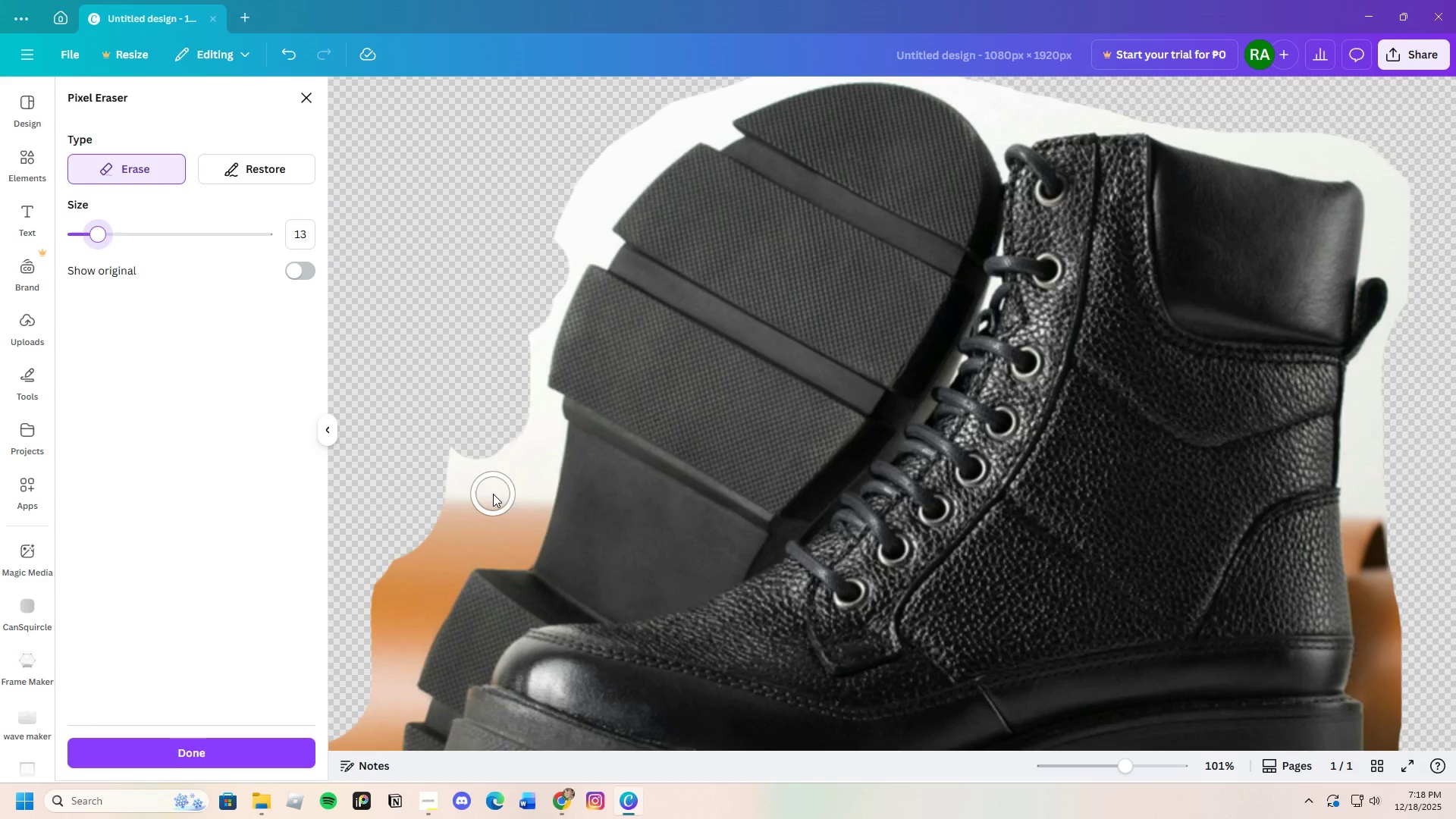 
scroll: coordinate [493, 494], scroll_direction: down, amount: 3.0
 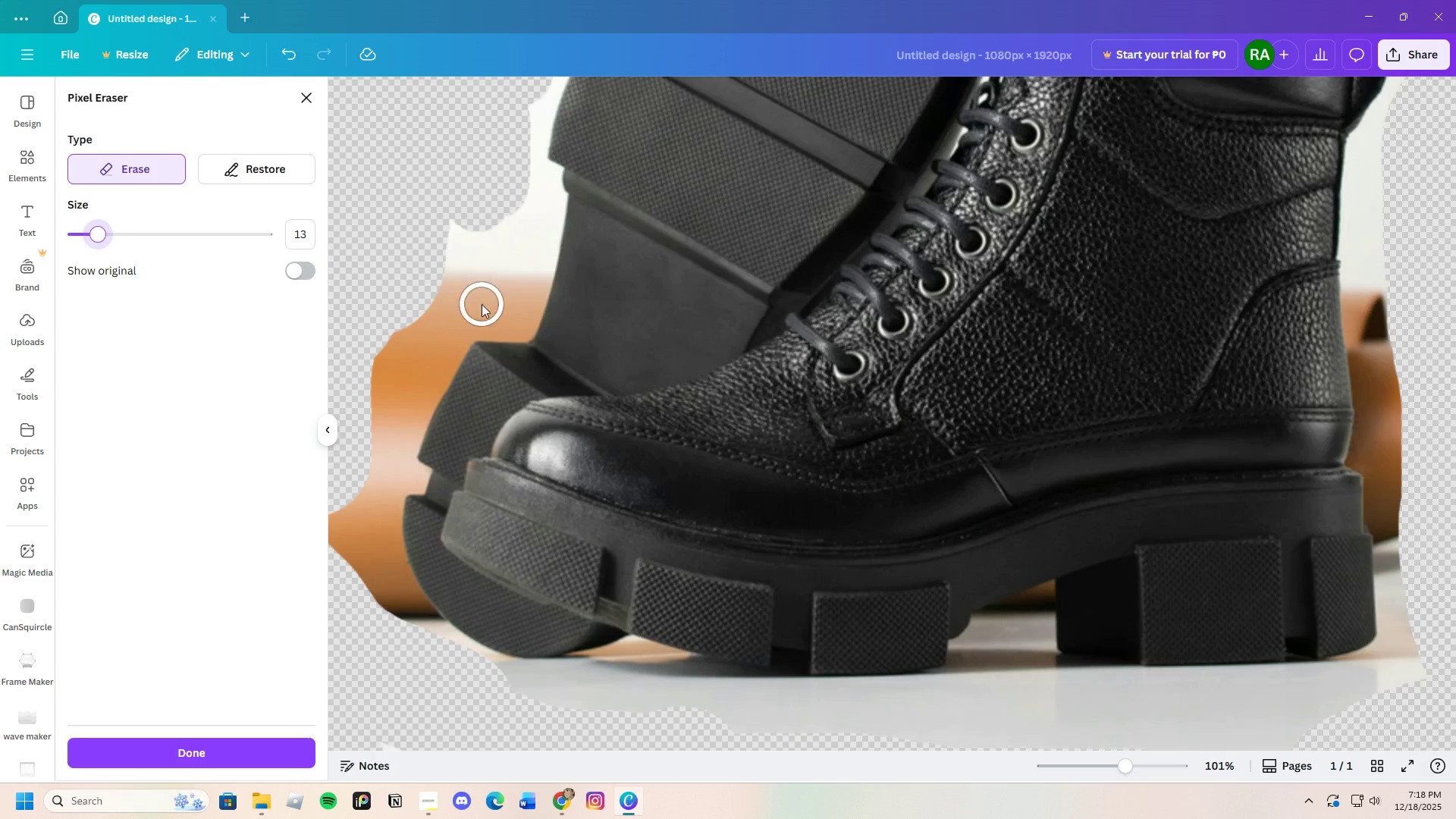 
scroll: coordinate [482, 304], scroll_direction: up, amount: 1.0
 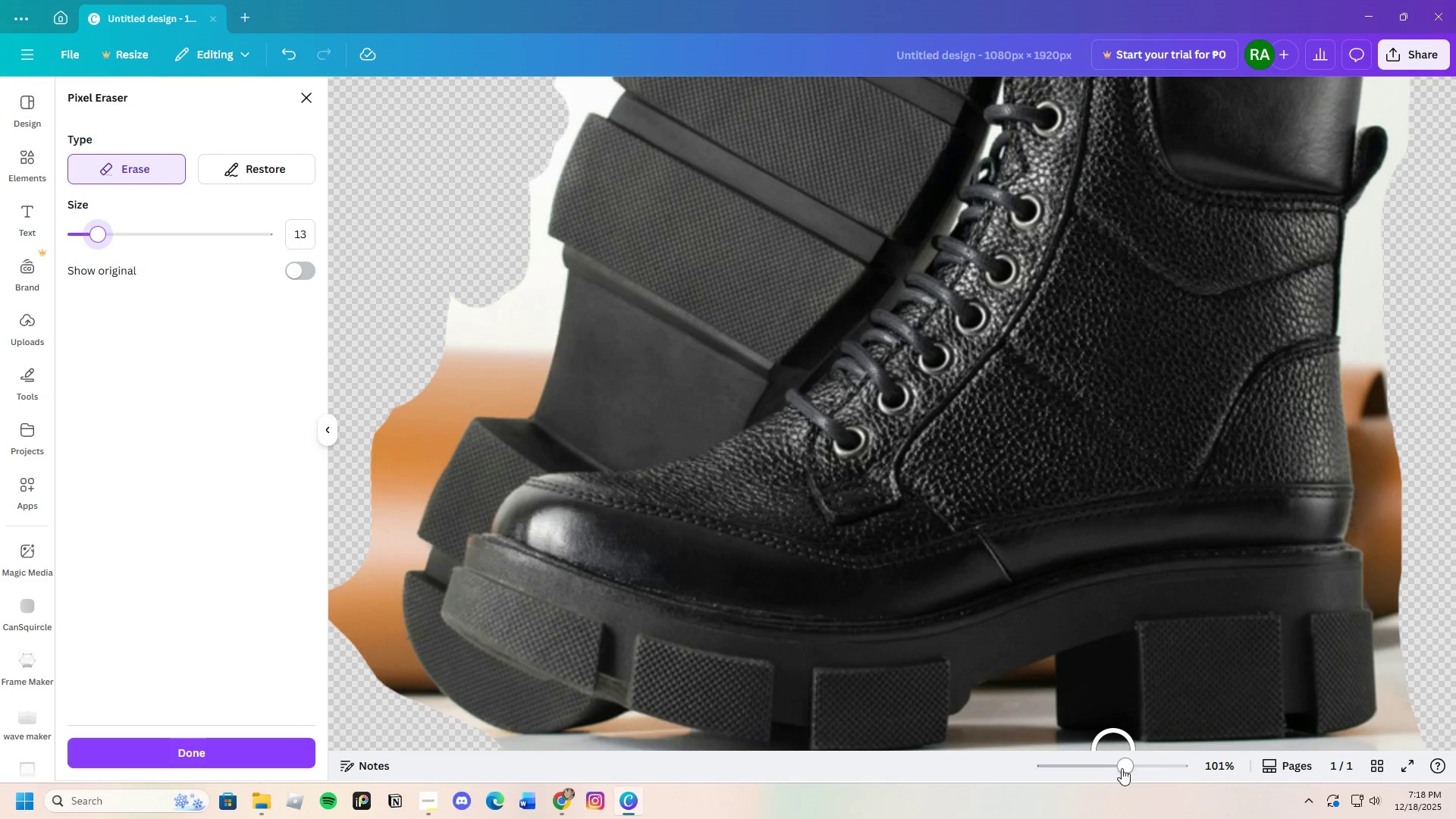 
left_click_drag(start_coordinate=[1122, 765], to_coordinate=[1132, 768])
 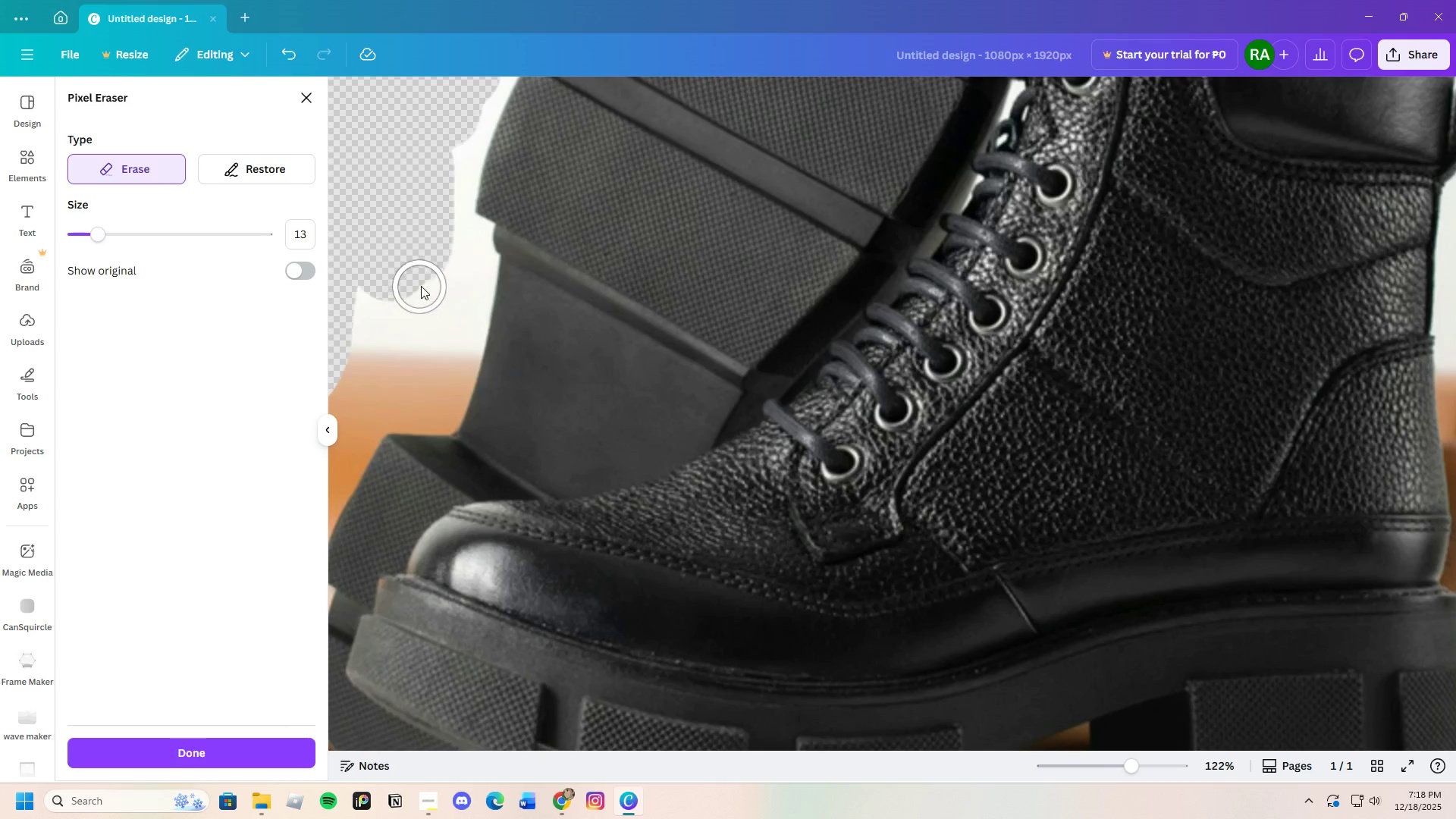 
left_click_drag(start_coordinate=[426, 282], to_coordinate=[382, 341])
 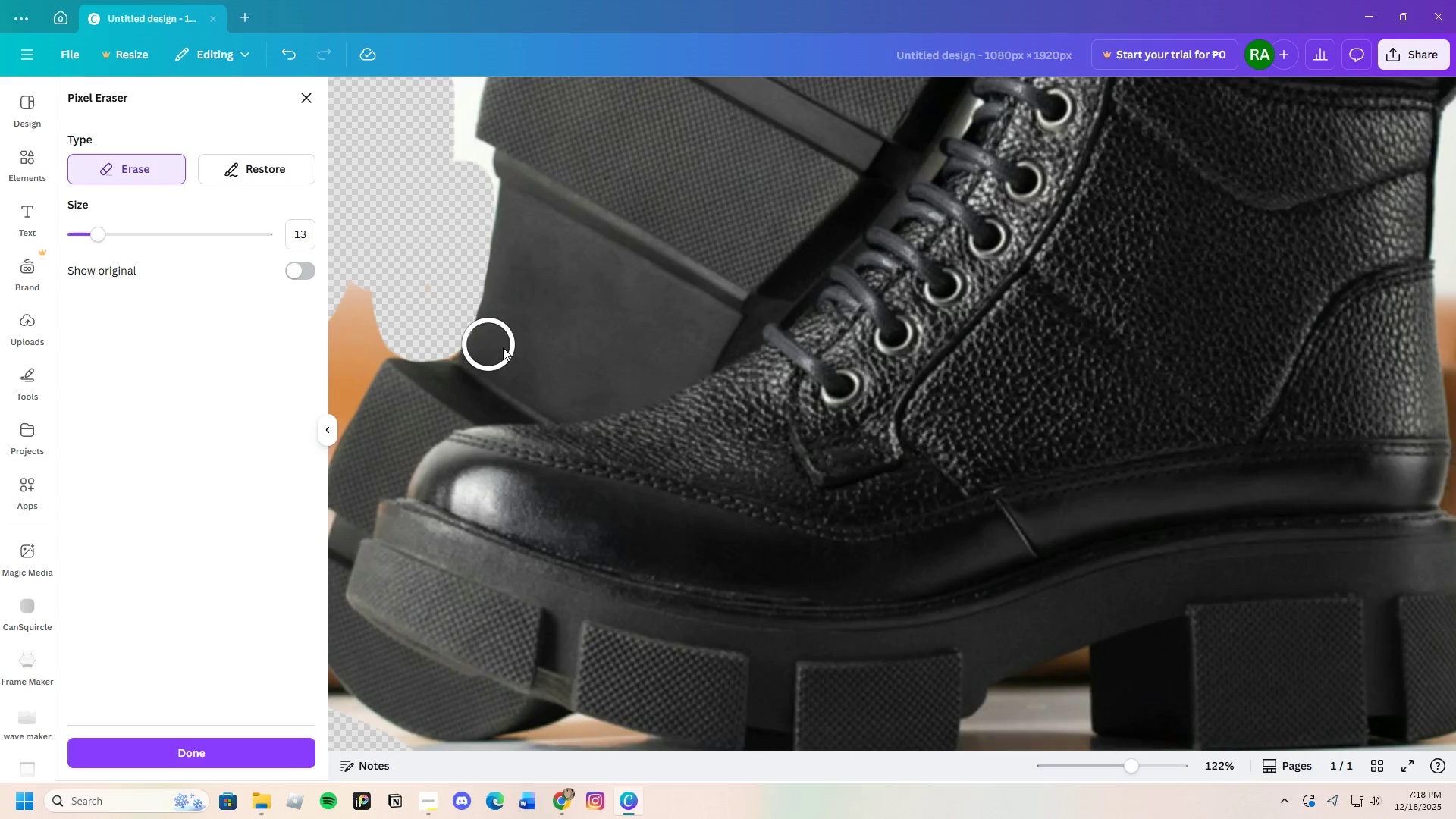 
scroll: coordinate [508, 350], scroll_direction: down, amount: 3.0
 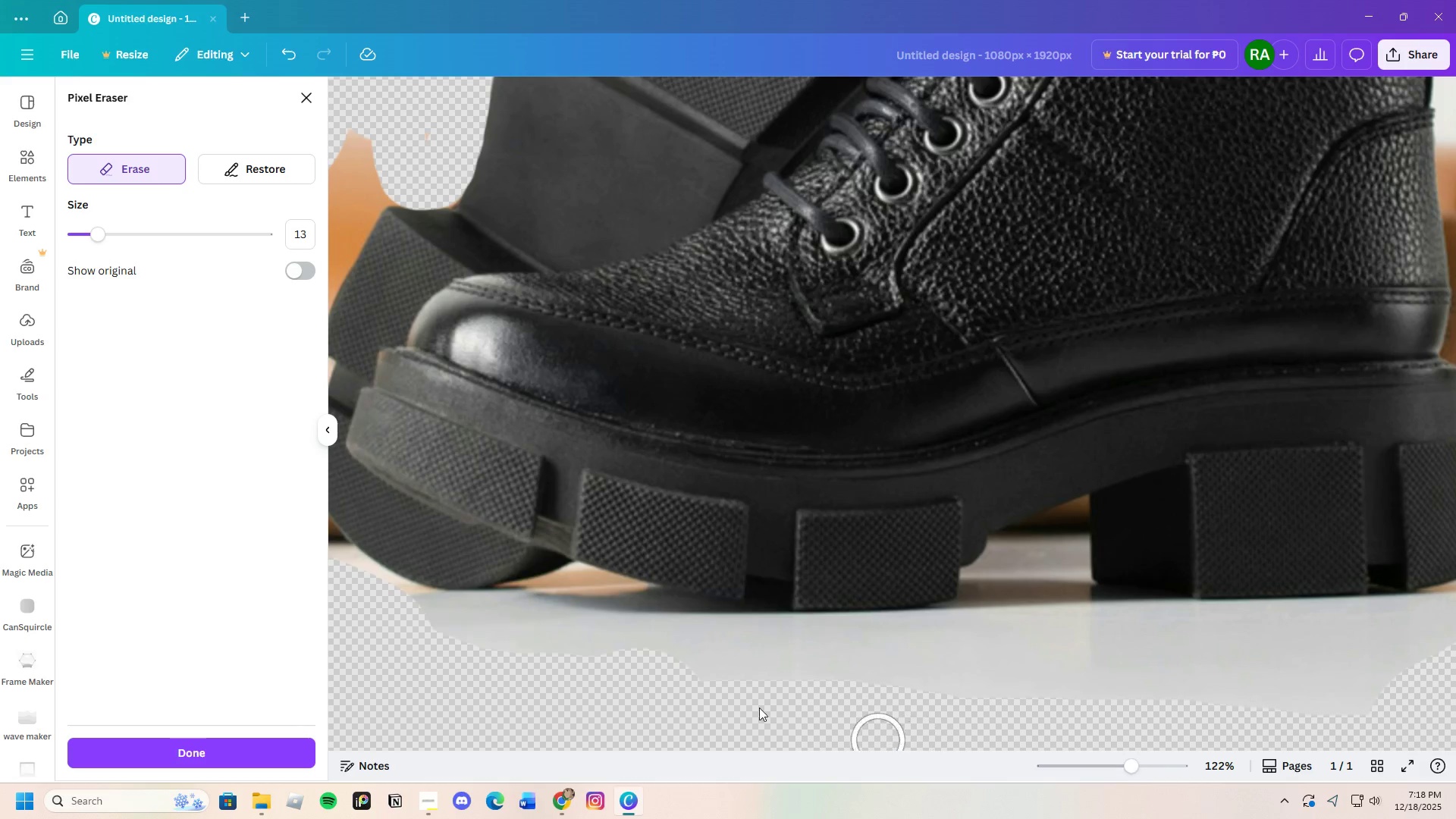 
scroll: coordinate [385, 714], scroll_direction: up, amount: 2.0
 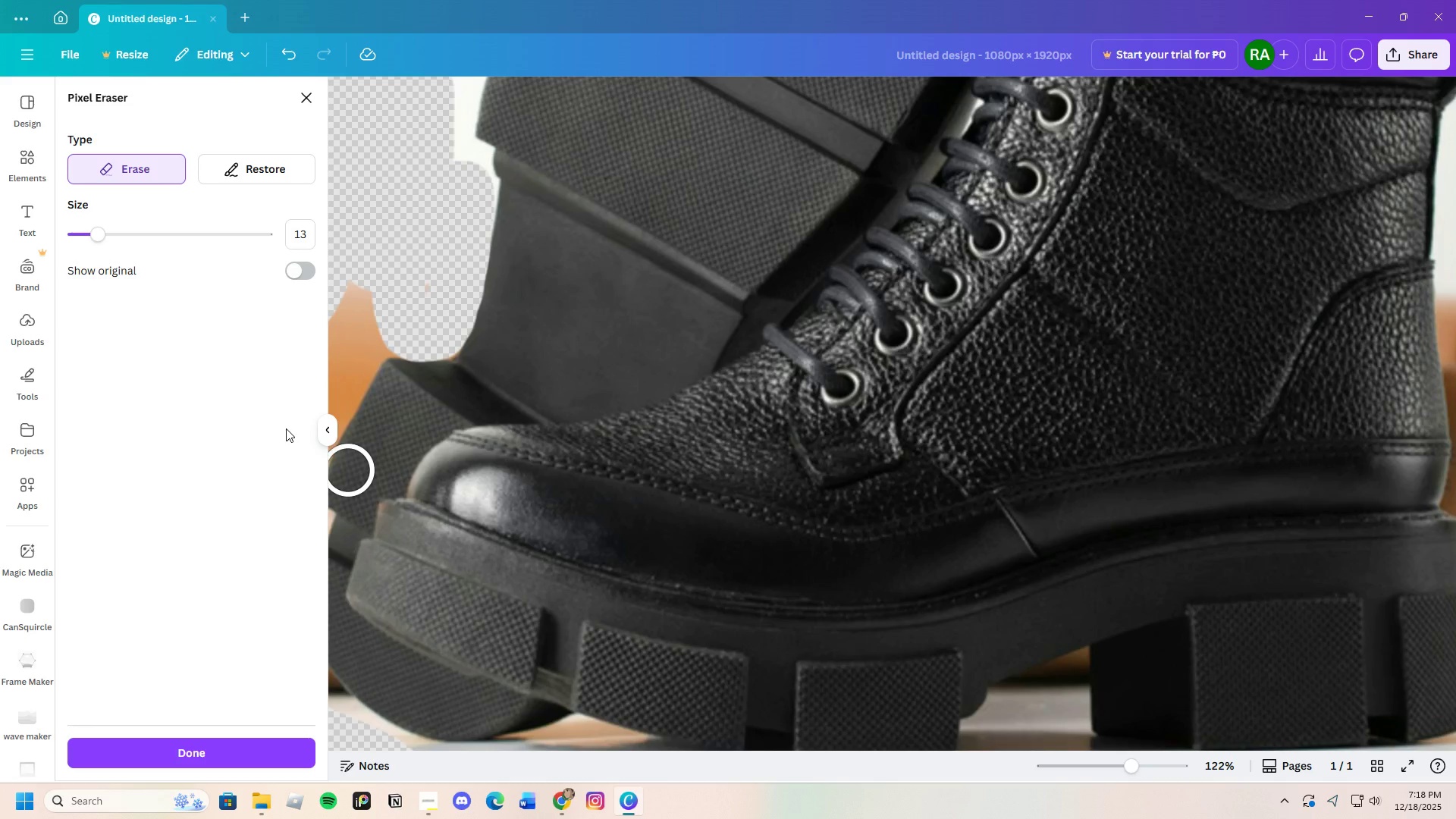 
mouse_move([331, 425])
 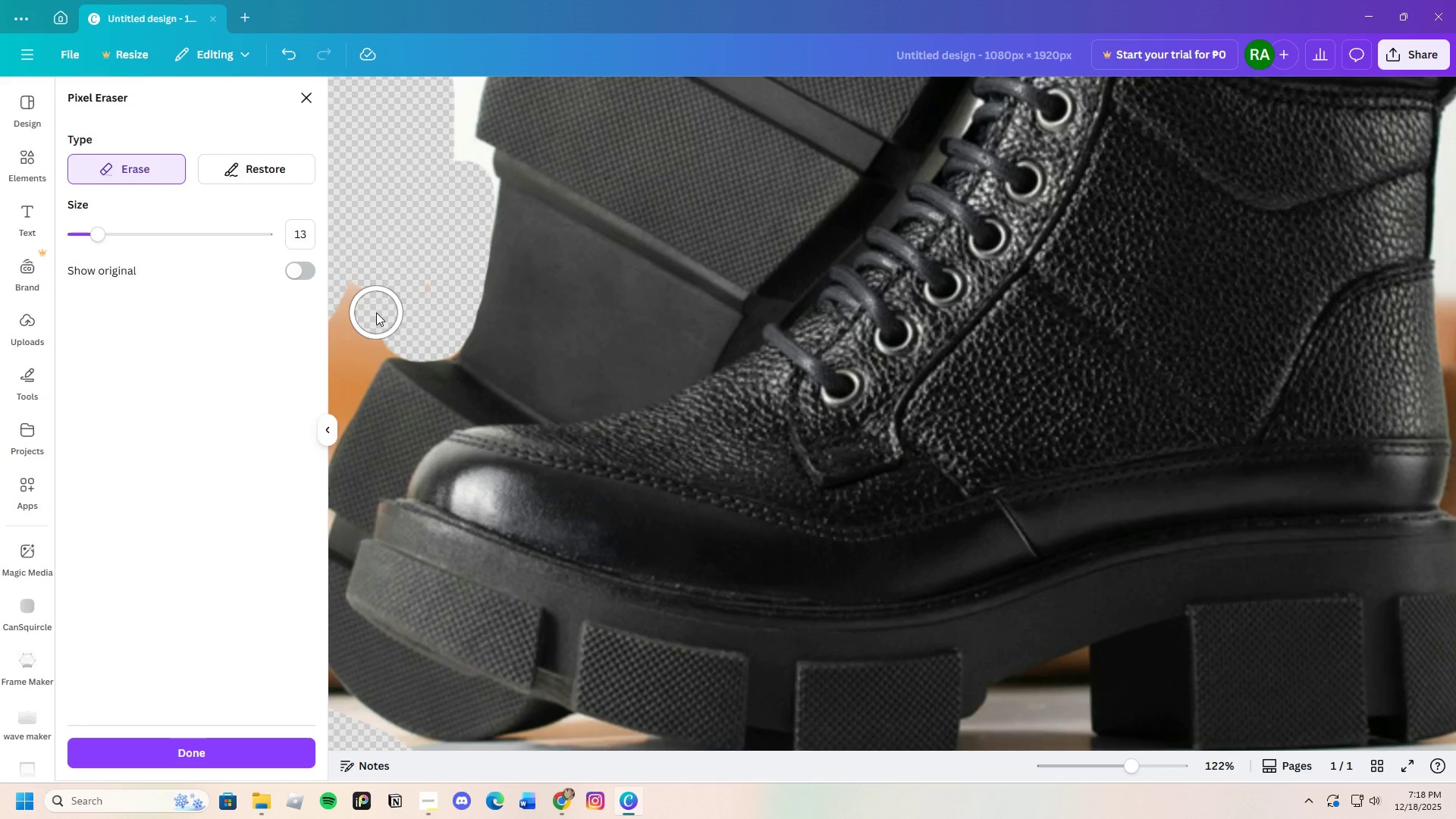 
left_click_drag(start_coordinate=[377, 313], to_coordinate=[362, 296])
 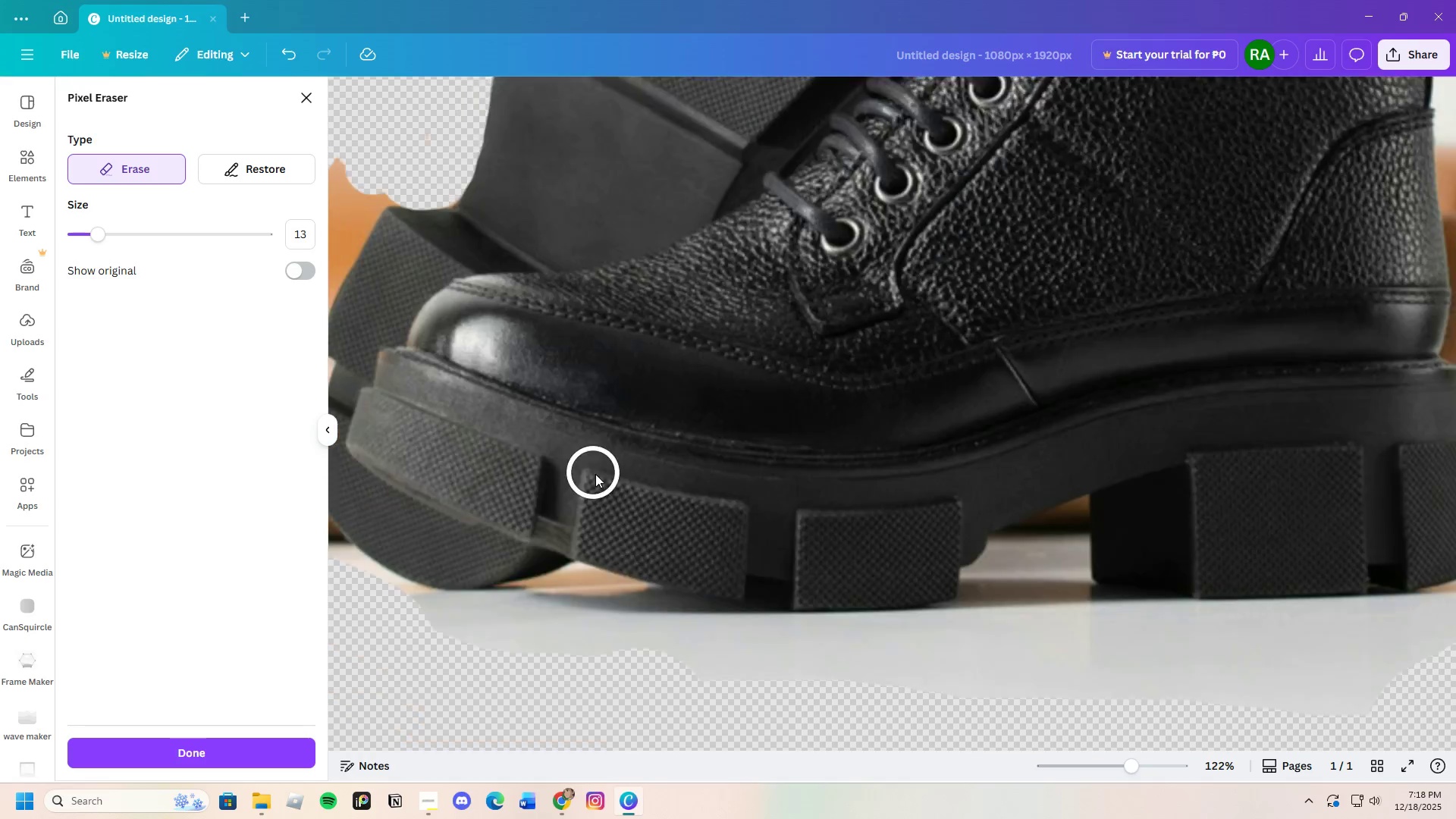 
scroll: coordinate [597, 475], scroll_direction: down, amount: 3.0
 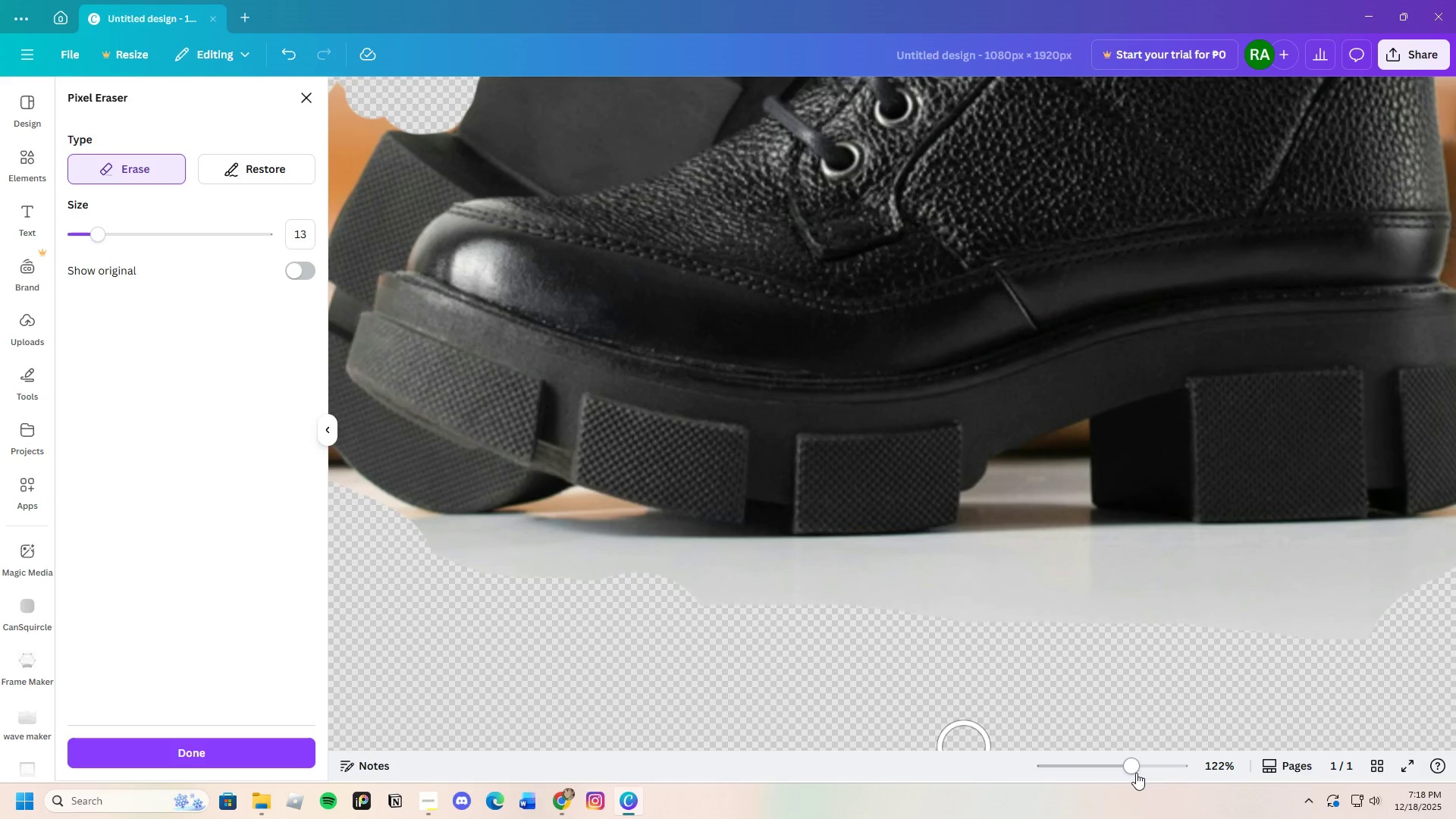 
left_click_drag(start_coordinate=[1130, 770], to_coordinate=[1112, 785])
 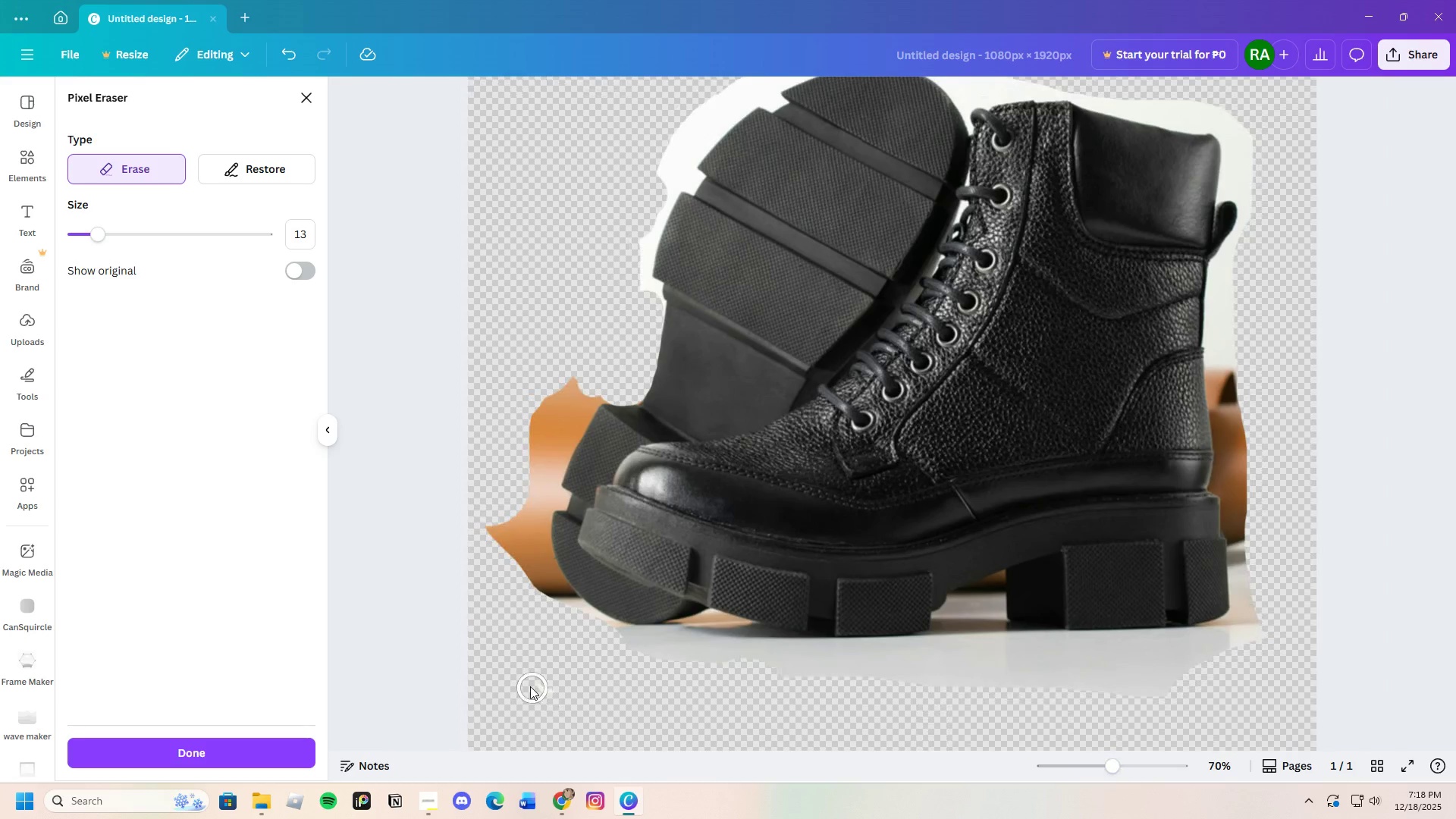 
left_click_drag(start_coordinate=[535, 682], to_coordinate=[1018, 733])
 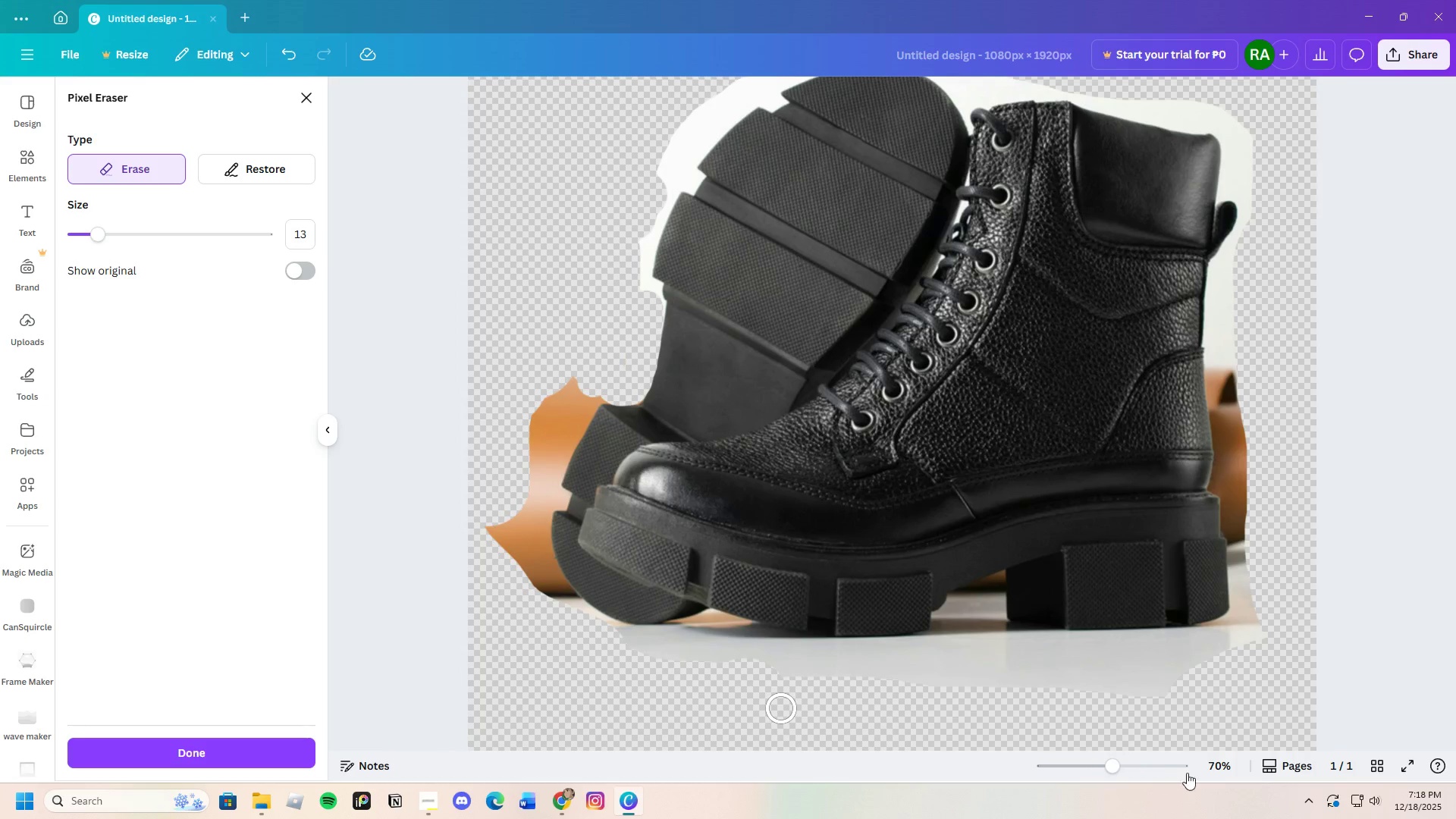 
left_click_drag(start_coordinate=[1119, 767], to_coordinate=[1123, 767])
 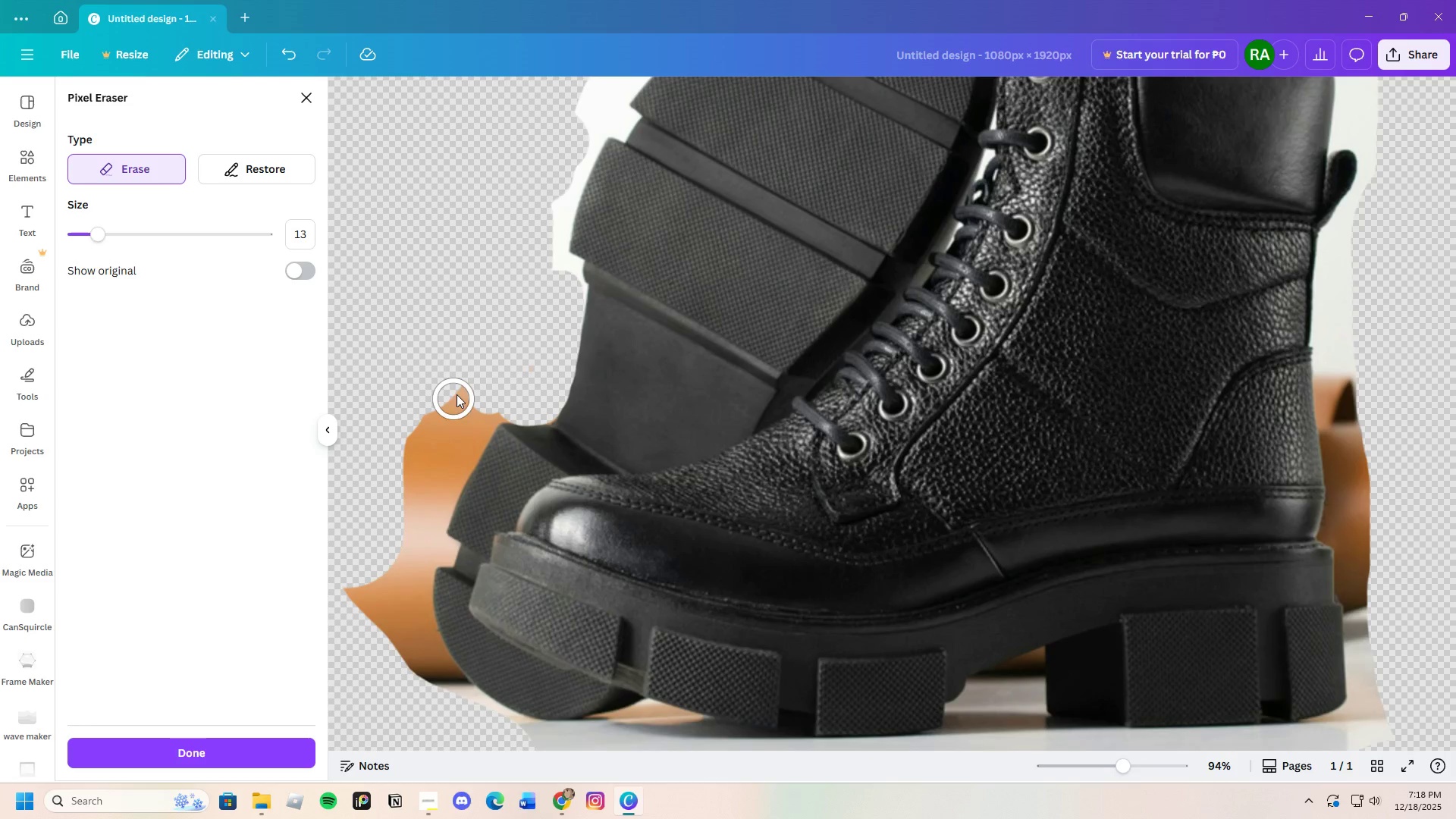 
left_click_drag(start_coordinate=[451, 378], to_coordinate=[461, 718])
 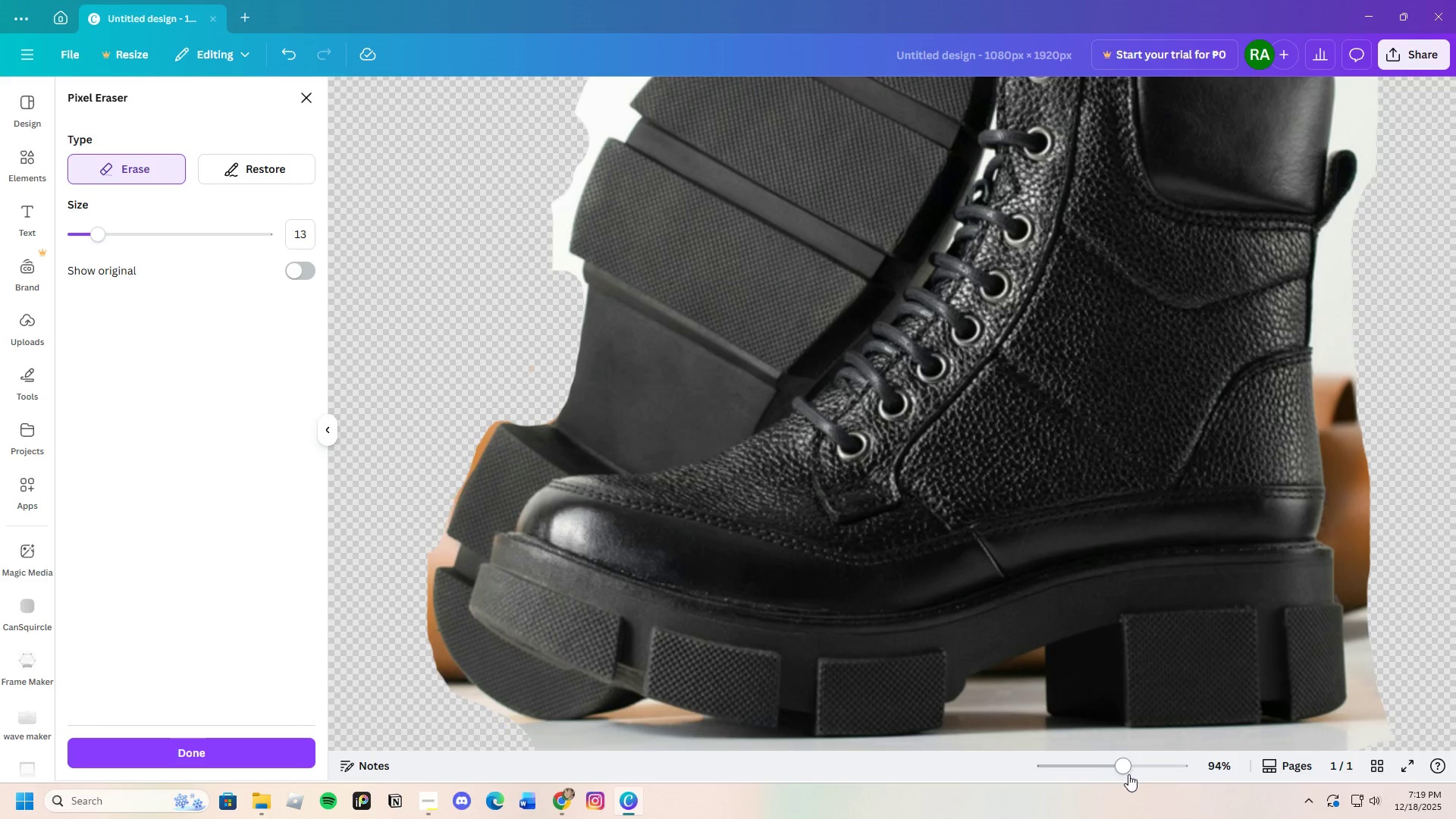 
left_click_drag(start_coordinate=[1123, 772], to_coordinate=[1135, 772])
 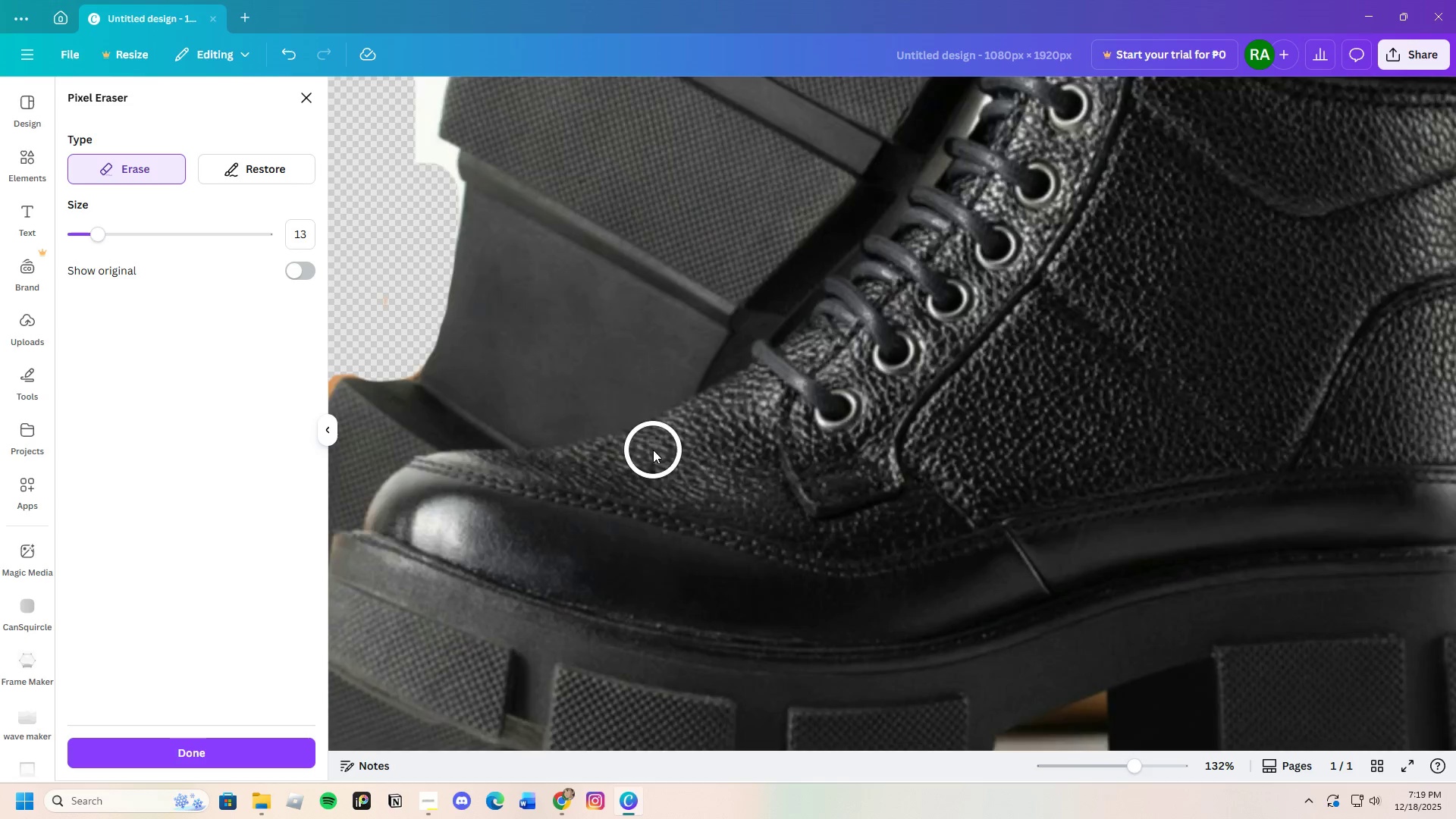 
scroll: coordinate [1080, 657], scroll_direction: down, amount: 5.0
 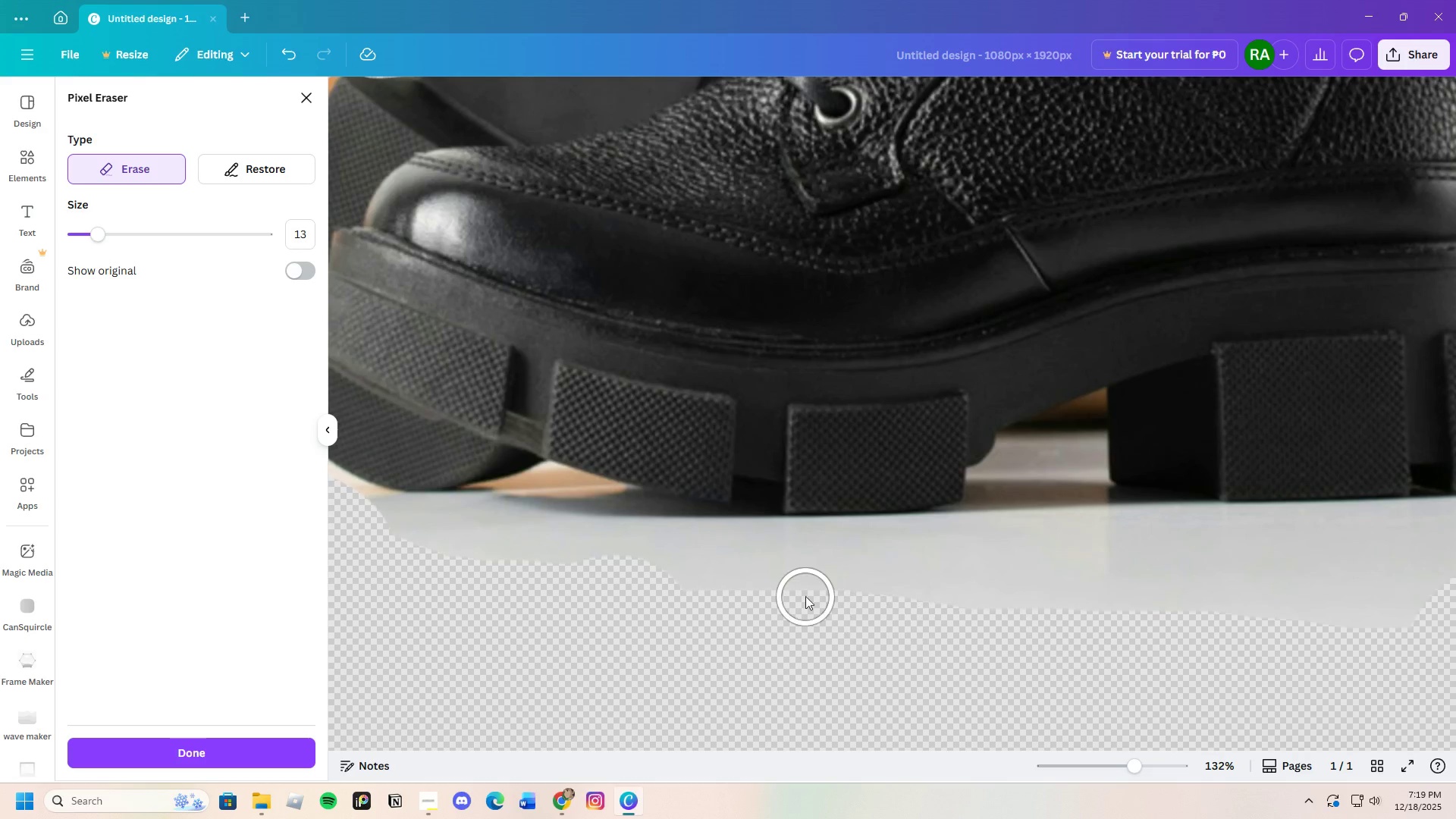 
left_click_drag(start_coordinate=[805, 595], to_coordinate=[981, 555])
 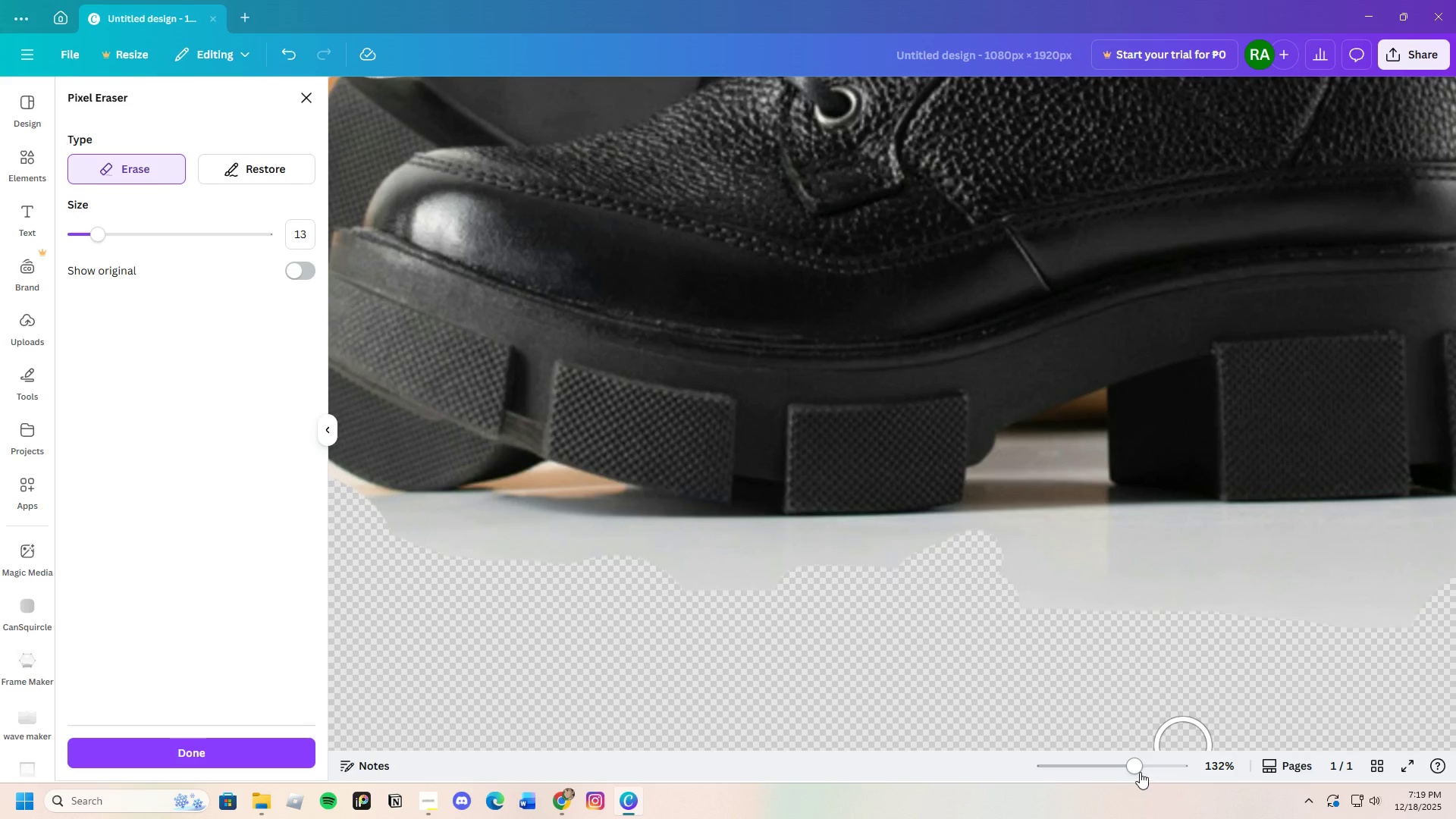 
left_click_drag(start_coordinate=[1140, 772], to_coordinate=[1147, 771])
 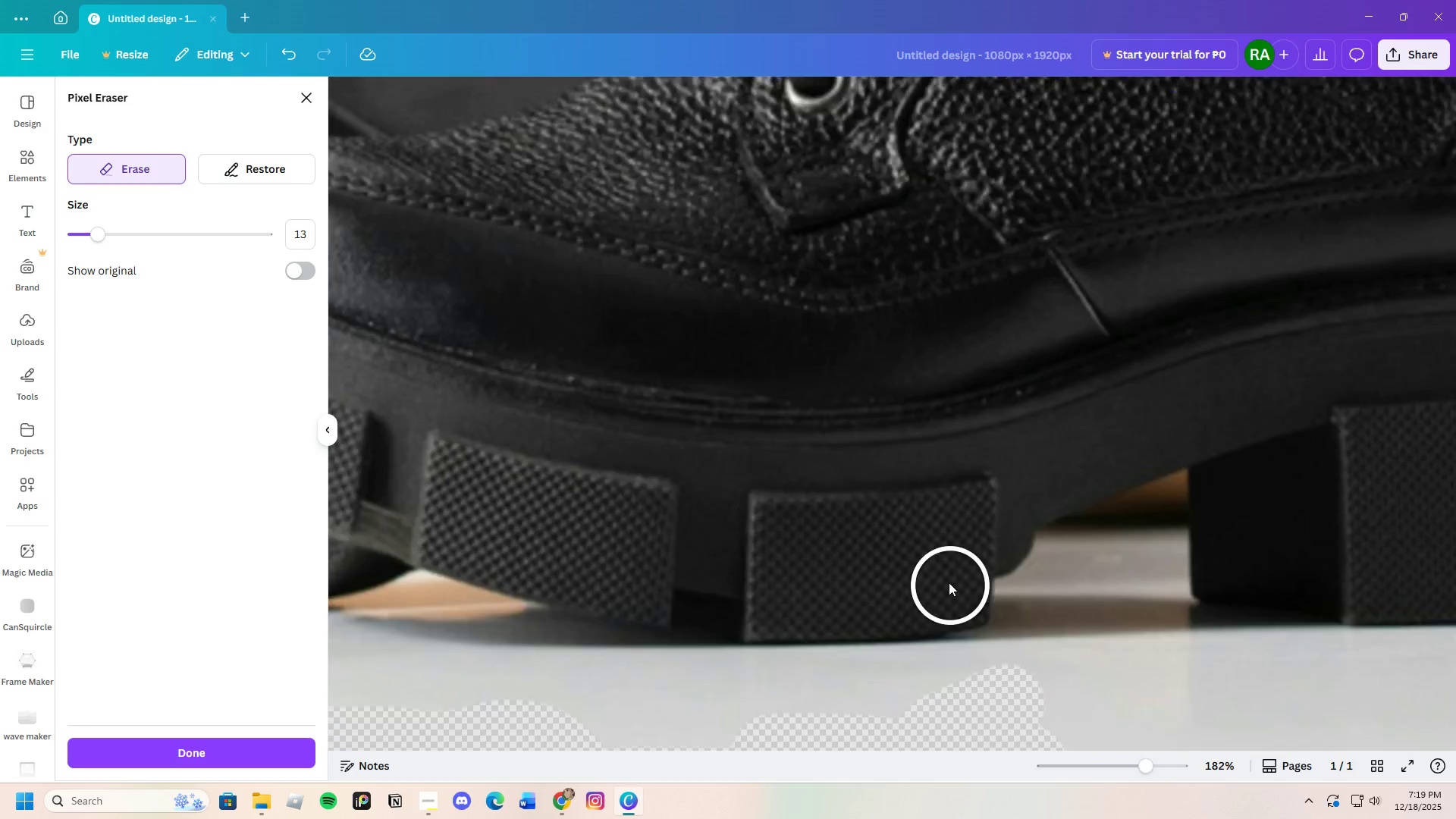 
scroll: coordinate [960, 601], scroll_direction: down, amount: 1.0
 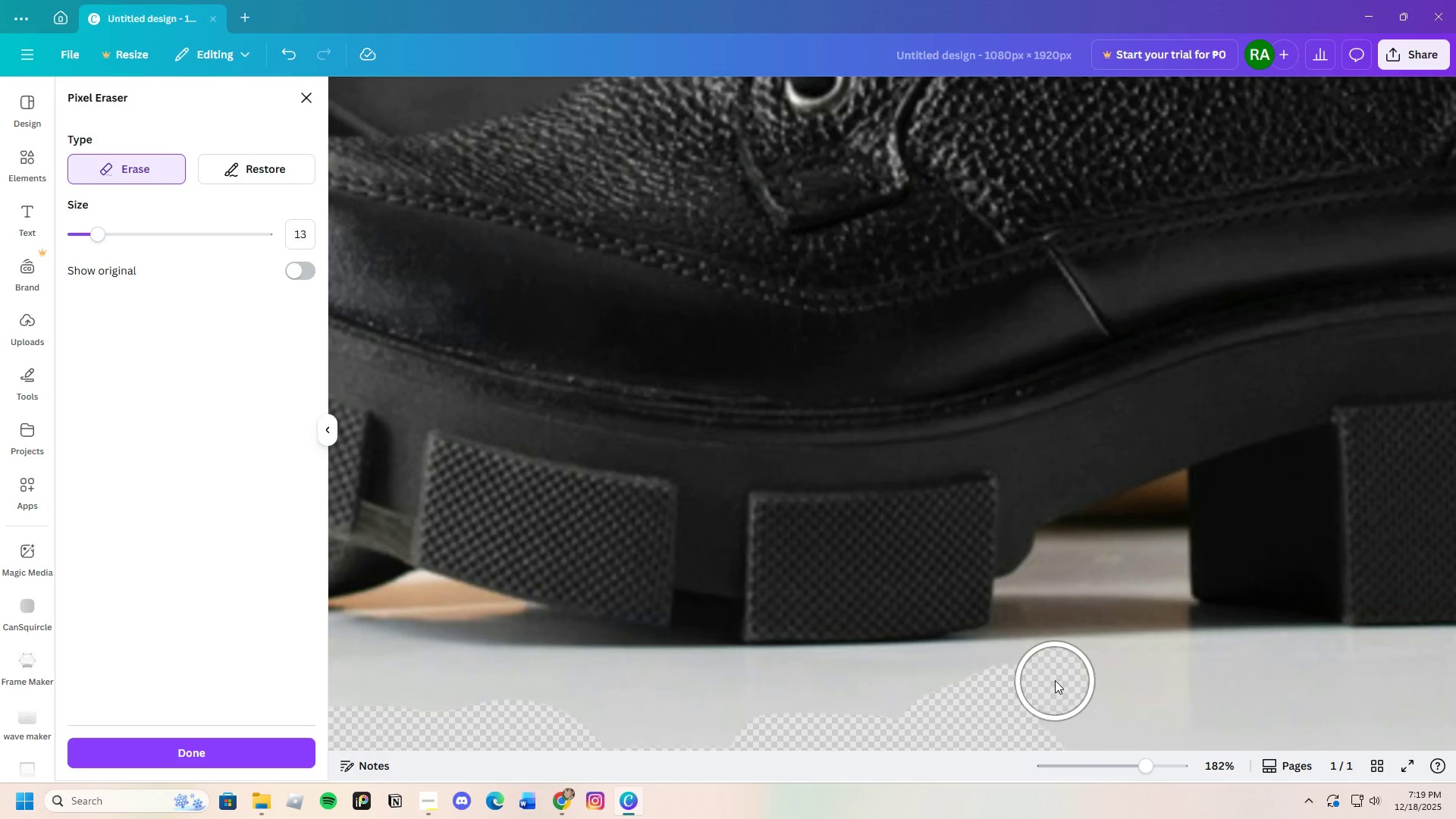 
left_click_drag(start_coordinate=[1053, 682], to_coordinate=[1062, 594])
 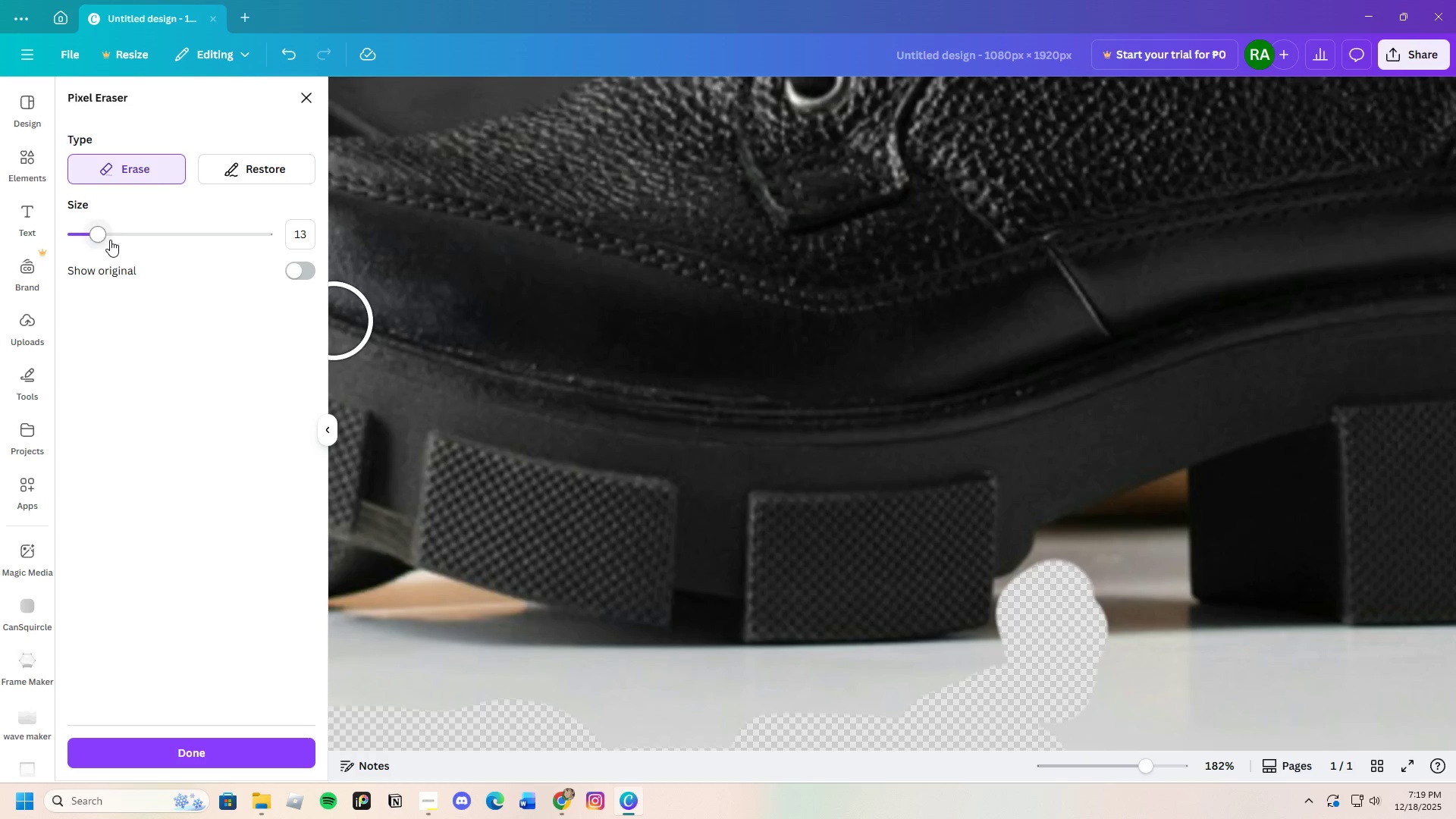 
left_click_drag(start_coordinate=[98, 237], to_coordinate=[87, 237])
 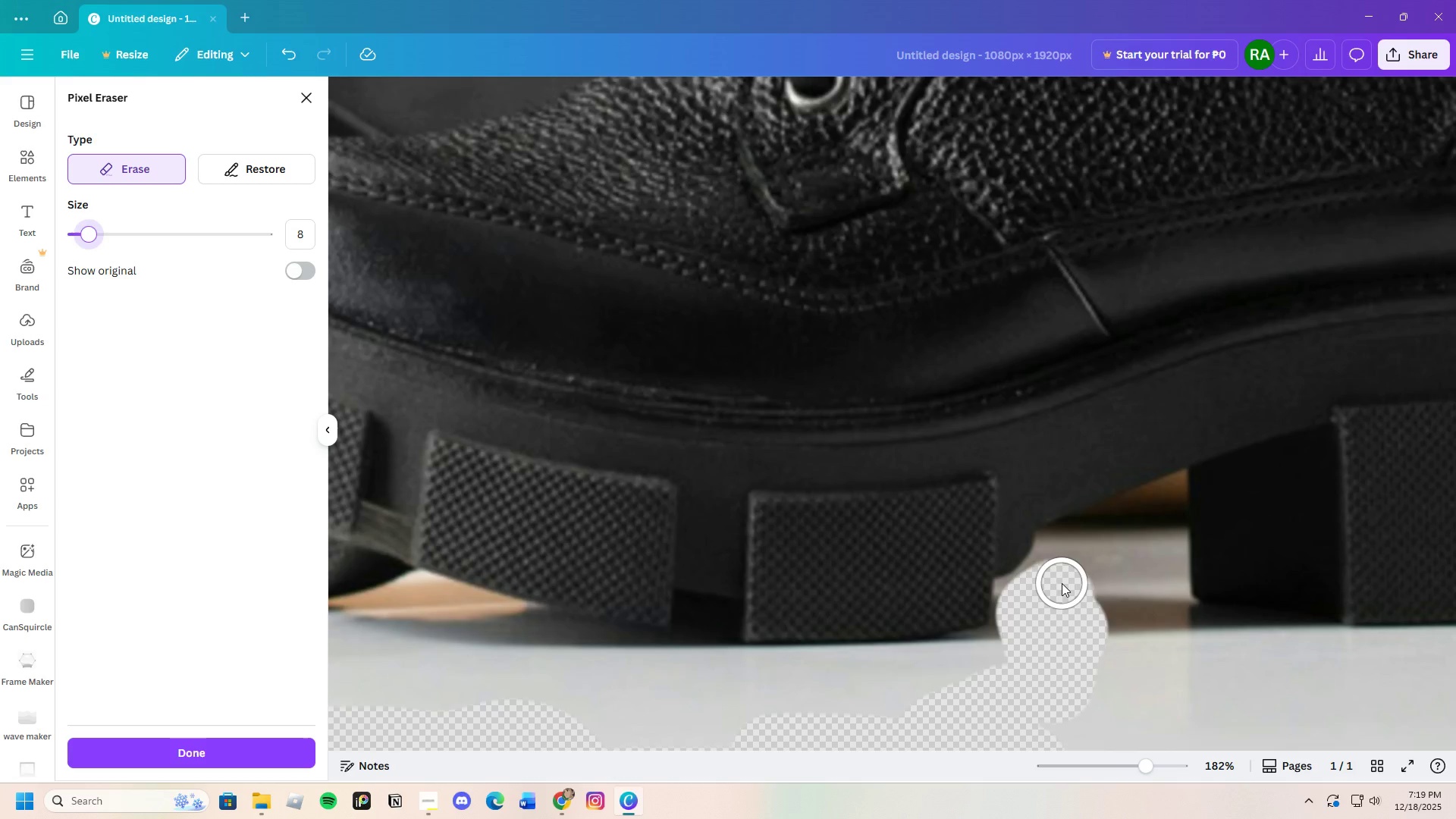 
left_click_drag(start_coordinate=[1062, 583], to_coordinate=[1131, 575])
 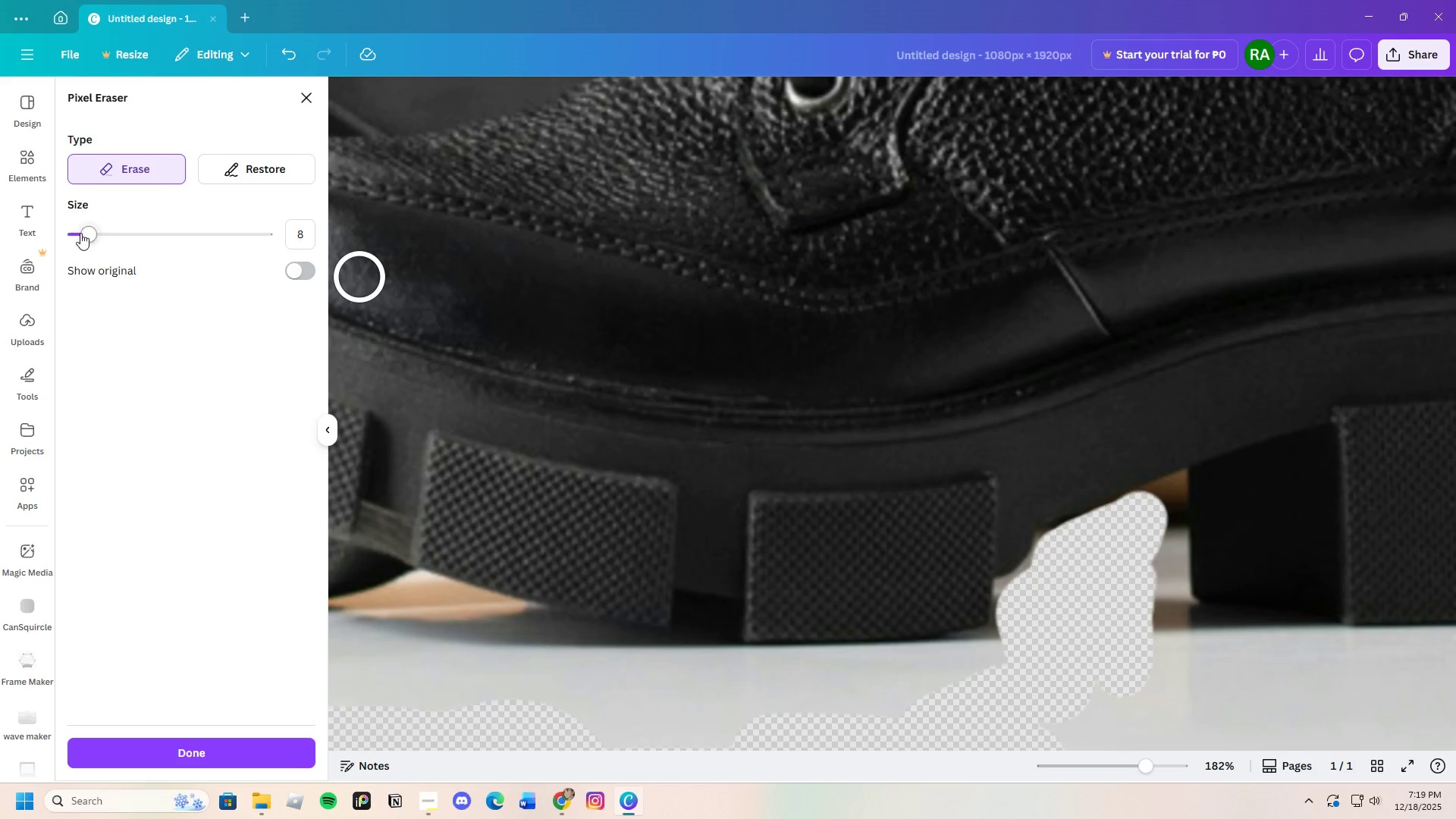 
left_click_drag(start_coordinate=[80, 233], to_coordinate=[84, 234])
 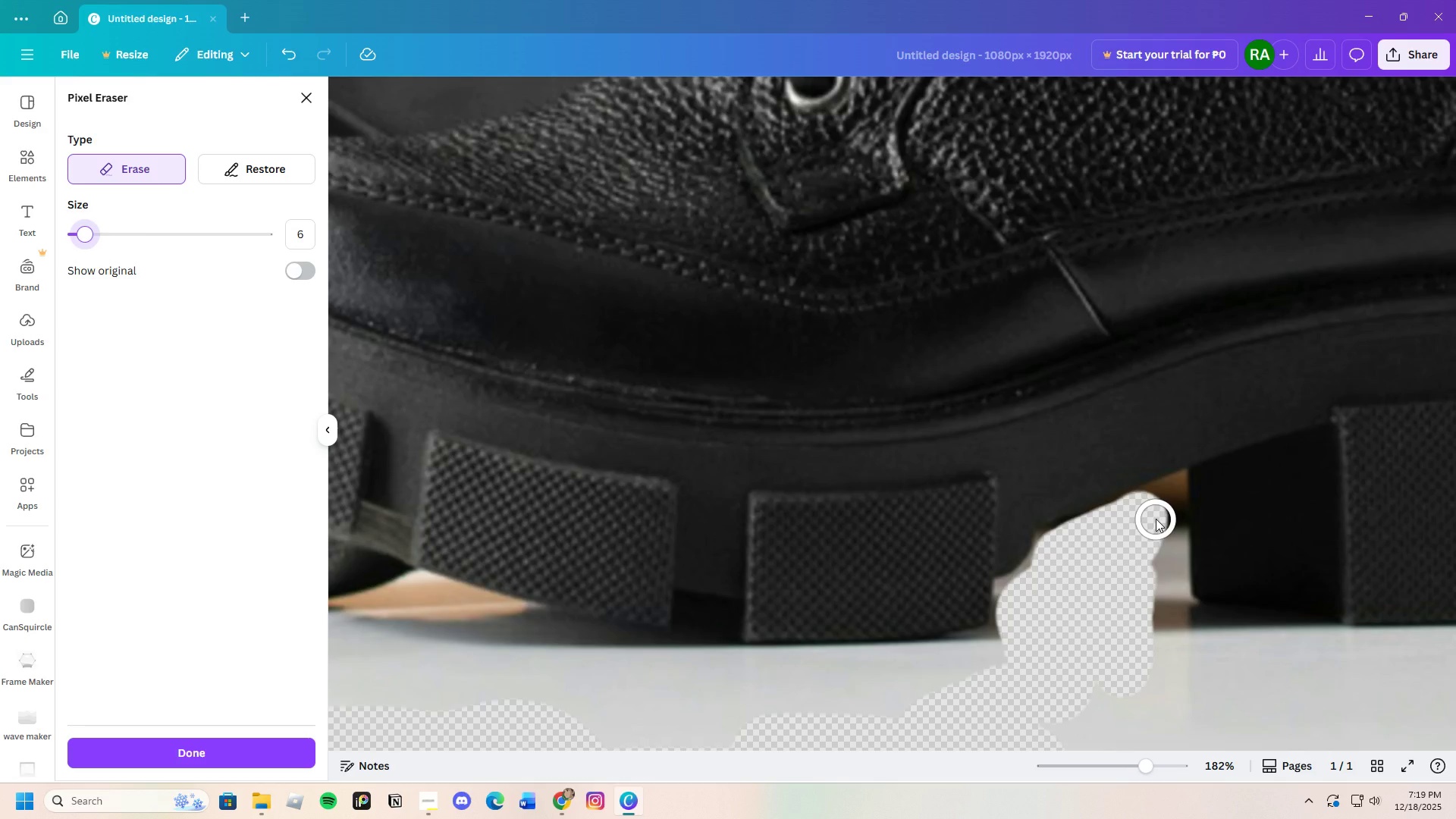 
left_click_drag(start_coordinate=[1156, 515], to_coordinate=[1145, 507])
 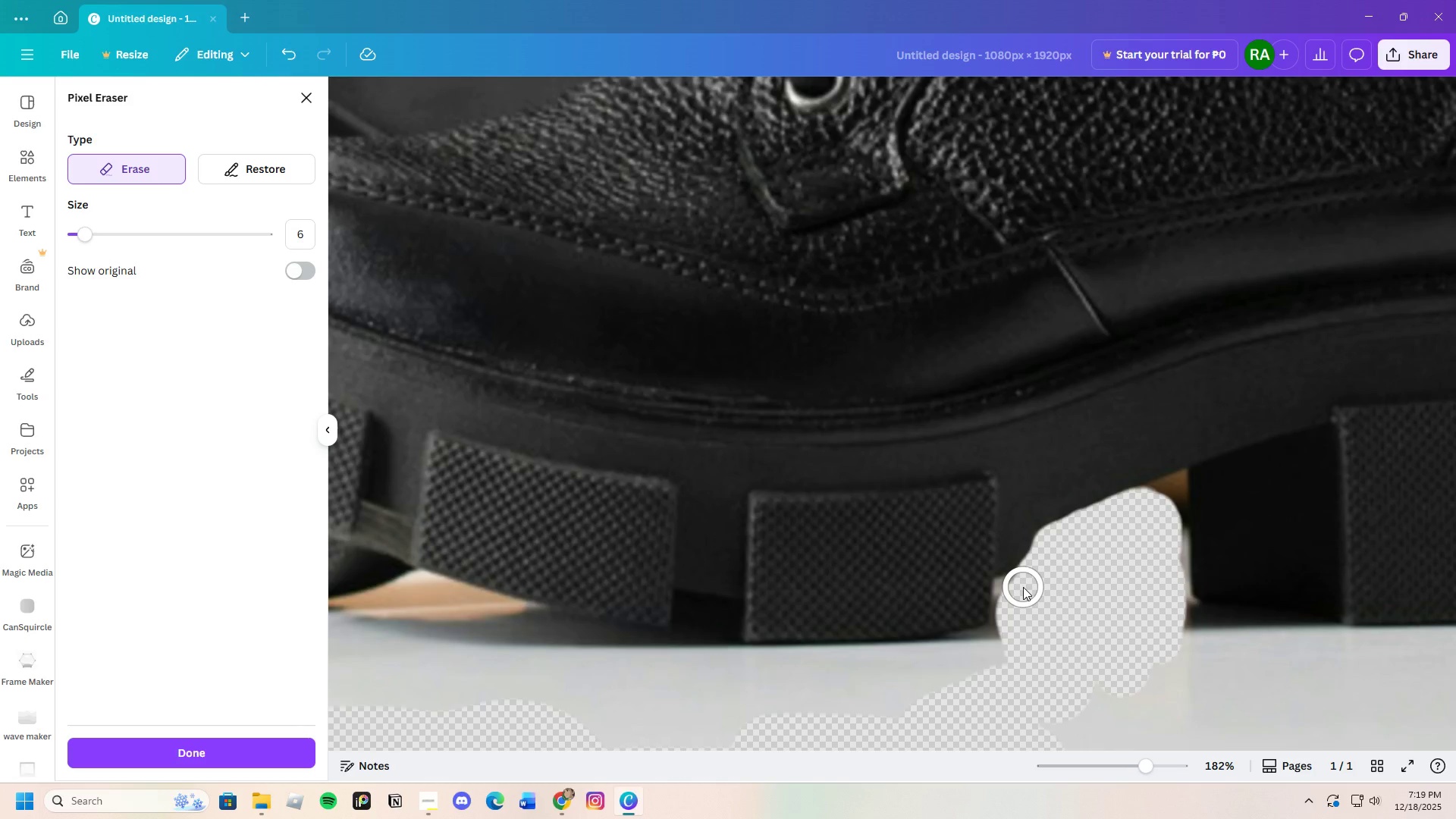 
left_click_drag(start_coordinate=[1023, 587], to_coordinate=[932, 666])
 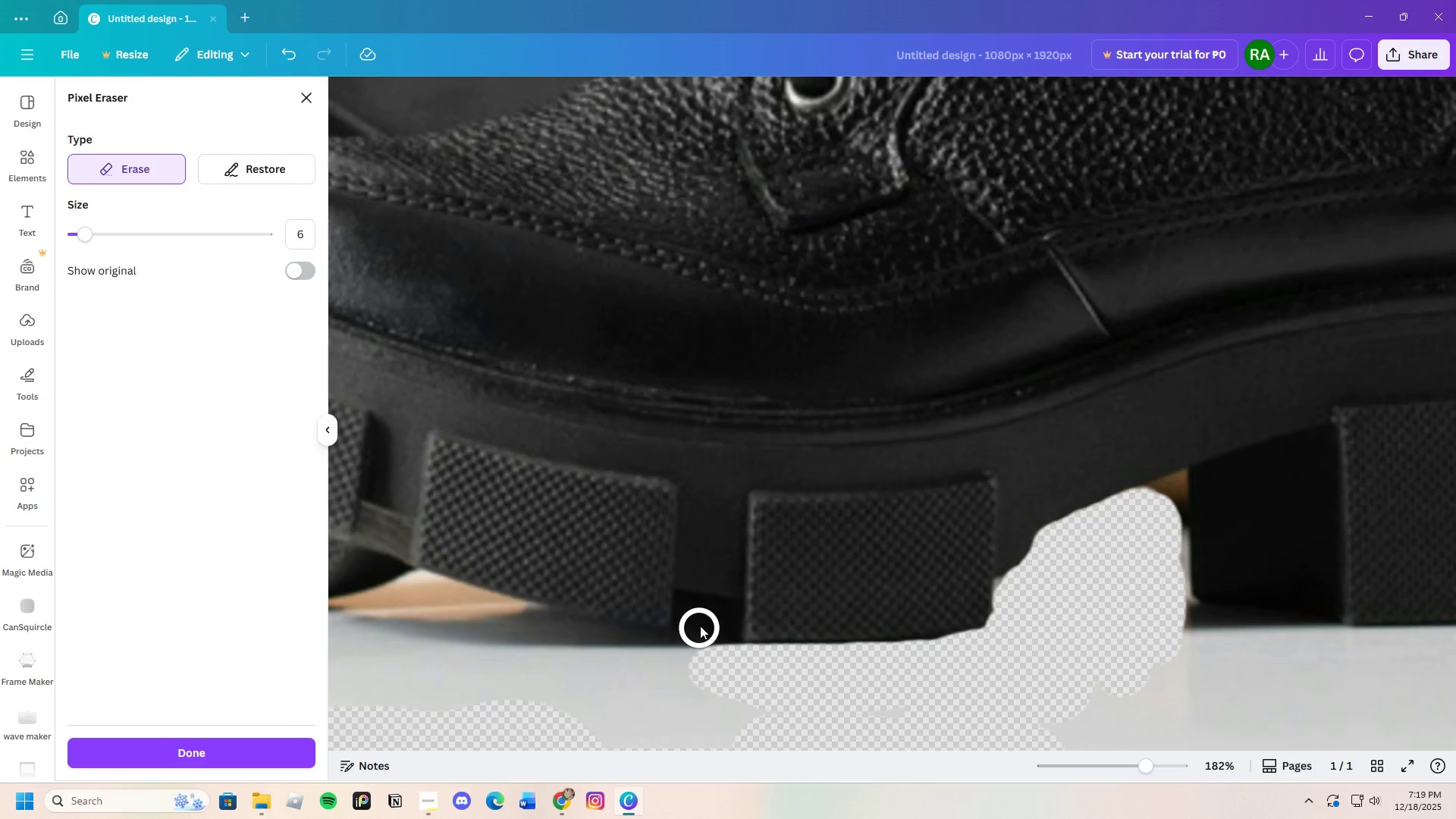 
left_click_drag(start_coordinate=[700, 626], to_coordinate=[715, 625])
 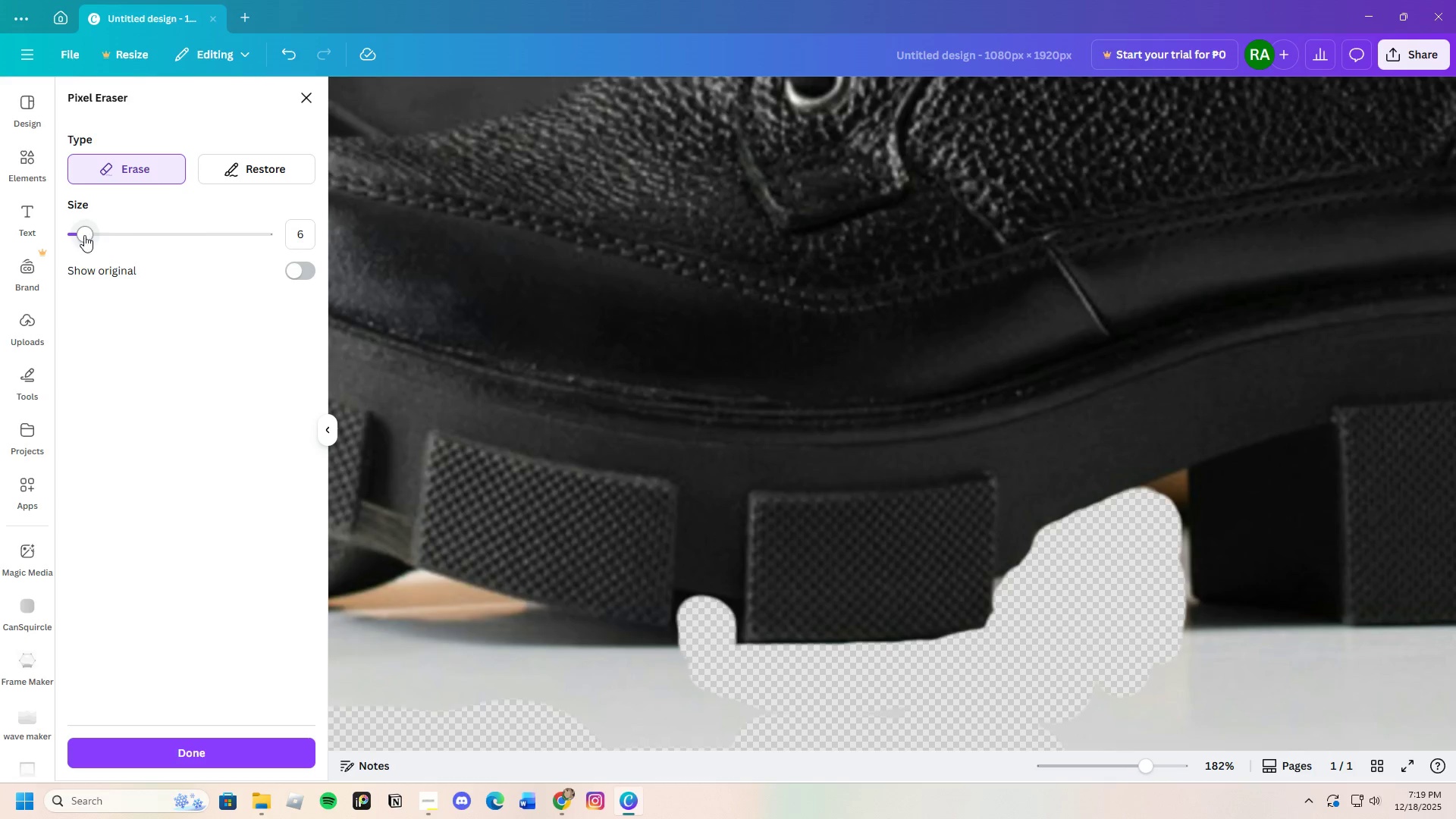 
left_click_drag(start_coordinate=[86, 233], to_coordinate=[74, 239])
 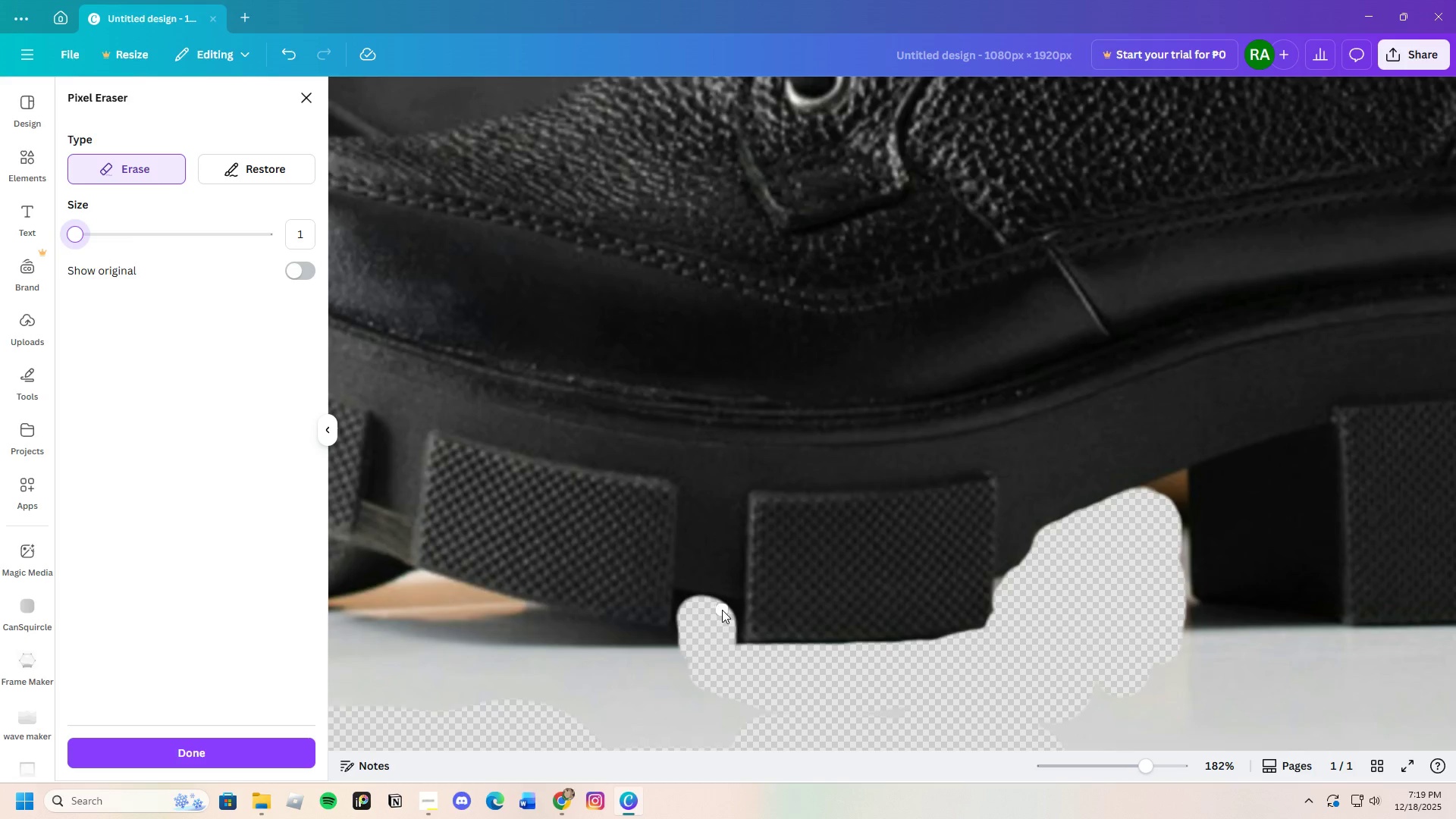 
left_click_drag(start_coordinate=[723, 609], to_coordinate=[723, 648])
 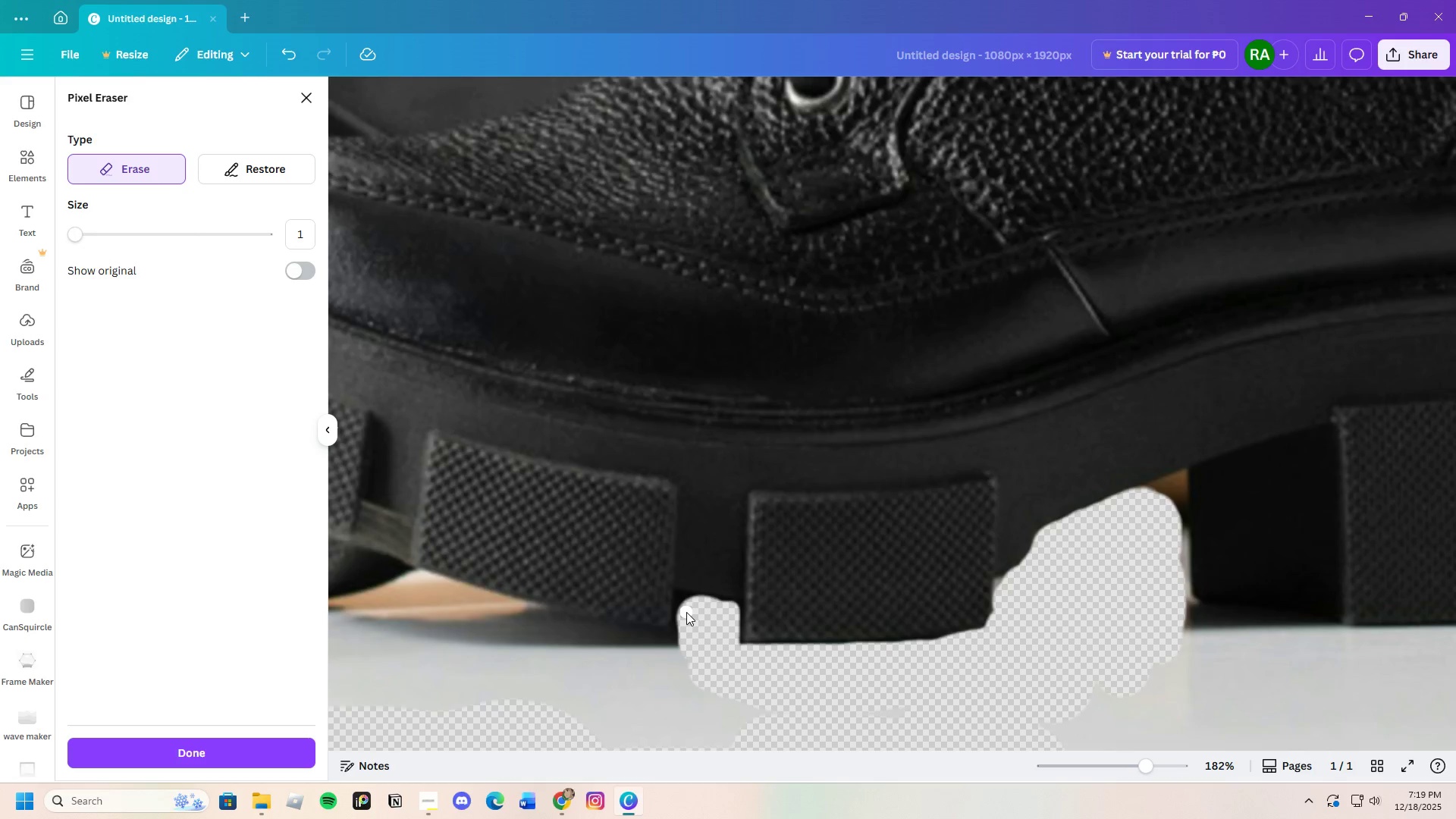 
left_click_drag(start_coordinate=[686, 612], to_coordinate=[719, 608])
 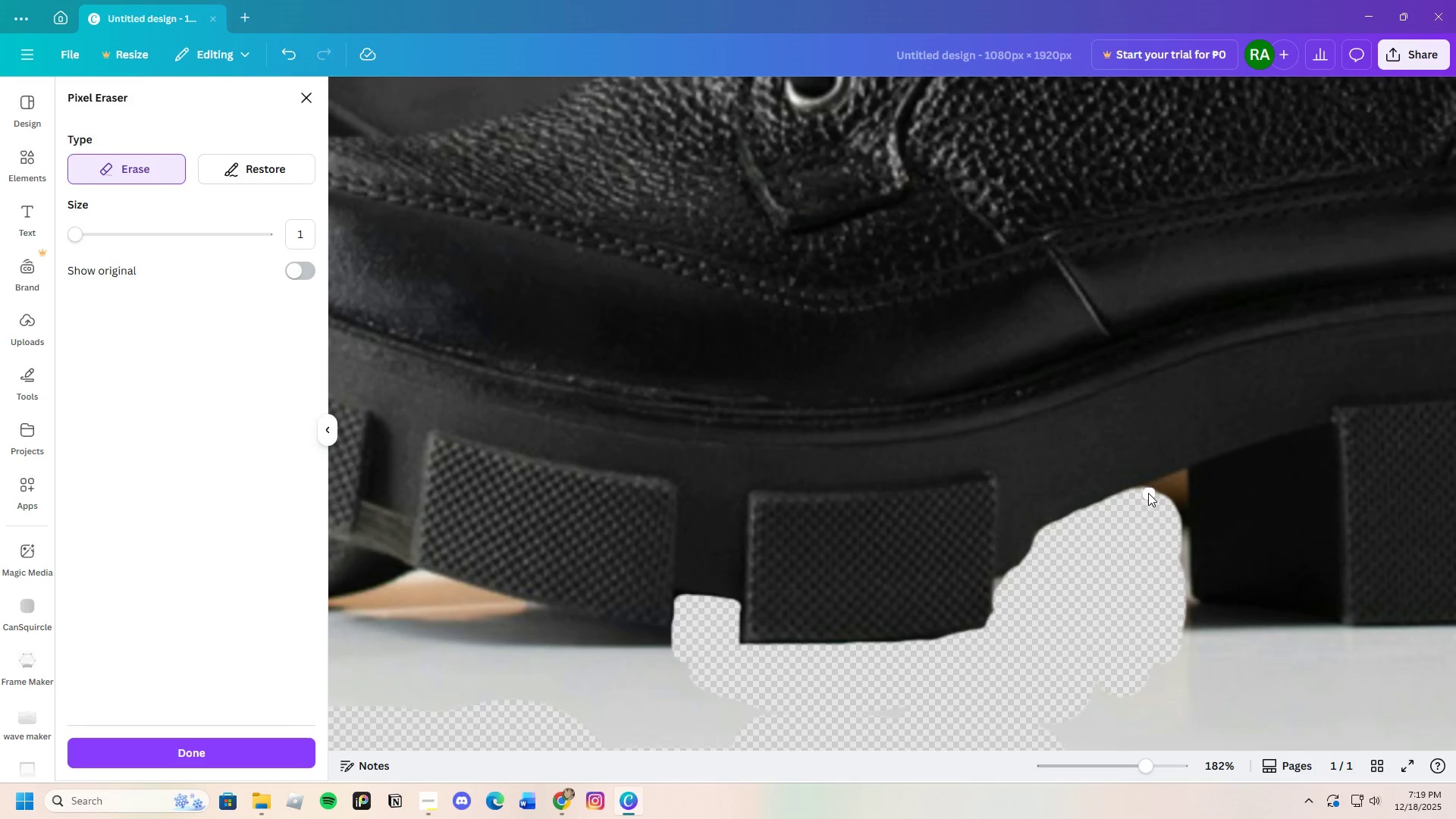 
left_click_drag(start_coordinate=[1147, 491], to_coordinate=[1105, 532])
 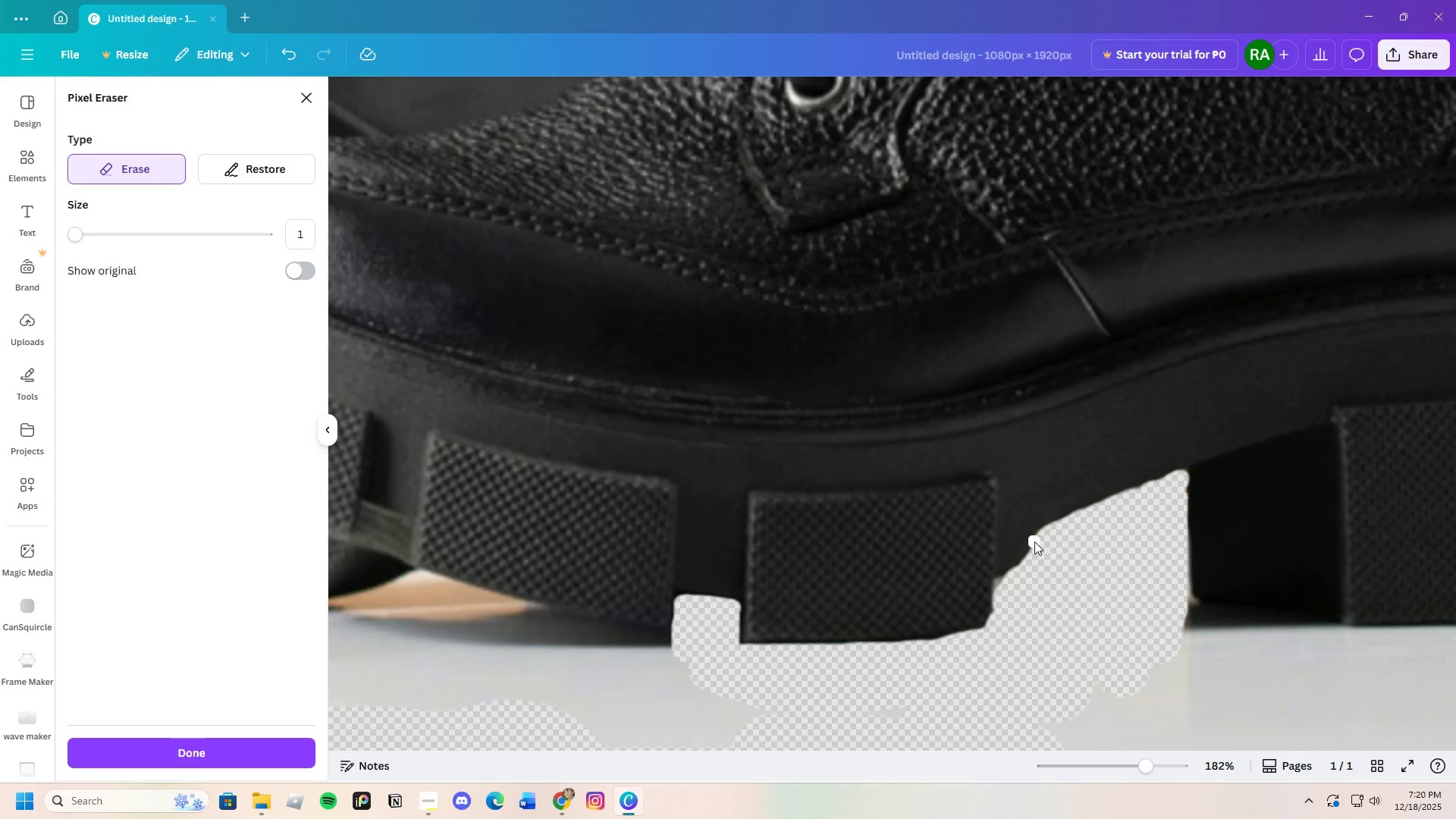 
left_click_drag(start_coordinate=[1041, 533], to_coordinate=[996, 629])
 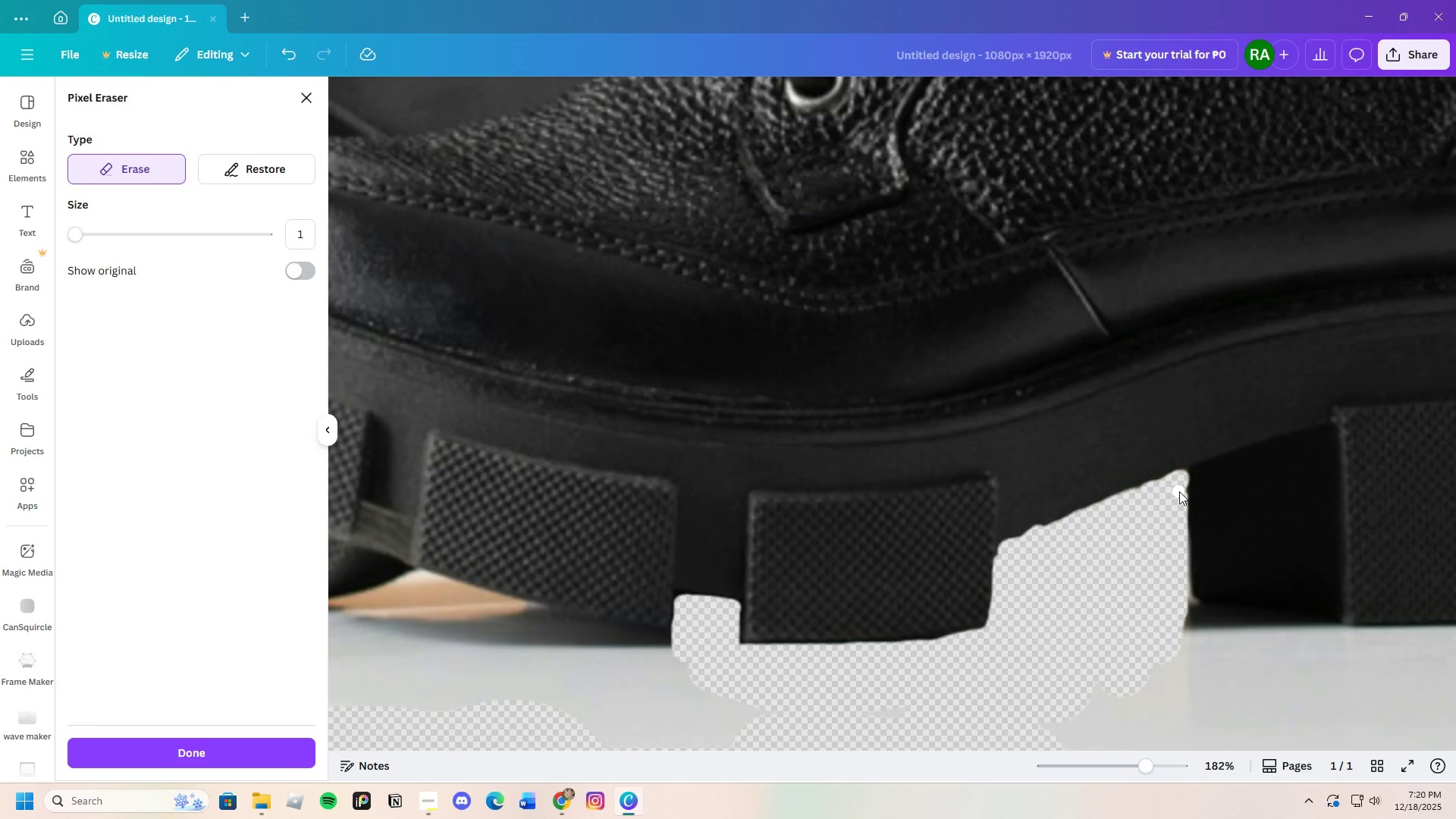 
left_click_drag(start_coordinate=[1182, 487], to_coordinate=[1178, 510])
 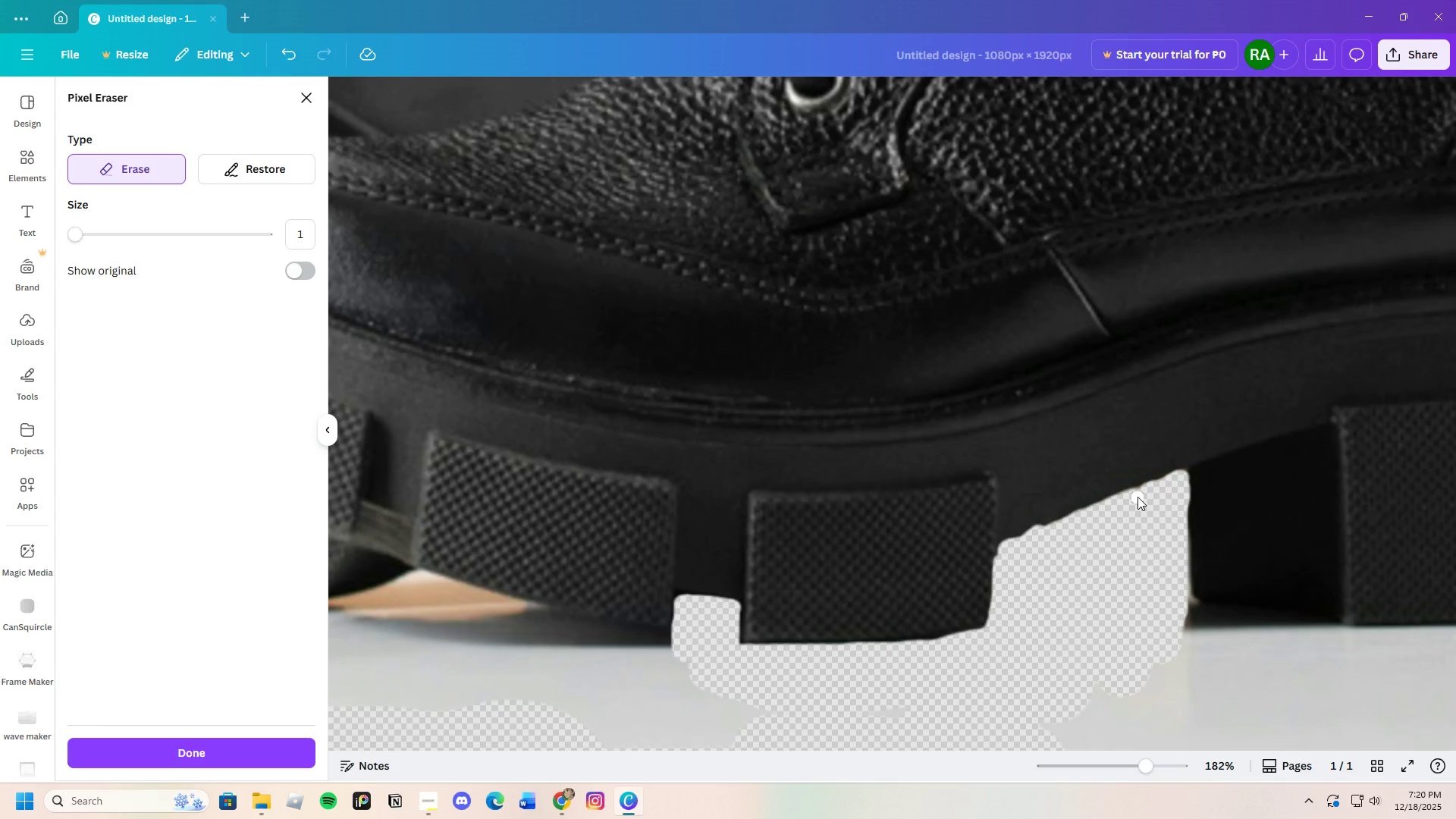 
left_click_drag(start_coordinate=[1138, 496], to_coordinate=[1159, 486])
 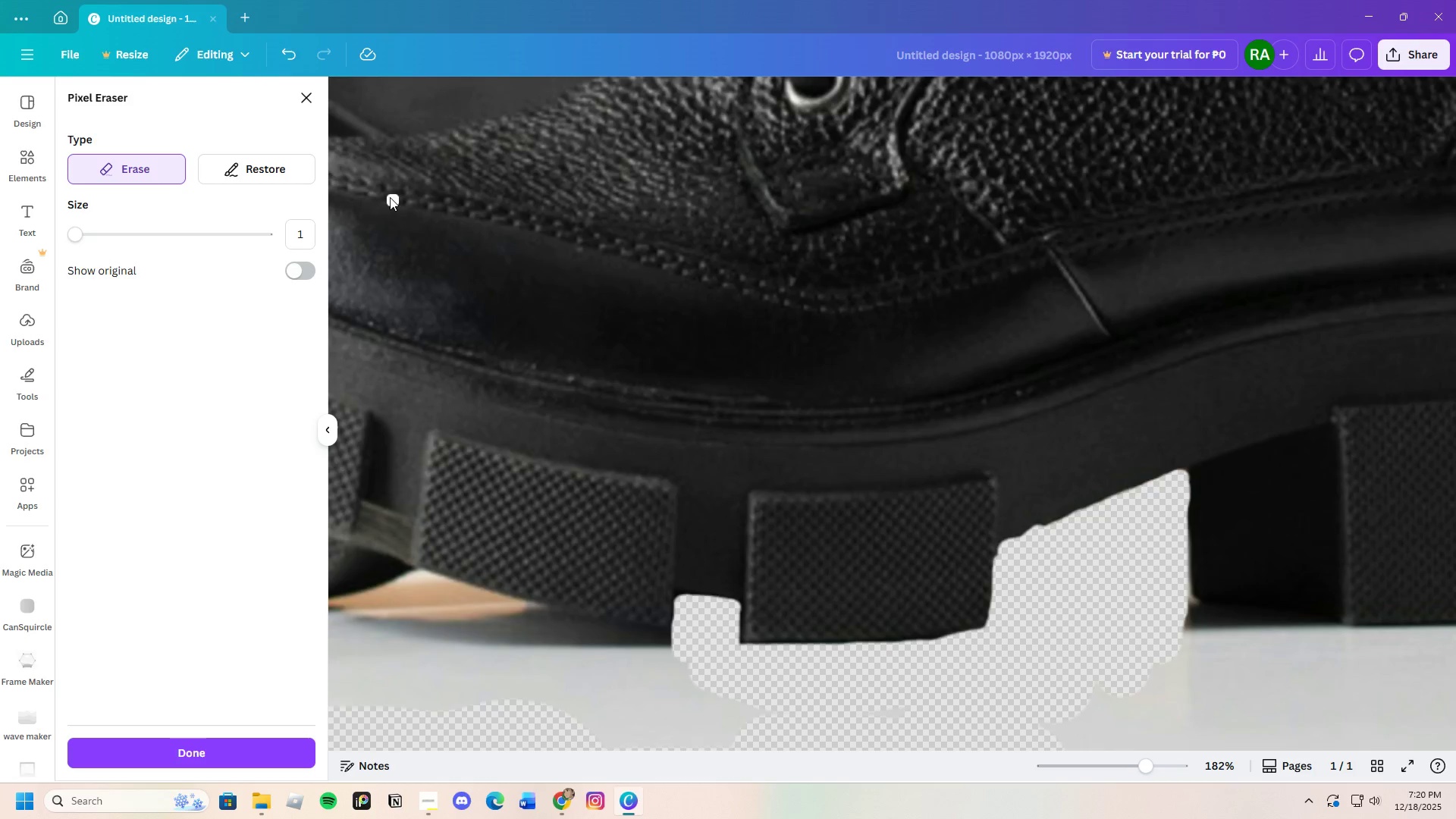 
left_click([259, 174])
 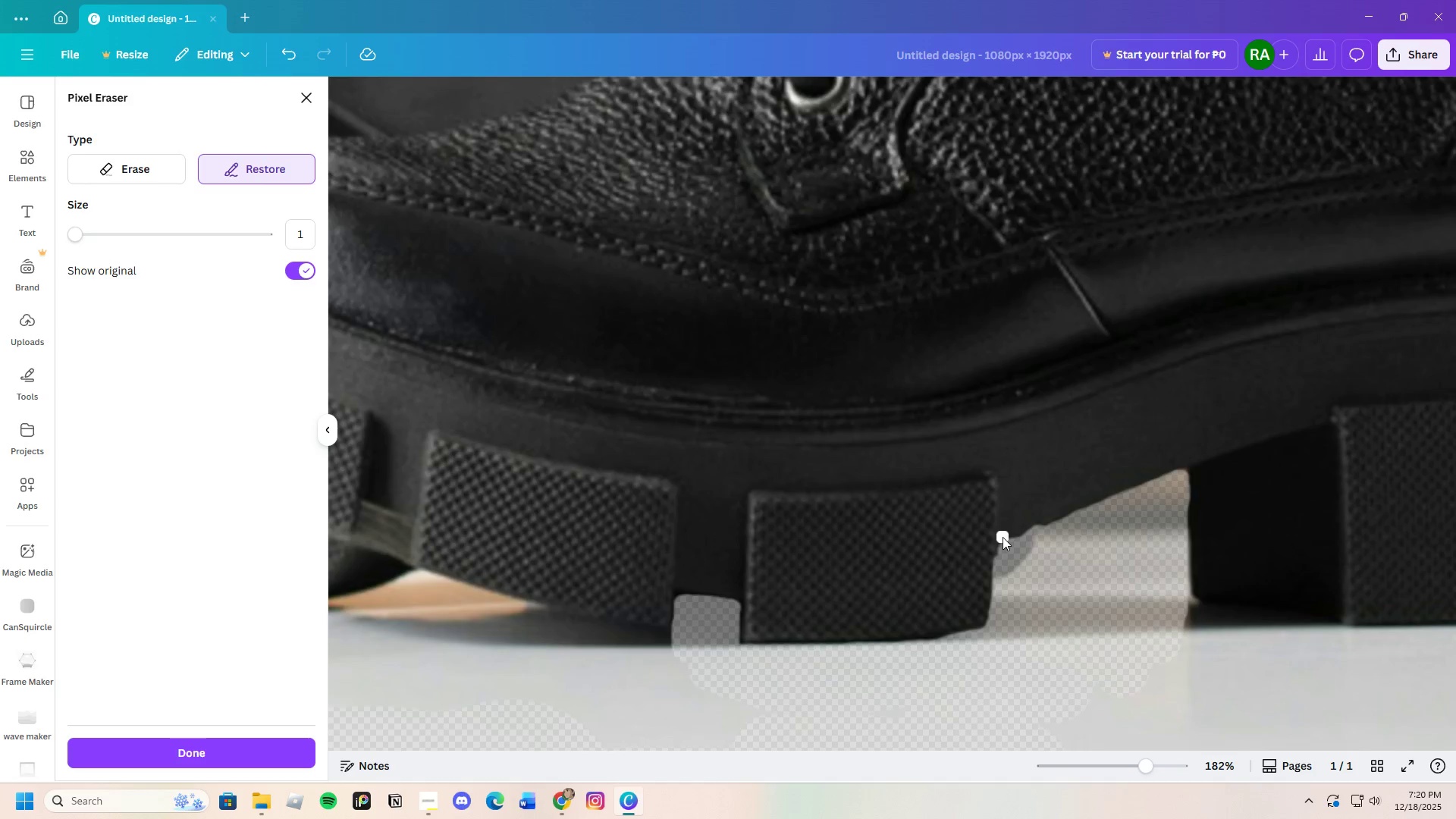 
left_click_drag(start_coordinate=[1007, 537], to_coordinate=[1182, 467])
 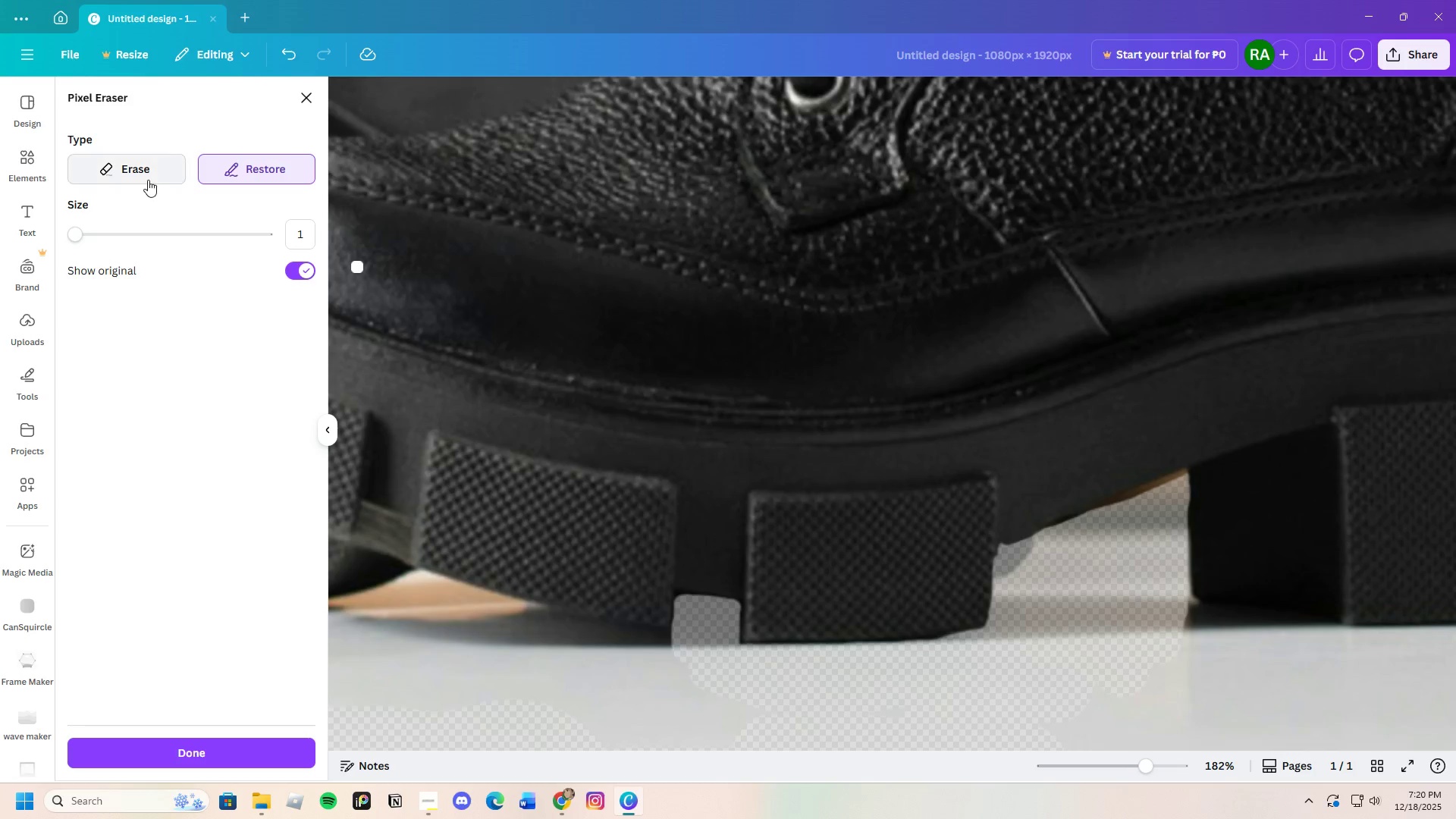 
left_click([148, 180])
 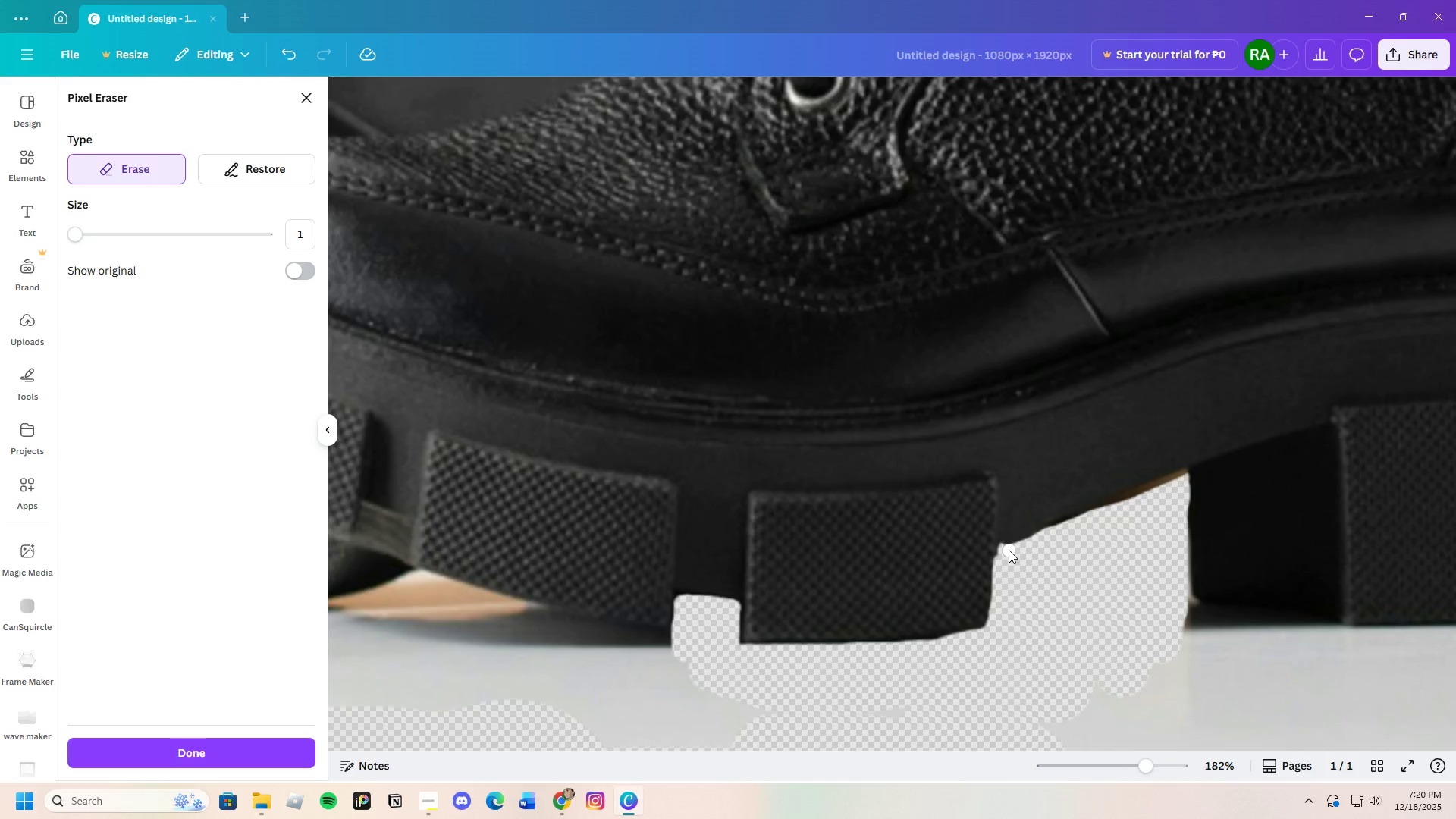 
left_click_drag(start_coordinate=[1004, 548], to_coordinate=[1183, 479])
 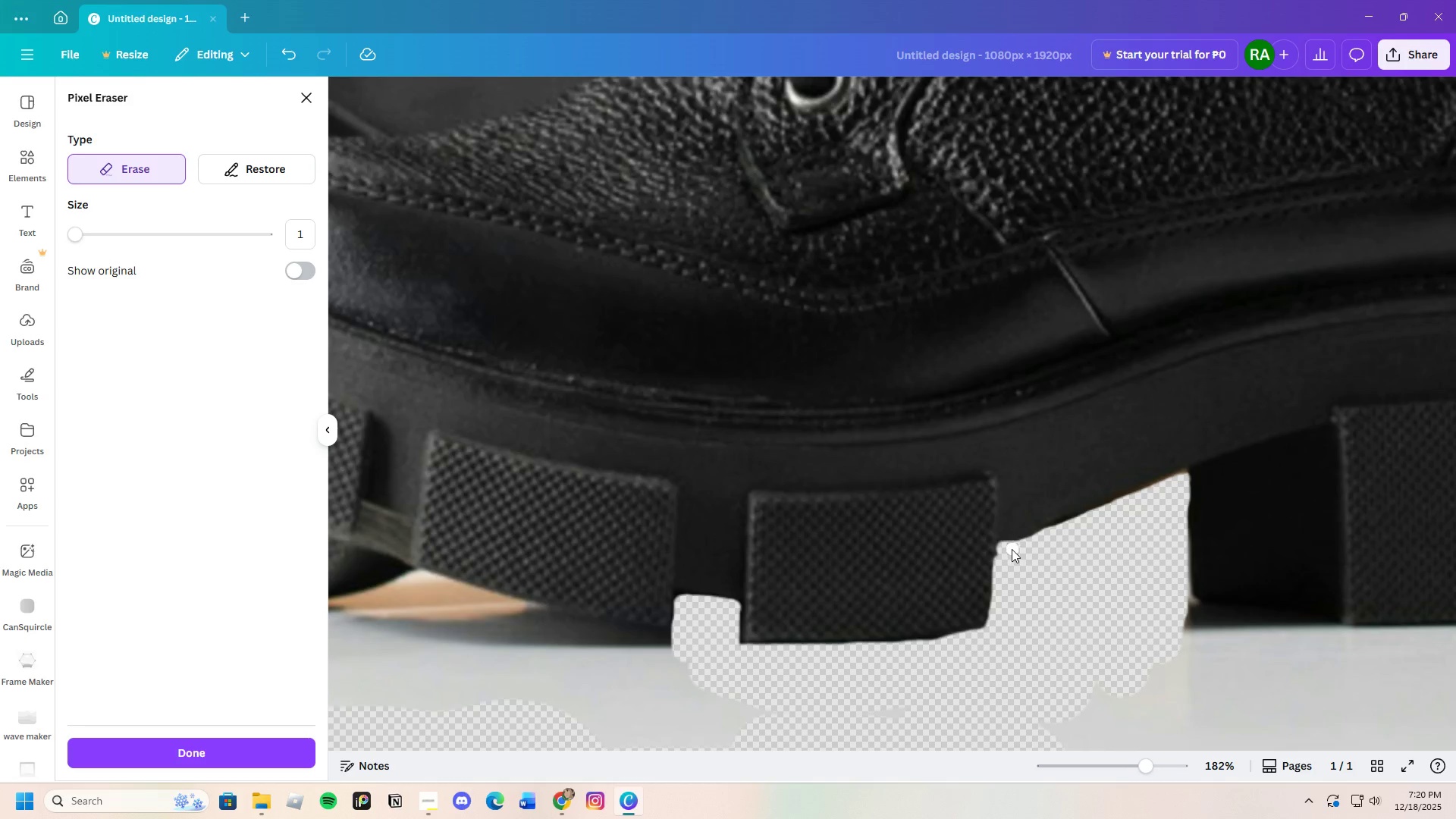 
left_click_drag(start_coordinate=[1011, 549], to_coordinate=[1112, 519])
 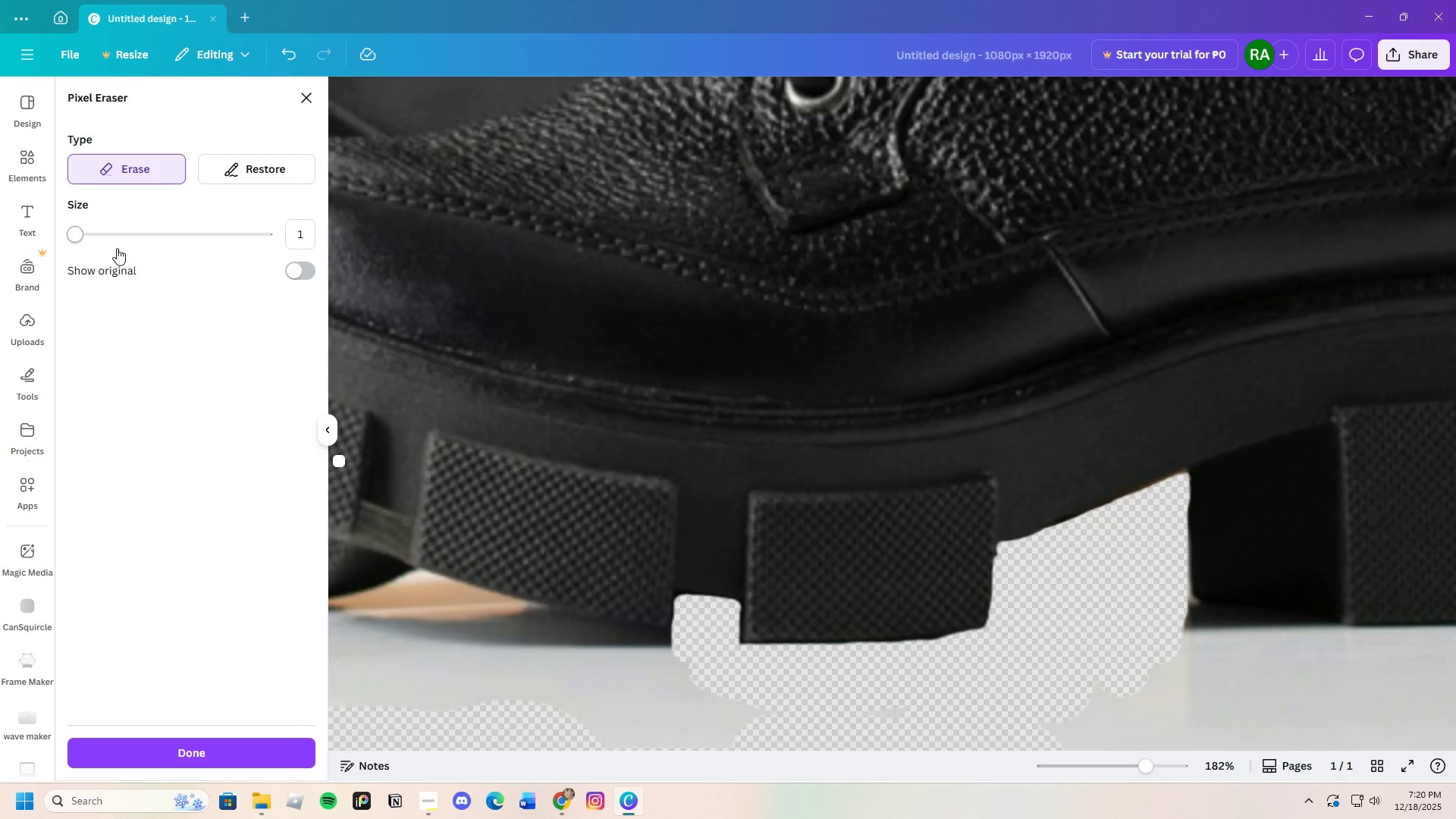 
left_click_drag(start_coordinate=[92, 238], to_coordinate=[96, 238])
 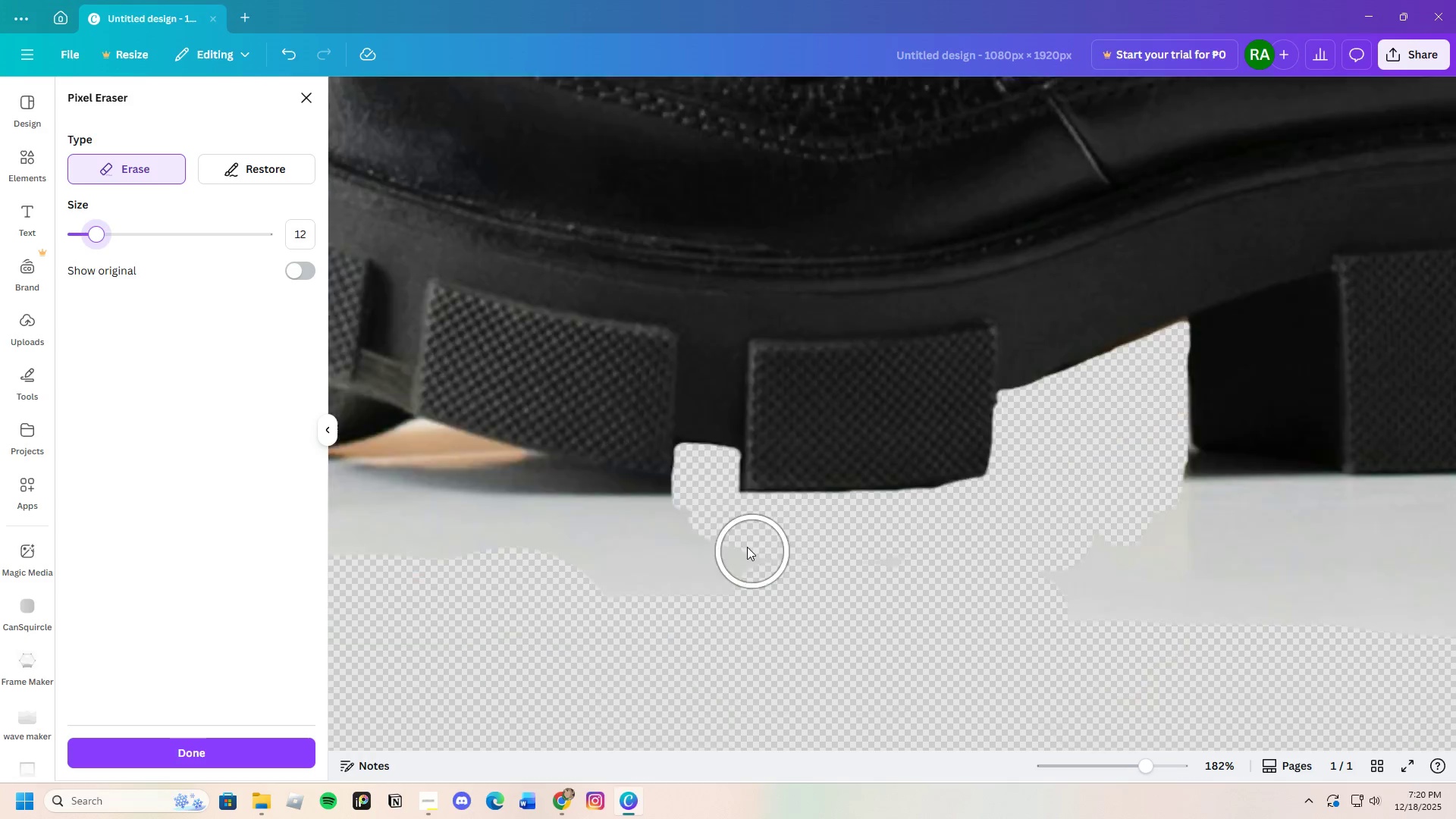 
scroll: coordinate [745, 544], scroll_direction: down, amount: 3.0
 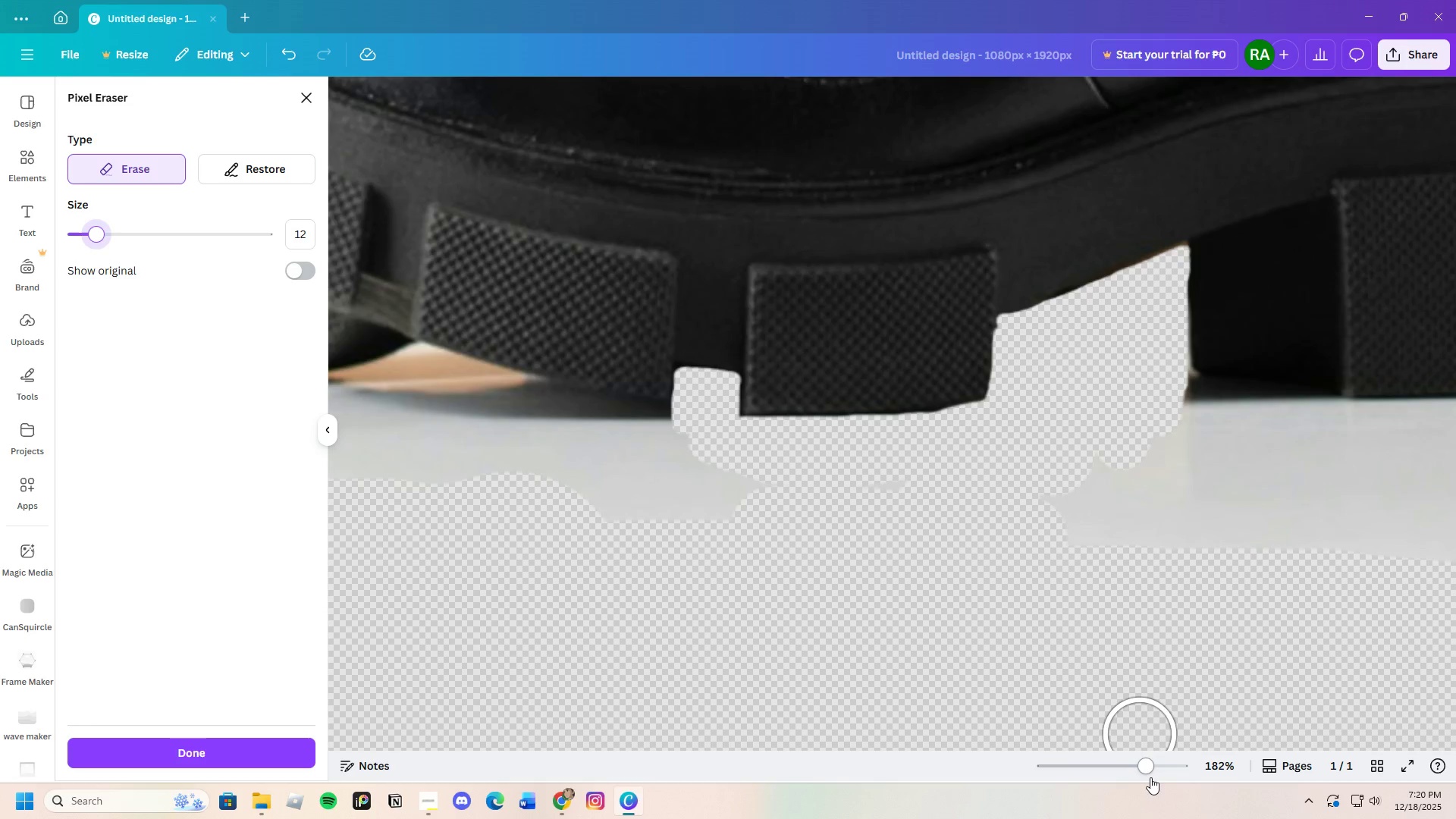 
left_click_drag(start_coordinate=[1145, 771], to_coordinate=[1110, 777])
 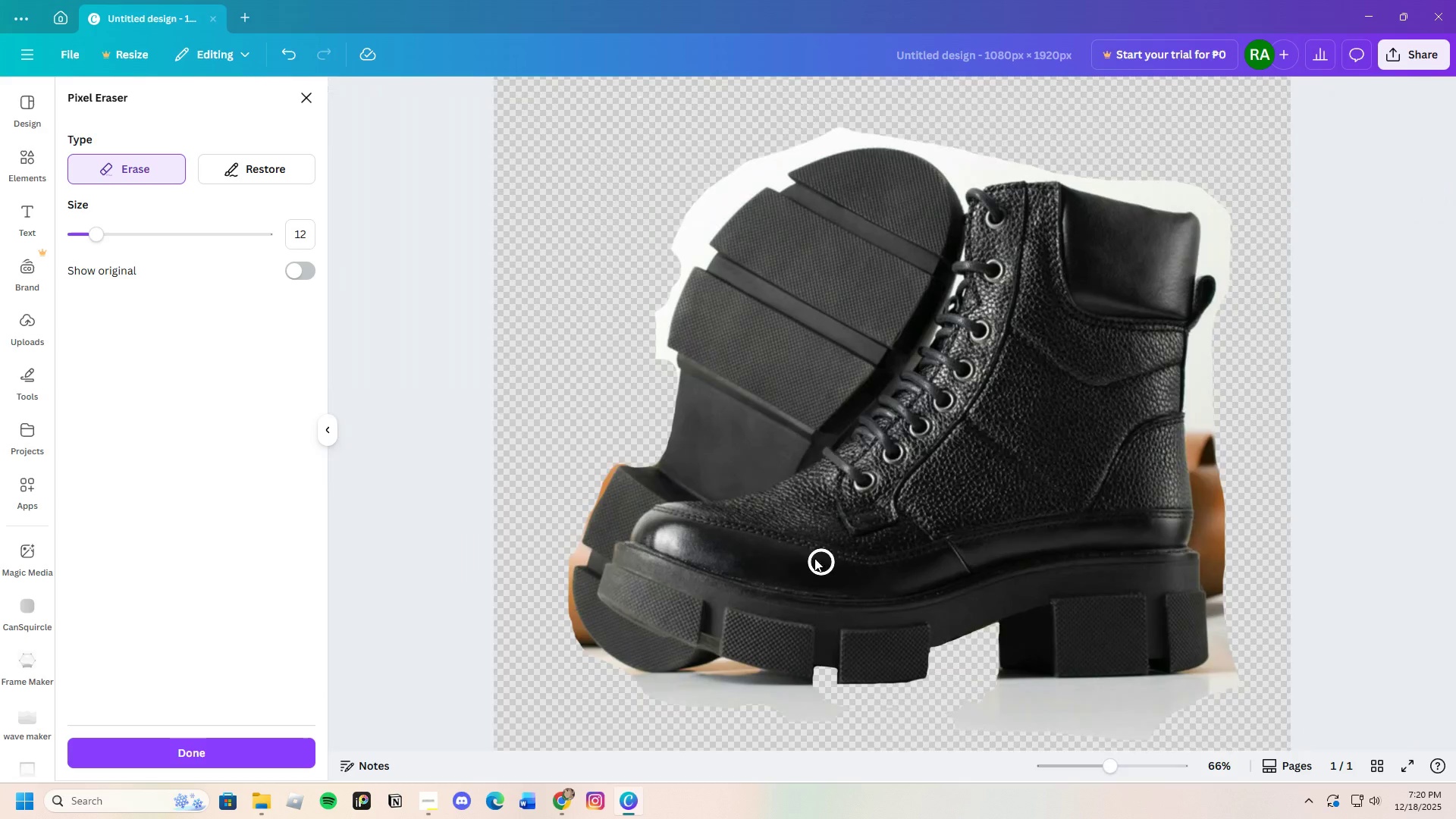 
scroll: coordinate [949, 578], scroll_direction: down, amount: 6.0
 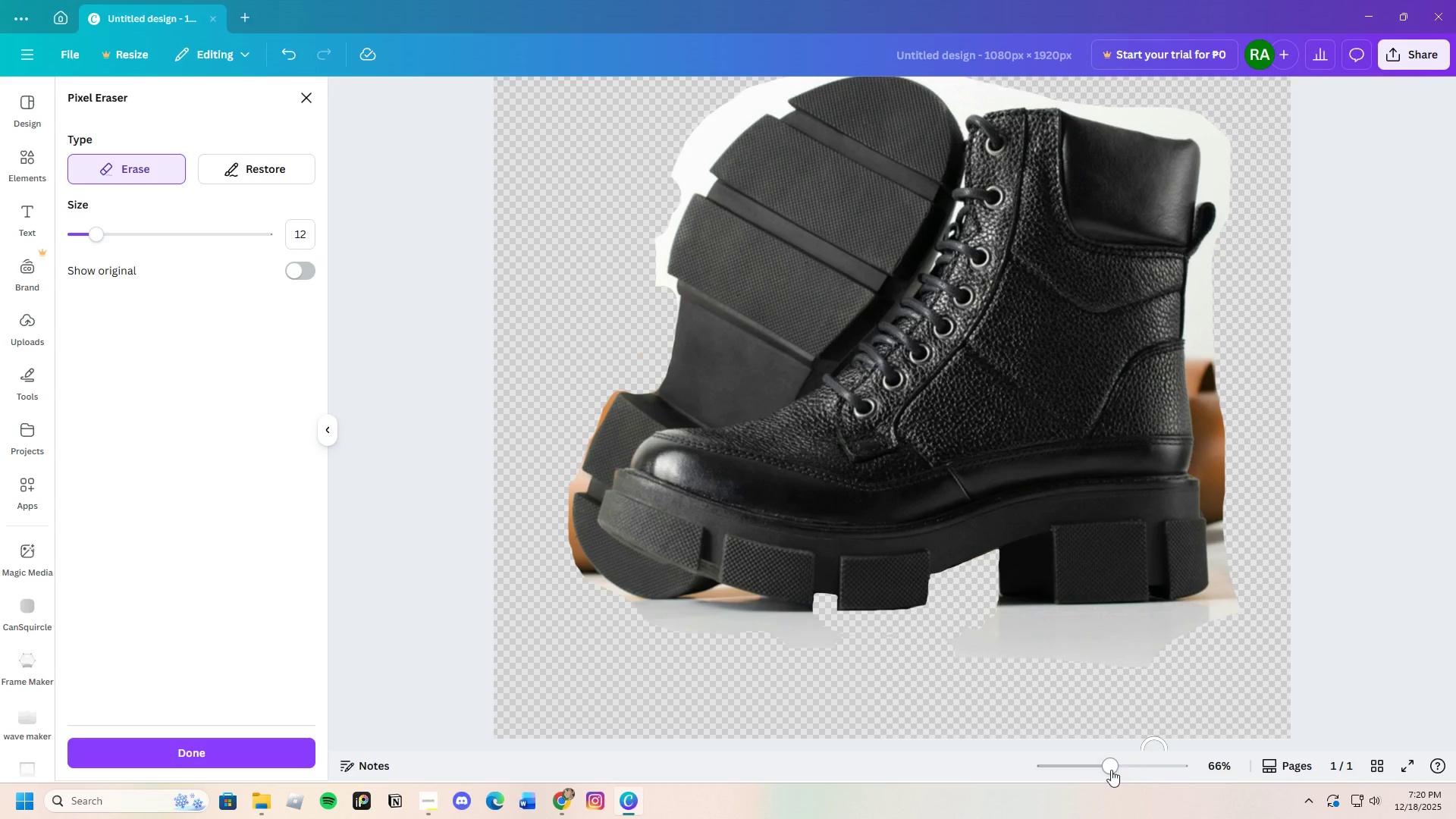 
left_click_drag(start_coordinate=[1107, 771], to_coordinate=[1116, 772])
 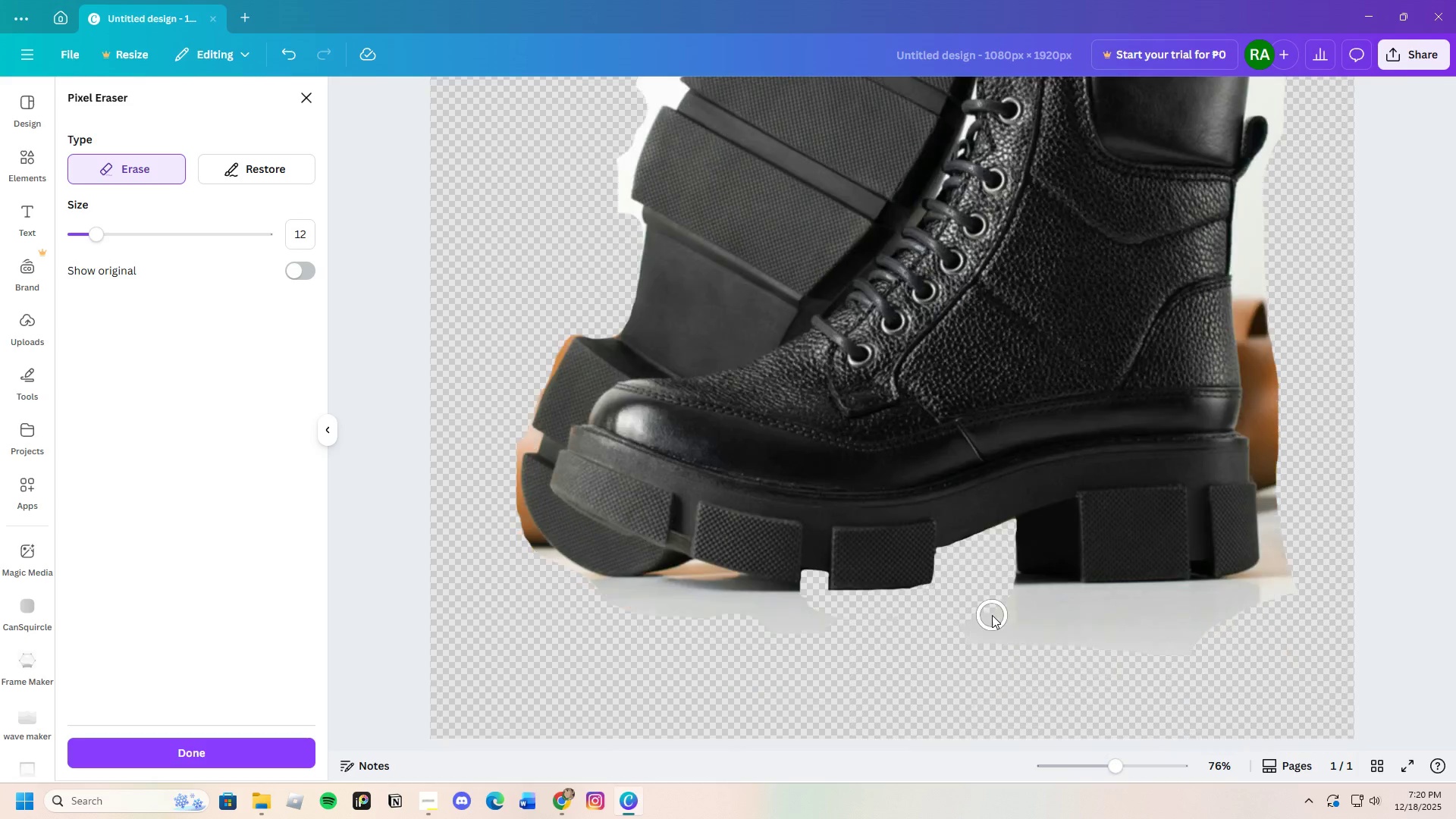 
scroll: coordinate [992, 619], scroll_direction: down, amount: 2.0
 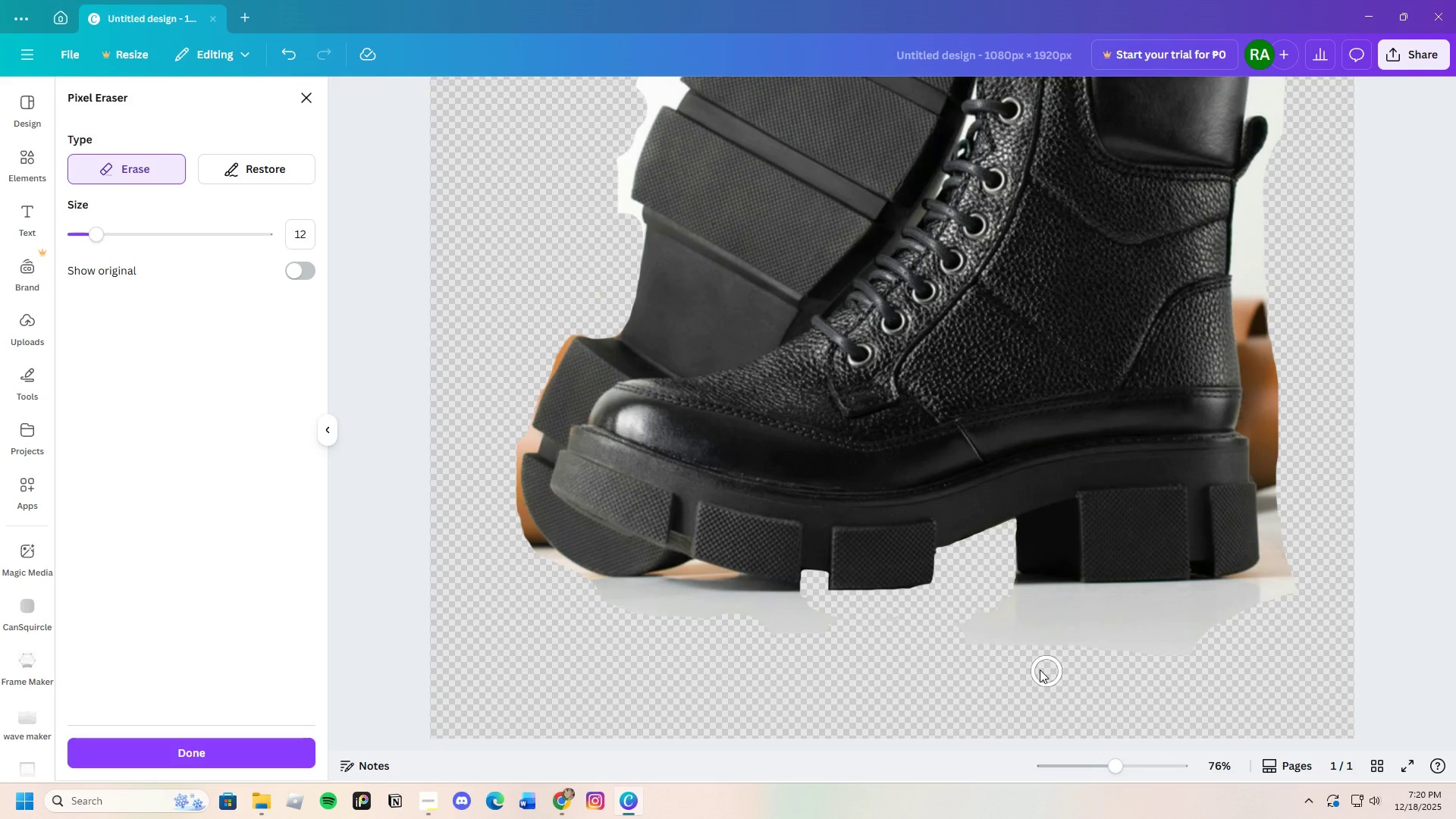 
left_click_drag(start_coordinate=[1010, 661], to_coordinate=[811, 623])
 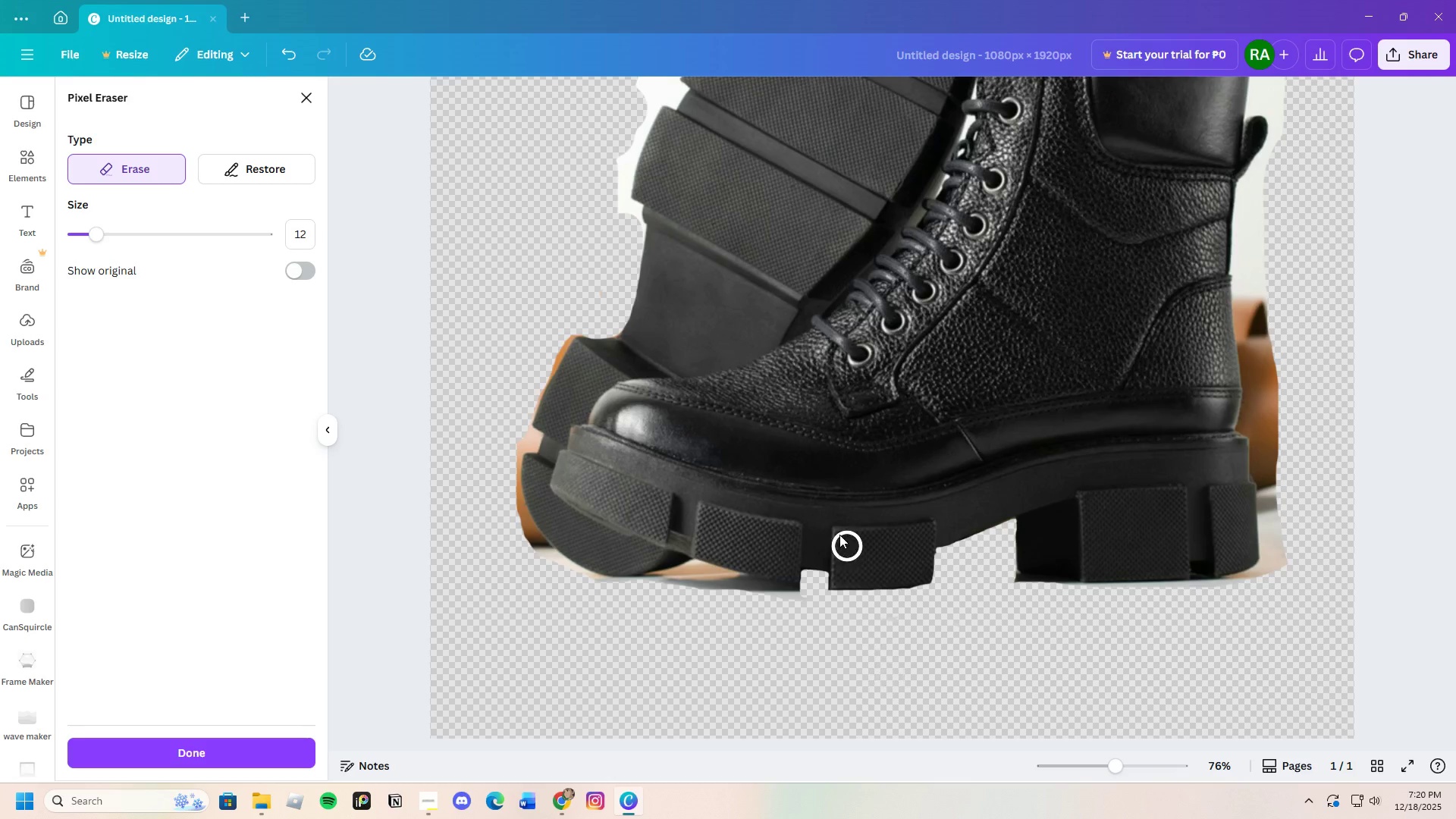 
scroll: coordinate [837, 533], scroll_direction: up, amount: 3.0
 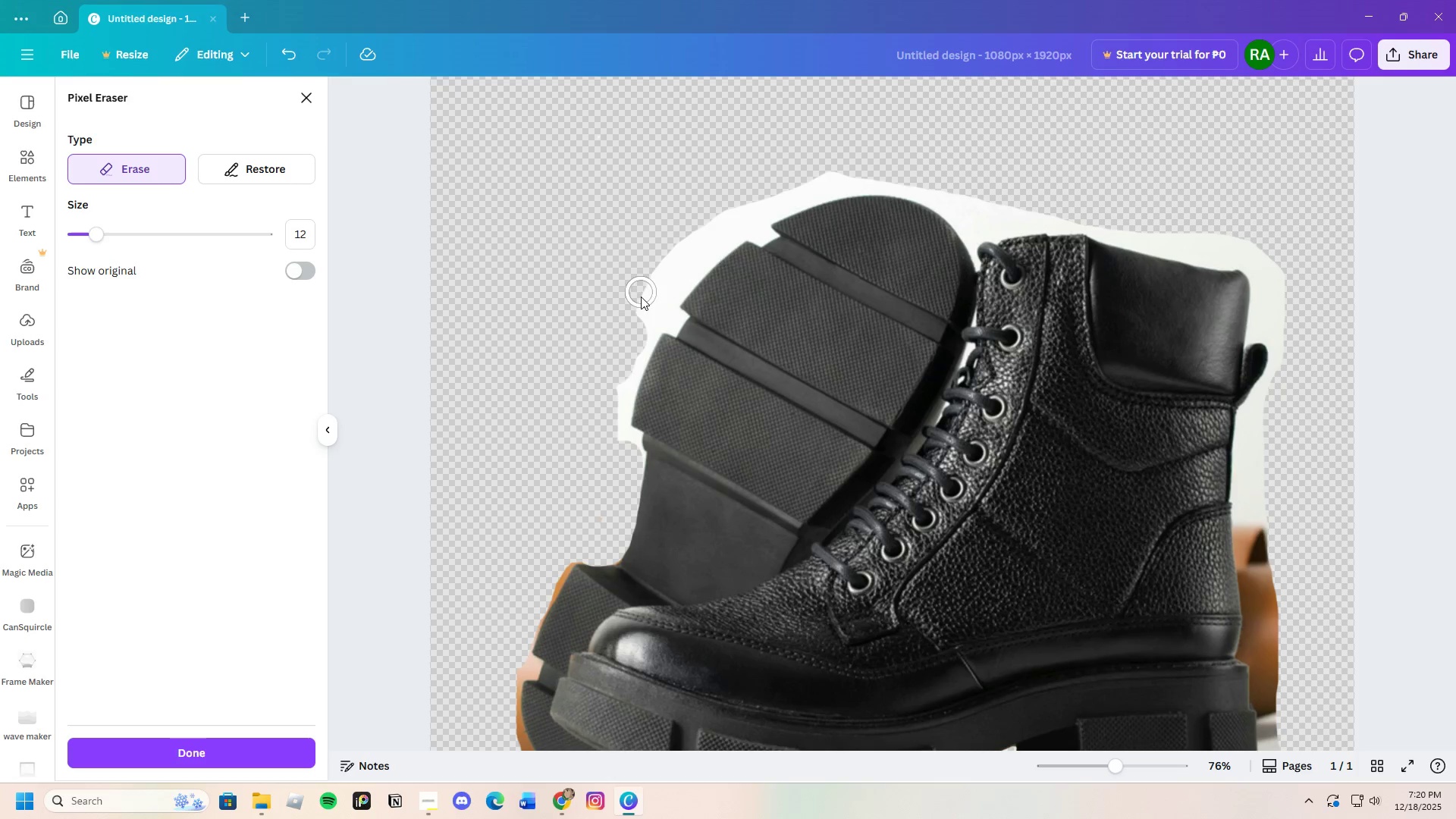 
left_click_drag(start_coordinate=[654, 296], to_coordinate=[1258, 566])
 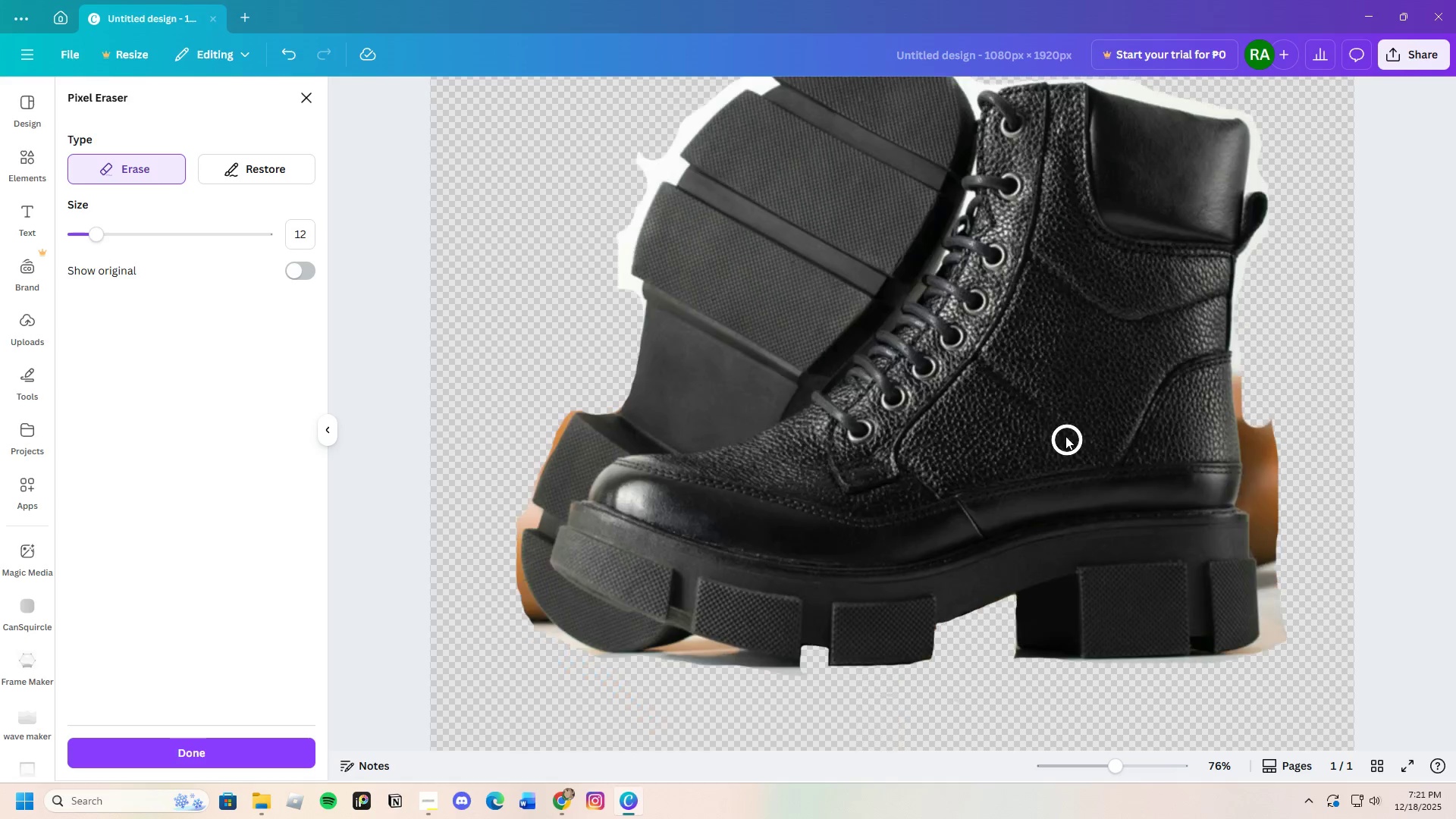 
scroll: coordinate [1068, 442], scroll_direction: down, amount: 2.0
 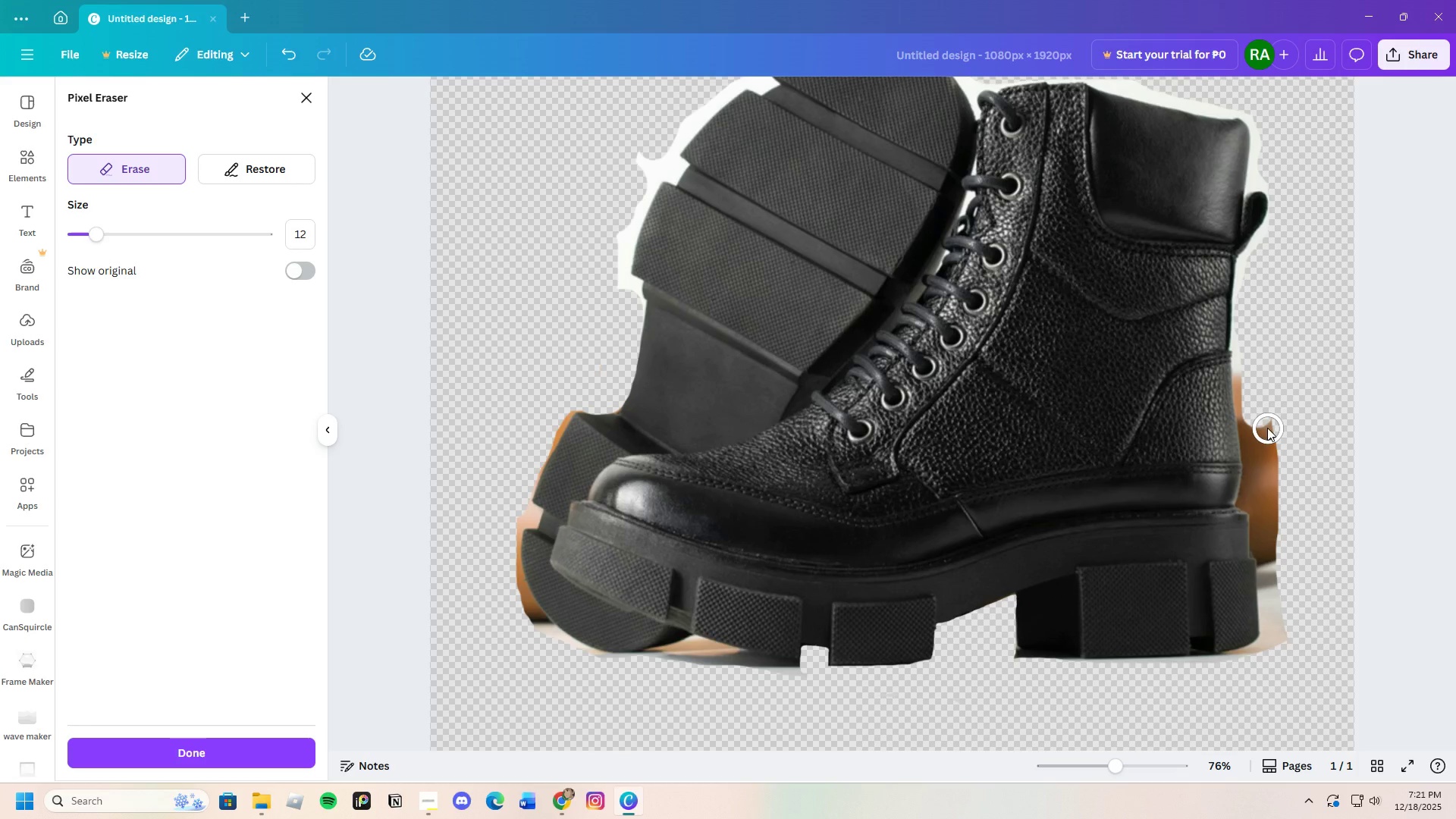 
left_click_drag(start_coordinate=[1267, 425], to_coordinate=[1216, 686])
 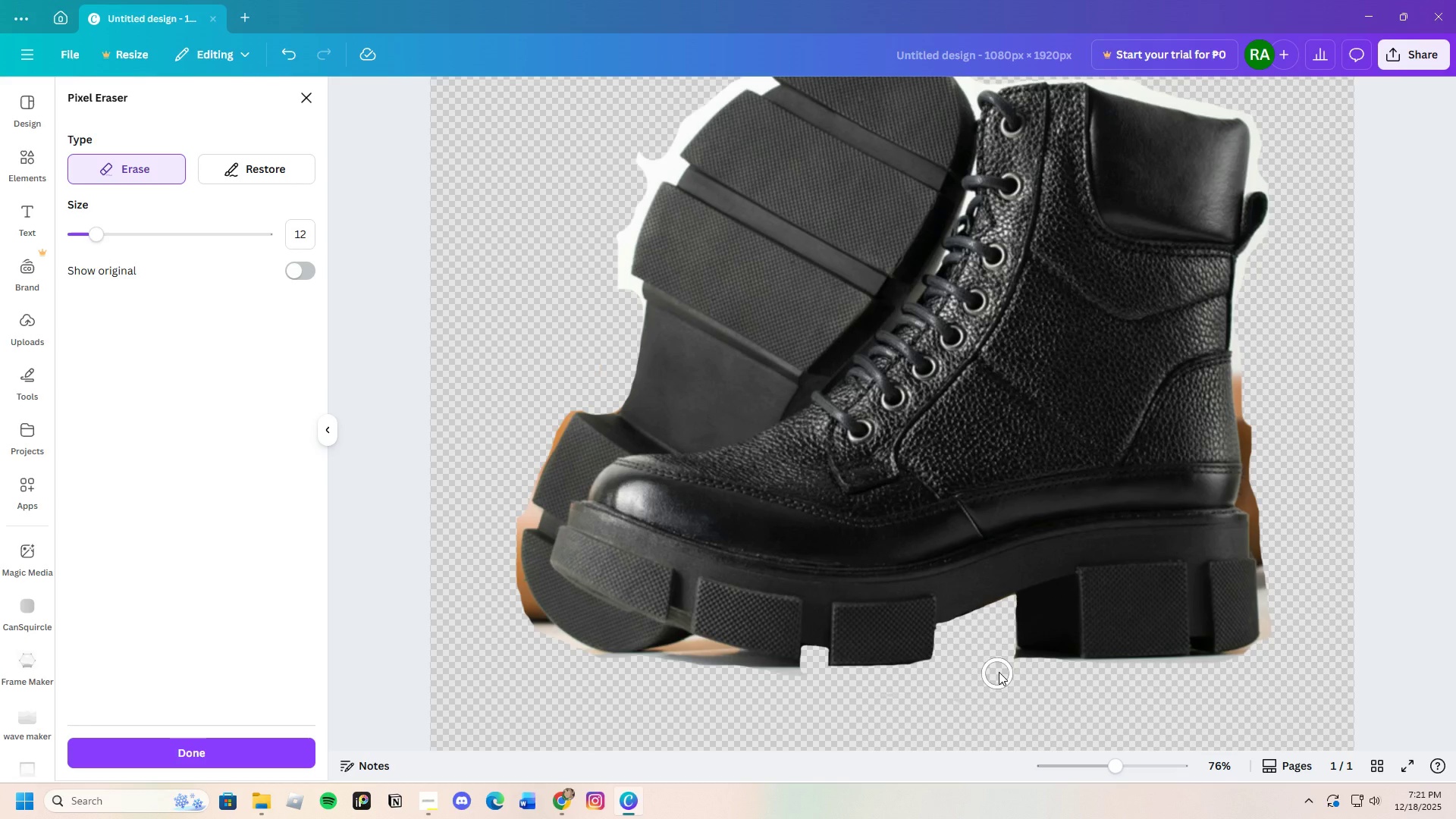 
left_click_drag(start_coordinate=[1003, 667], to_coordinate=[1017, 672])
 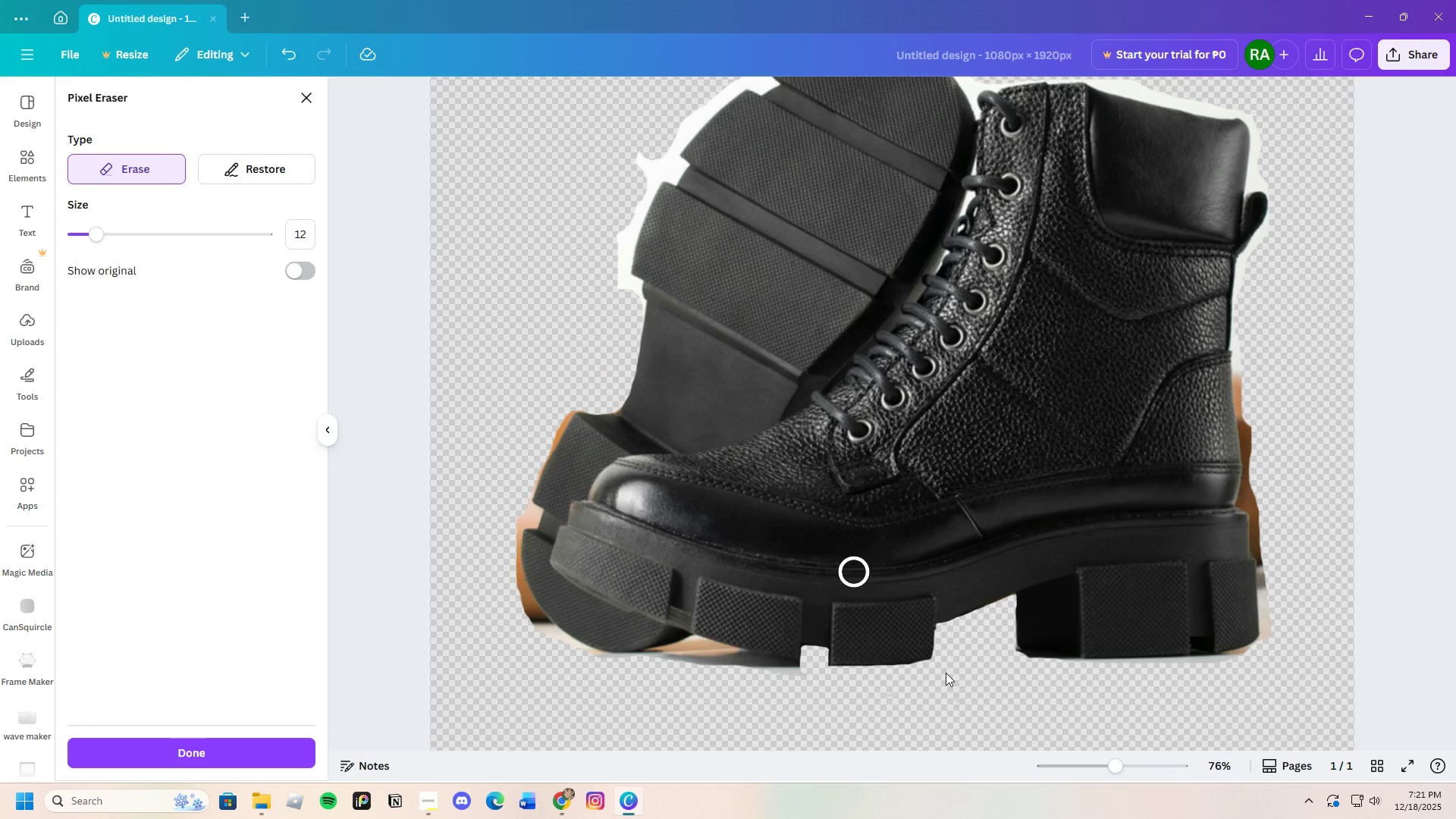 
scroll: coordinate [993, 727], scroll_direction: down, amount: 1.0
 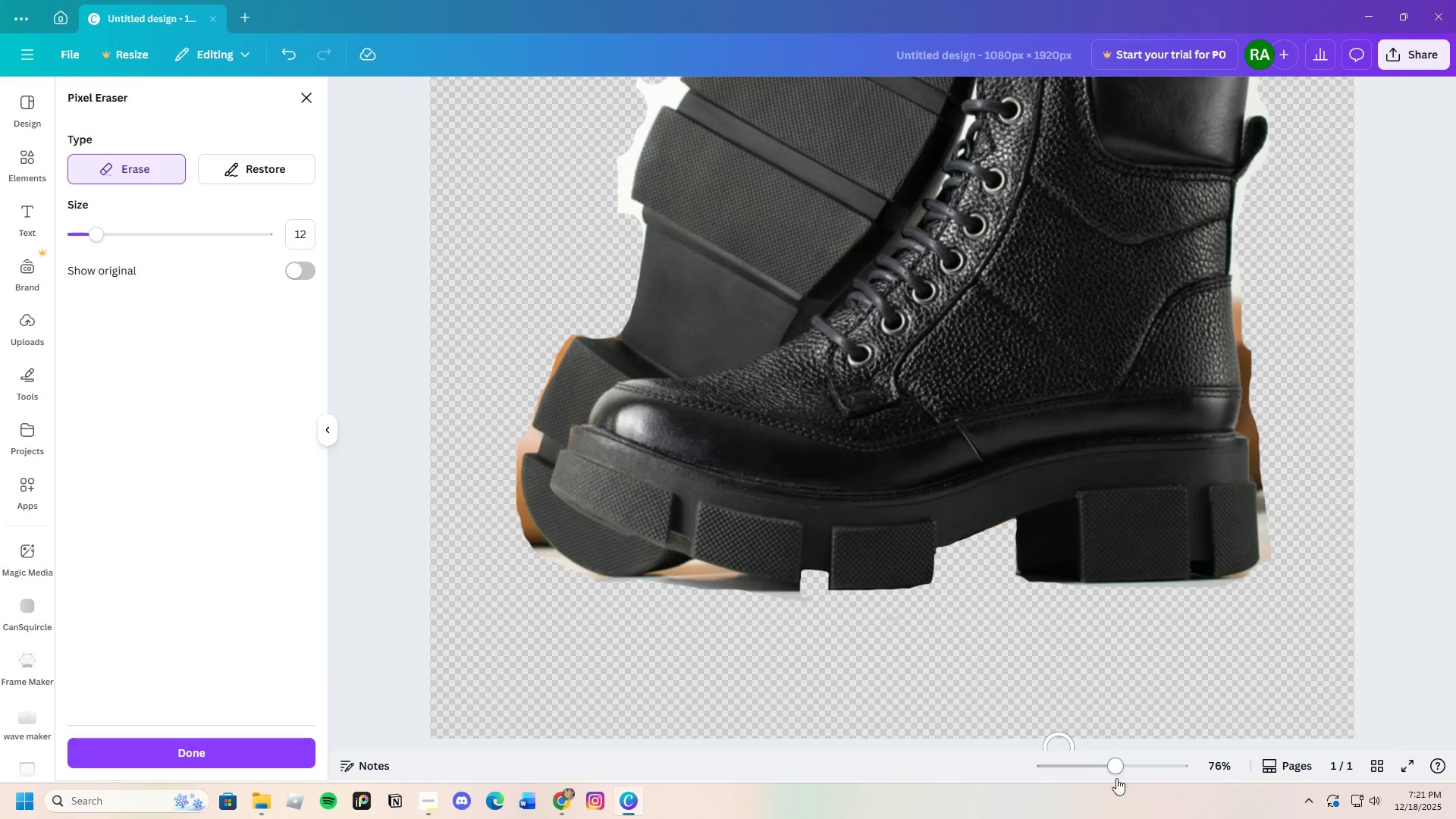 
left_click_drag(start_coordinate=[1116, 778], to_coordinate=[1134, 778])
 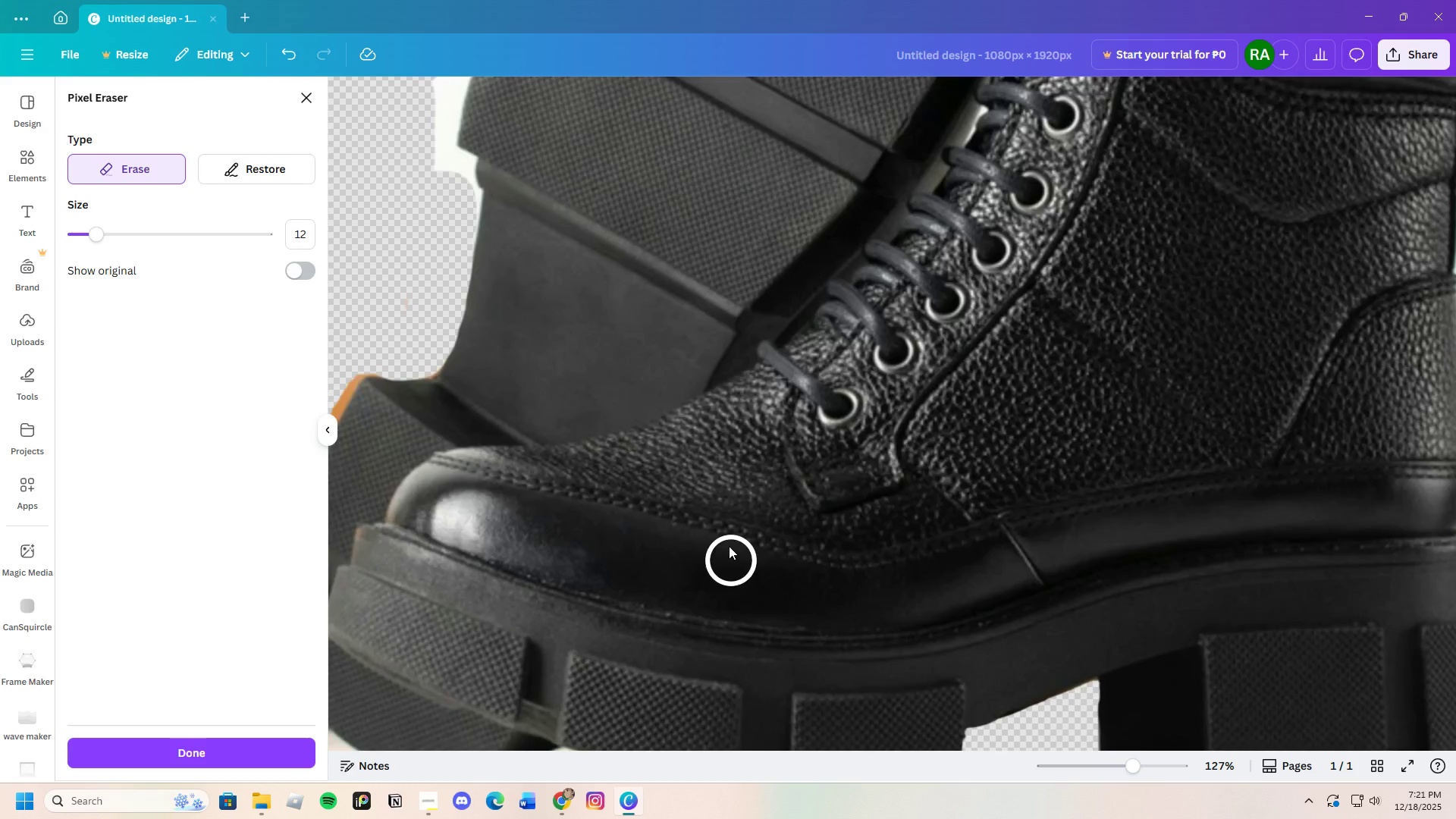 
scroll: coordinate [730, 529], scroll_direction: down, amount: 2.0
 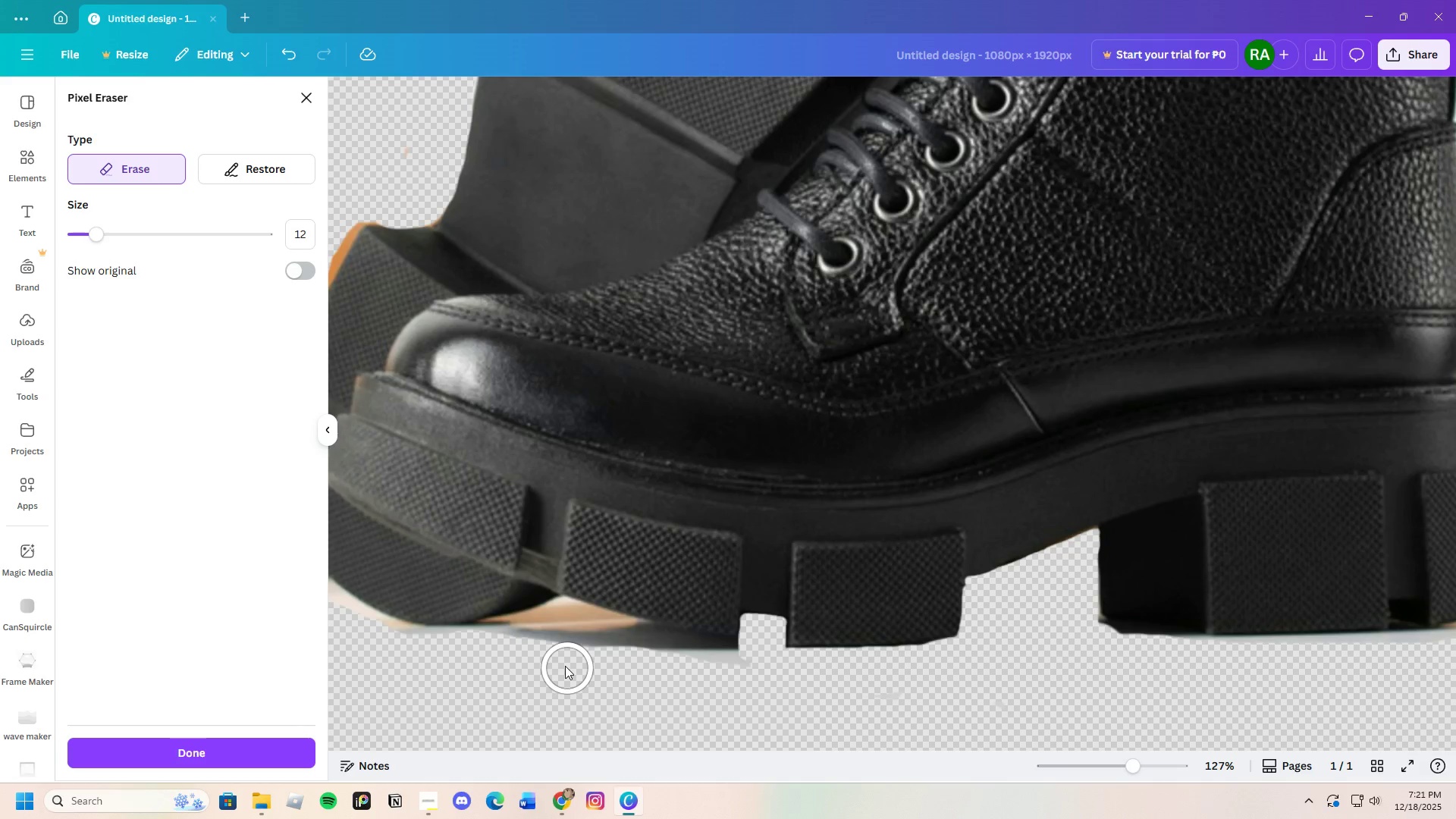 
left_click_drag(start_coordinate=[560, 647], to_coordinate=[735, 670])
 